 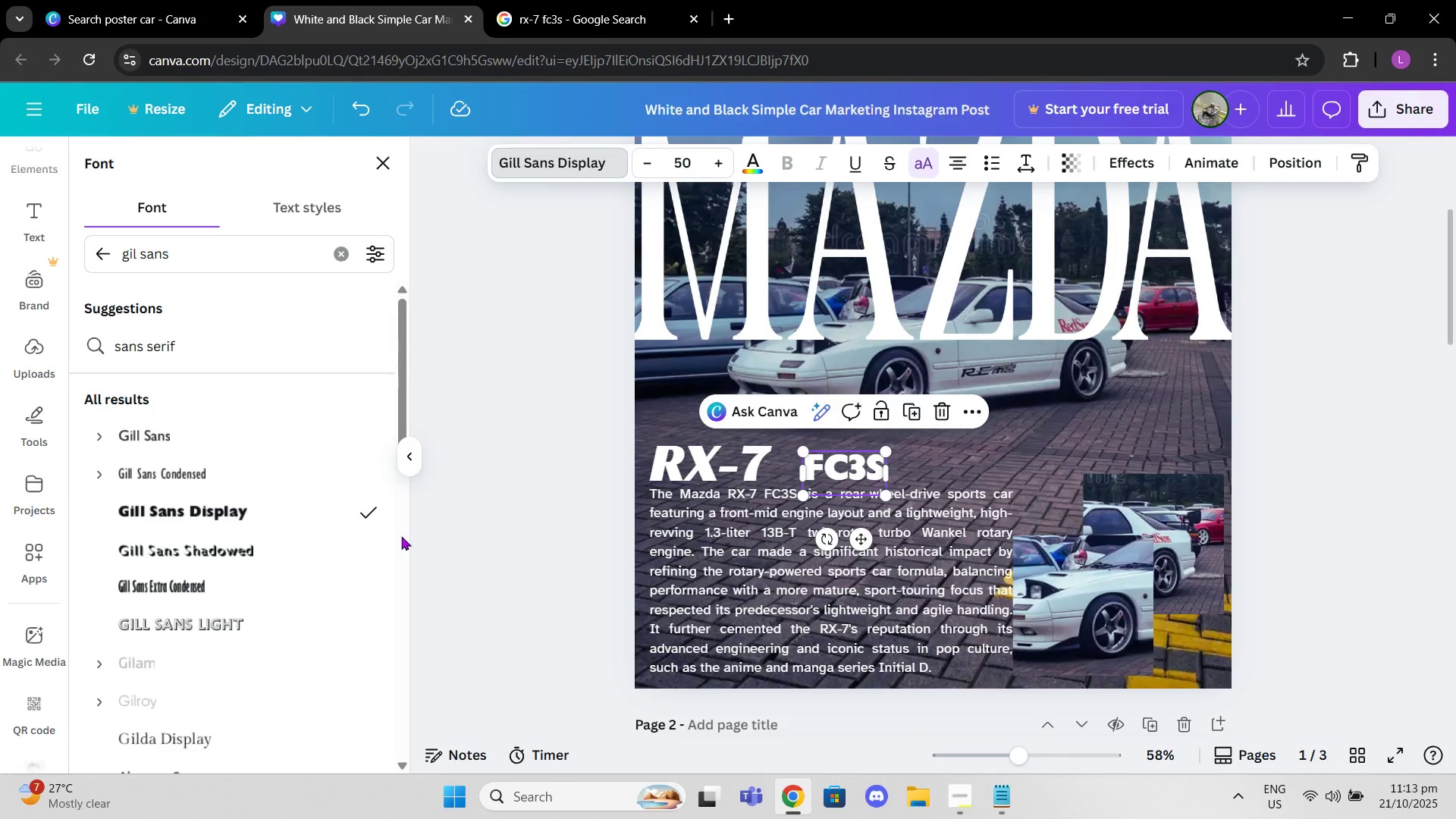 
key(Control+Z)
 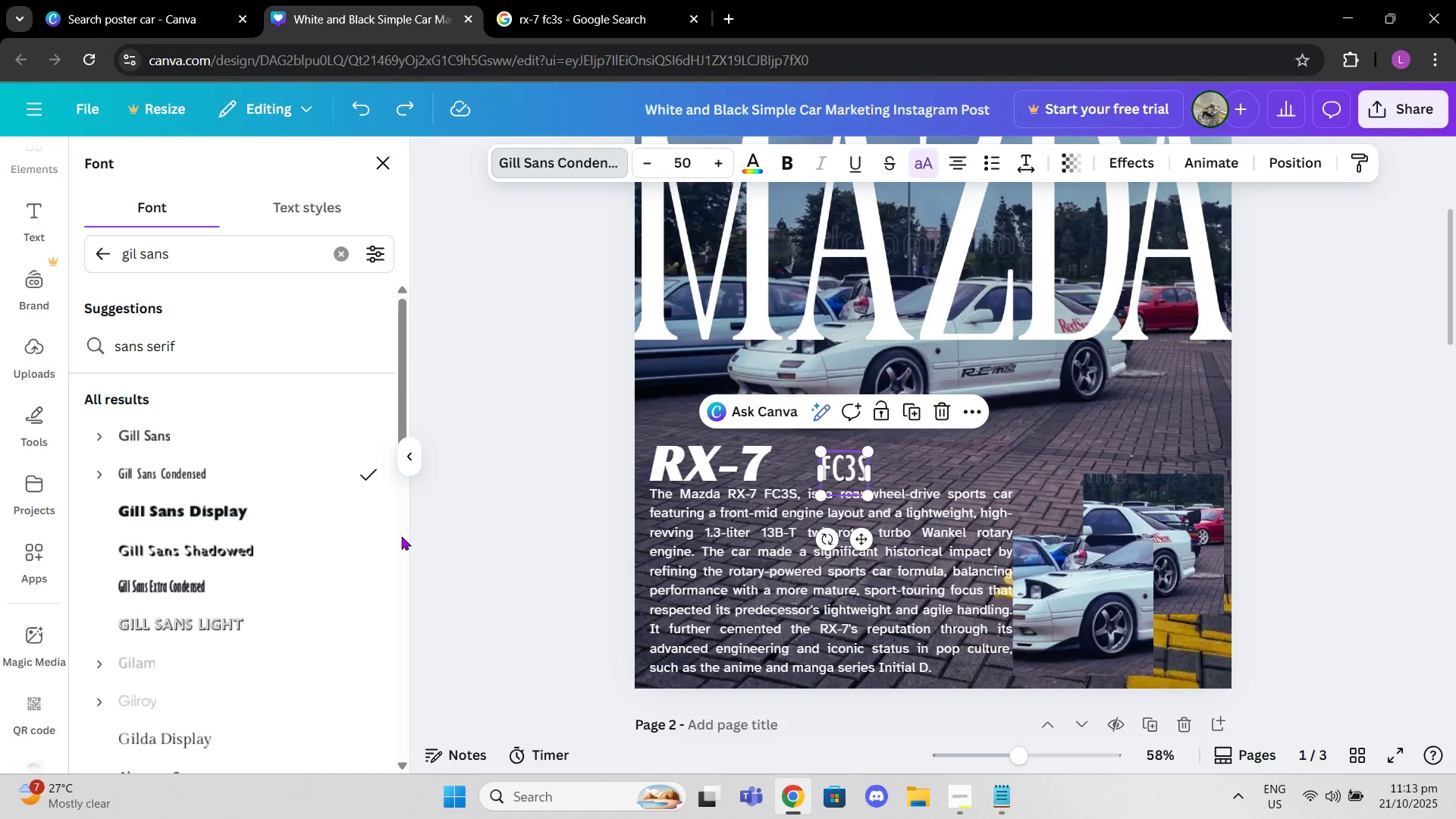 
key(Control+Z)
 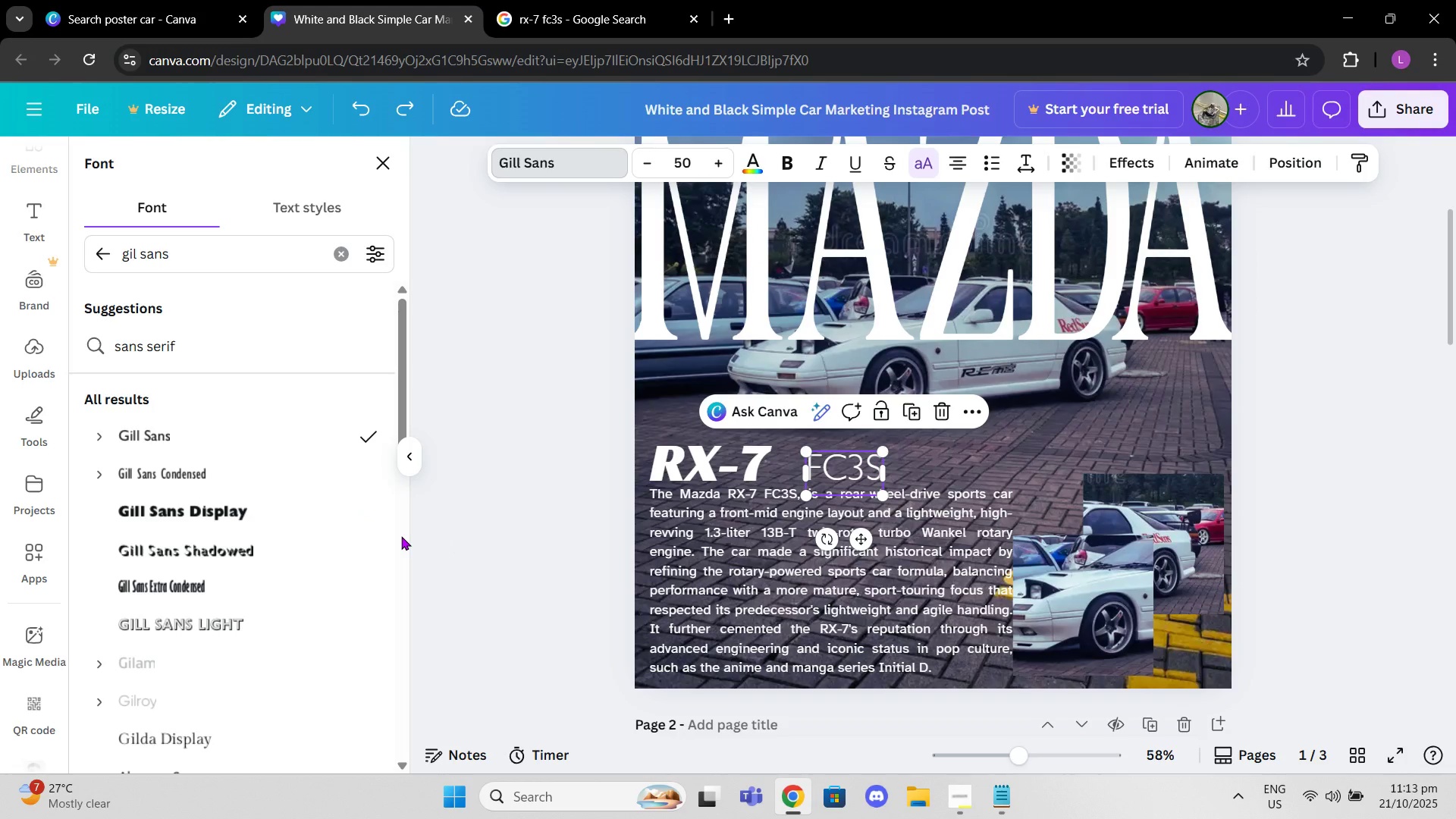 
key(Control+Z)
 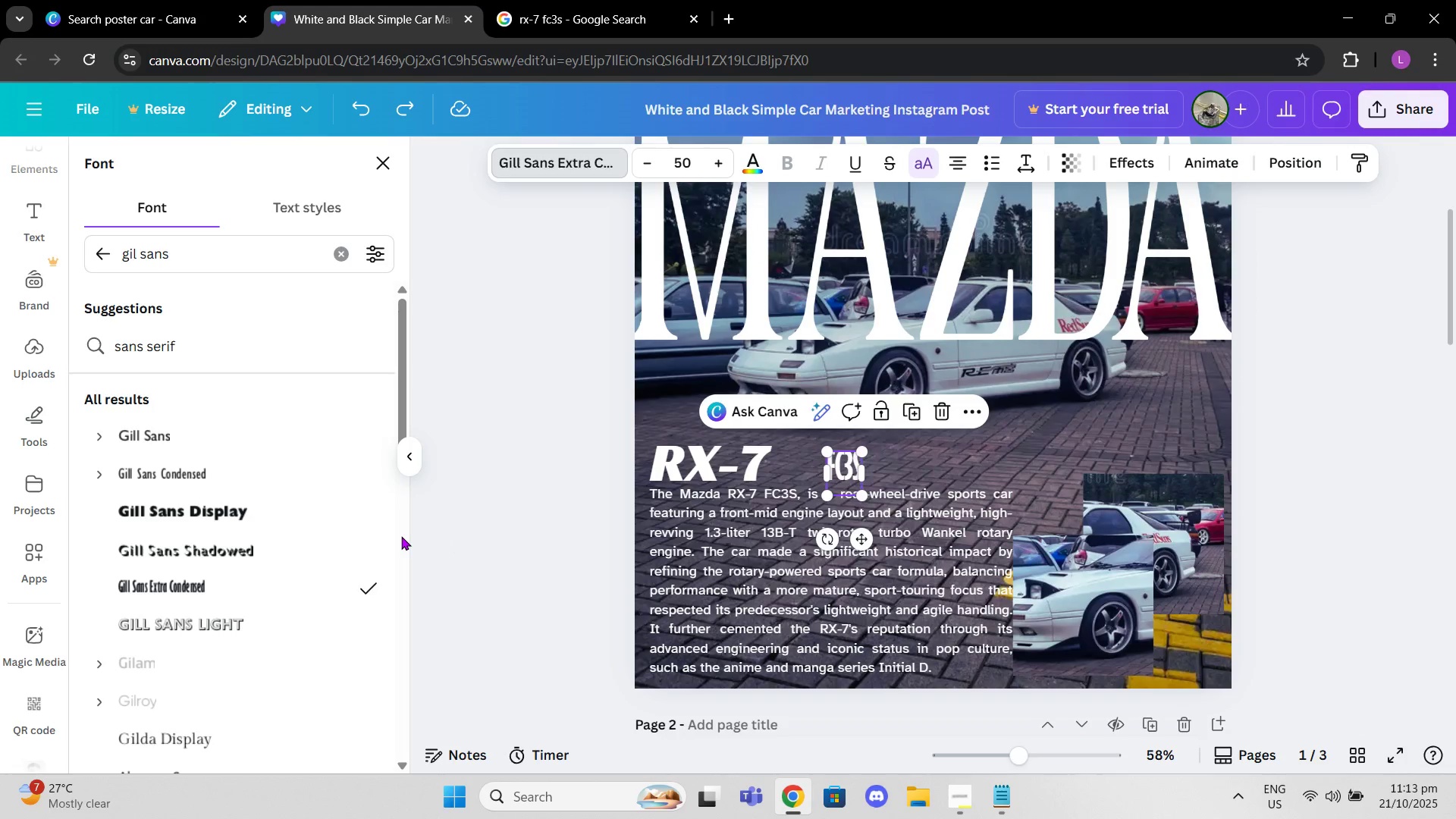 
key(Control+Z)
 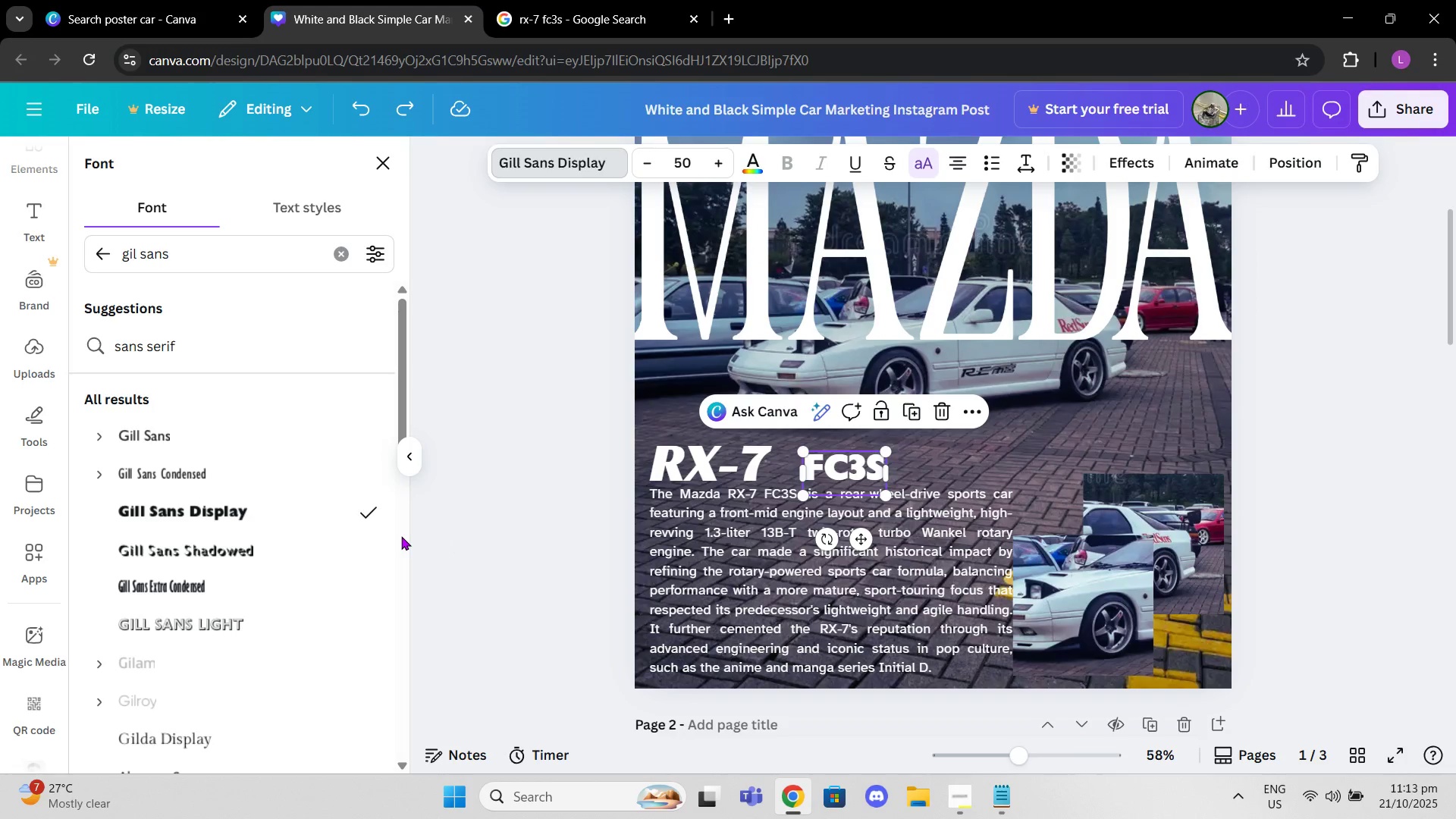 
key(Control+Z)
 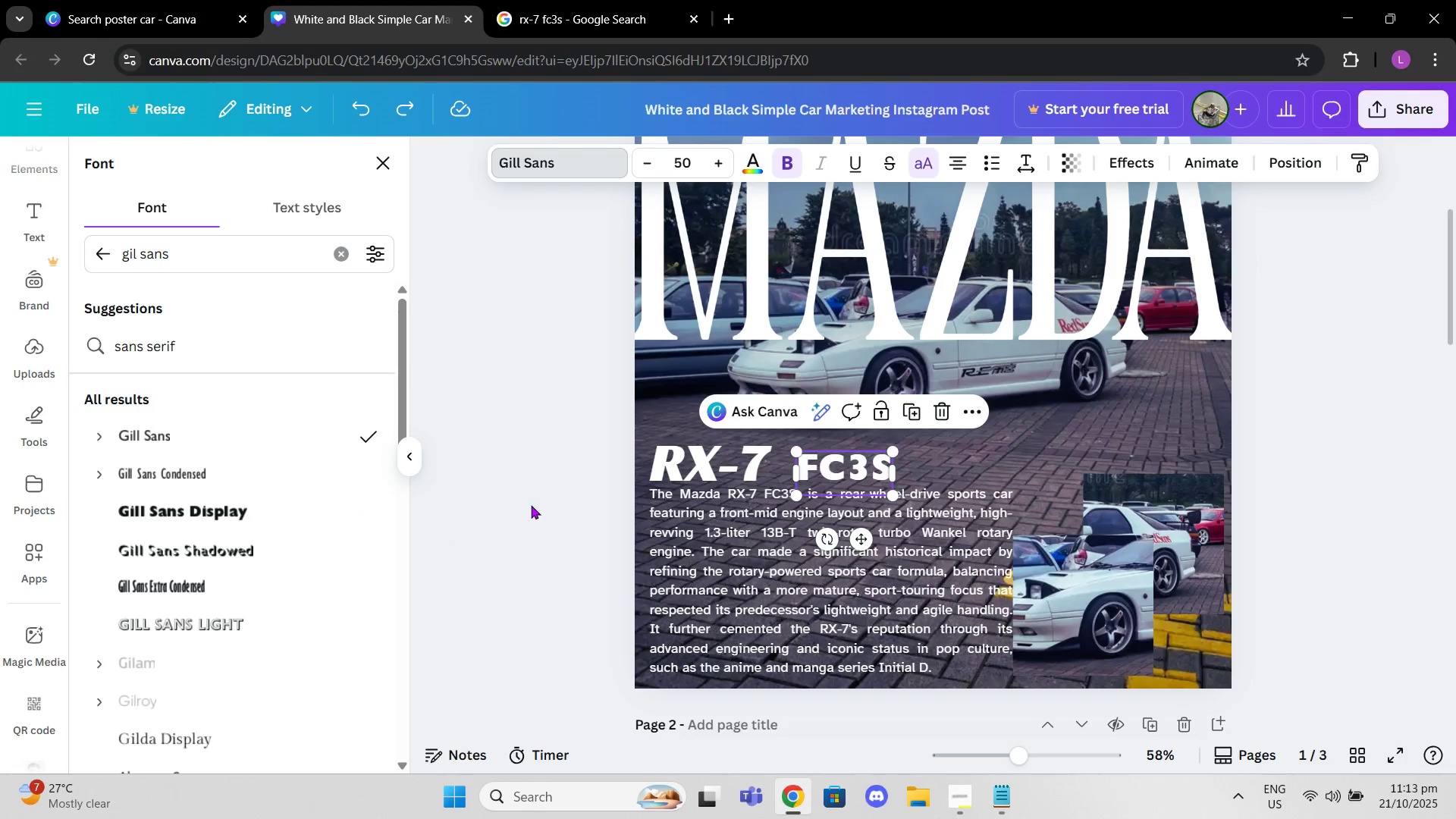 
key(Control+Z)
 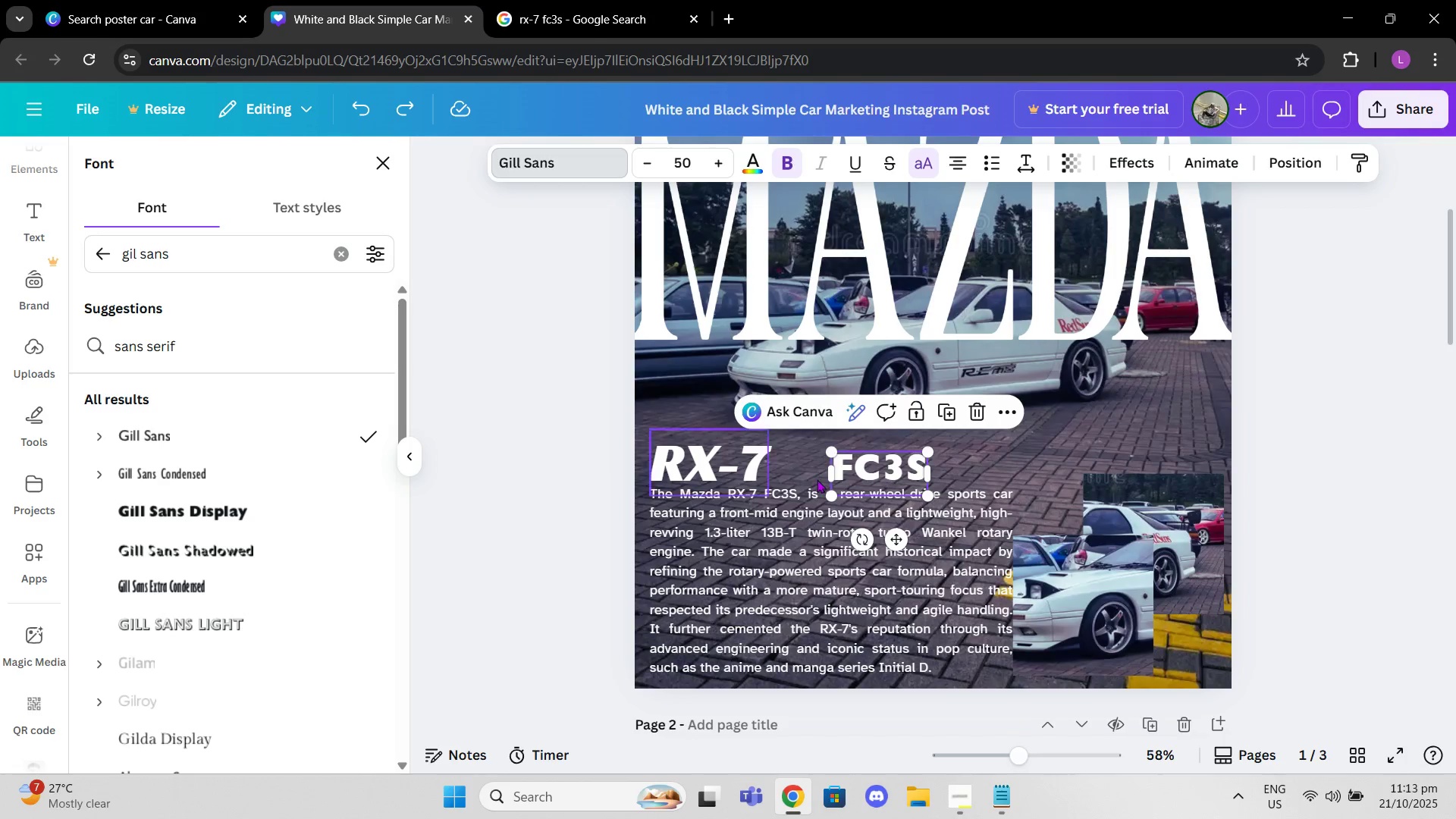 
left_click([1455, 427])
 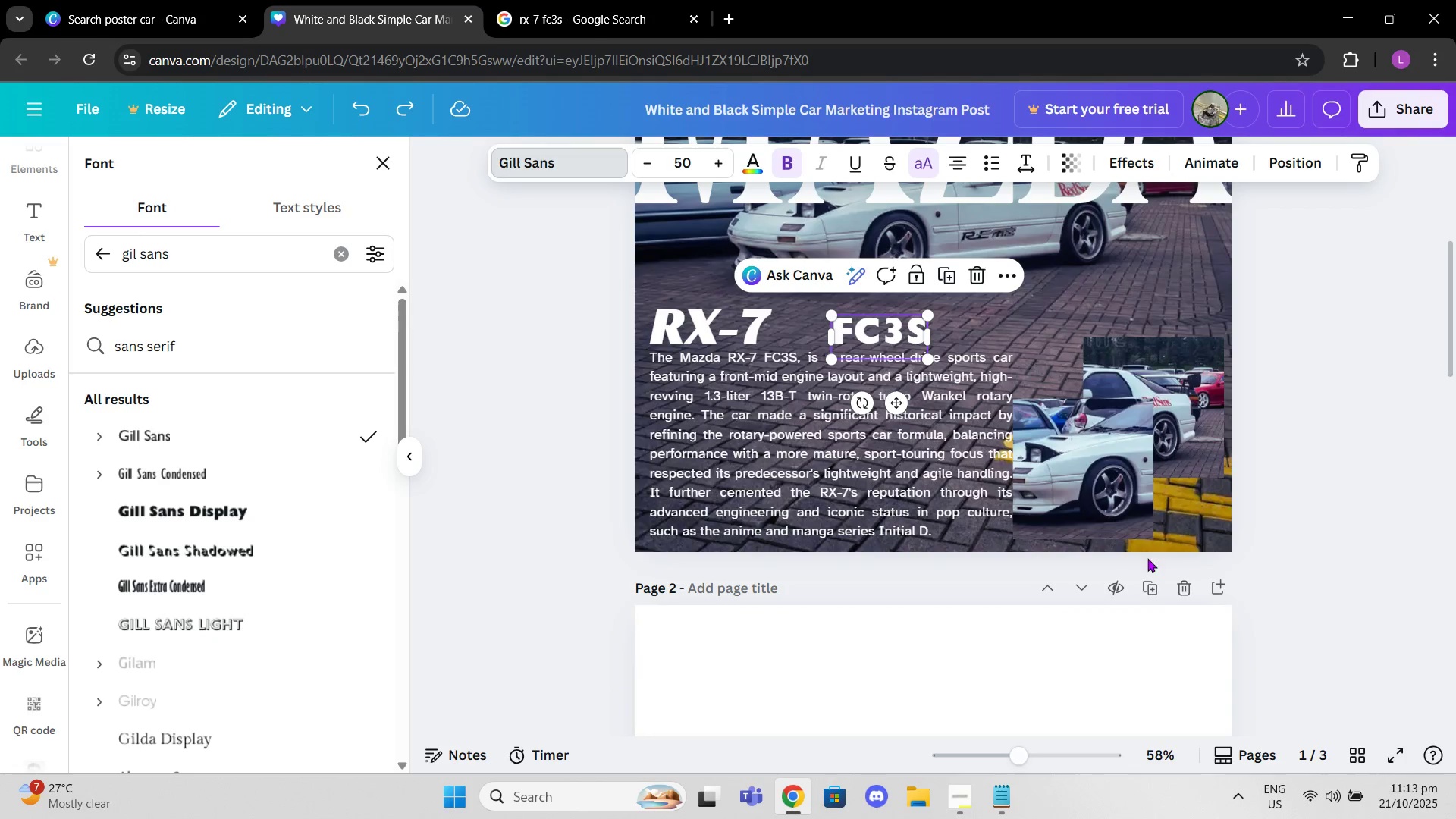 
scroll: coordinate [173, 522], scroll_direction: down, amount: 2.0
 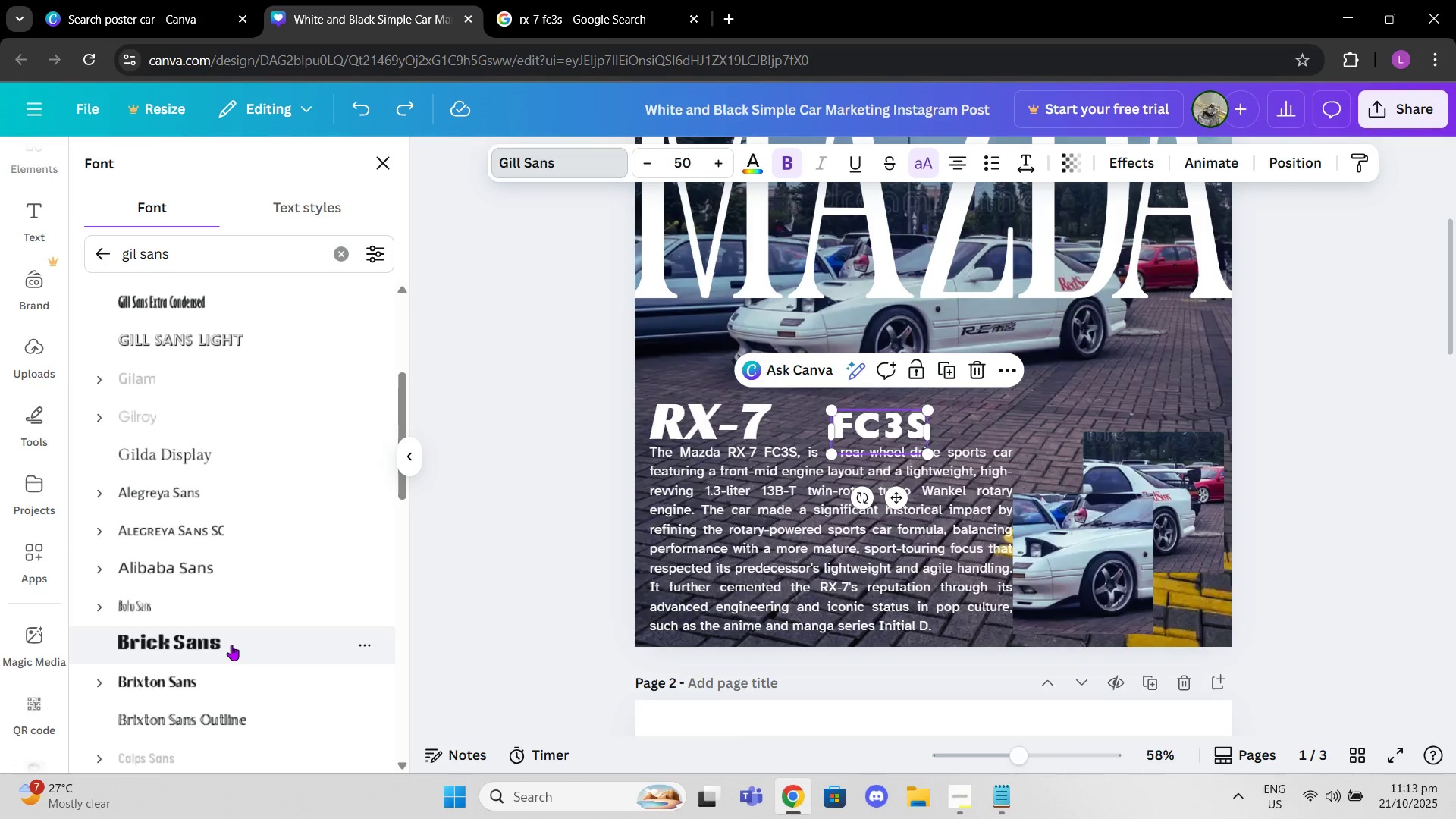 
left_click([230, 649])
 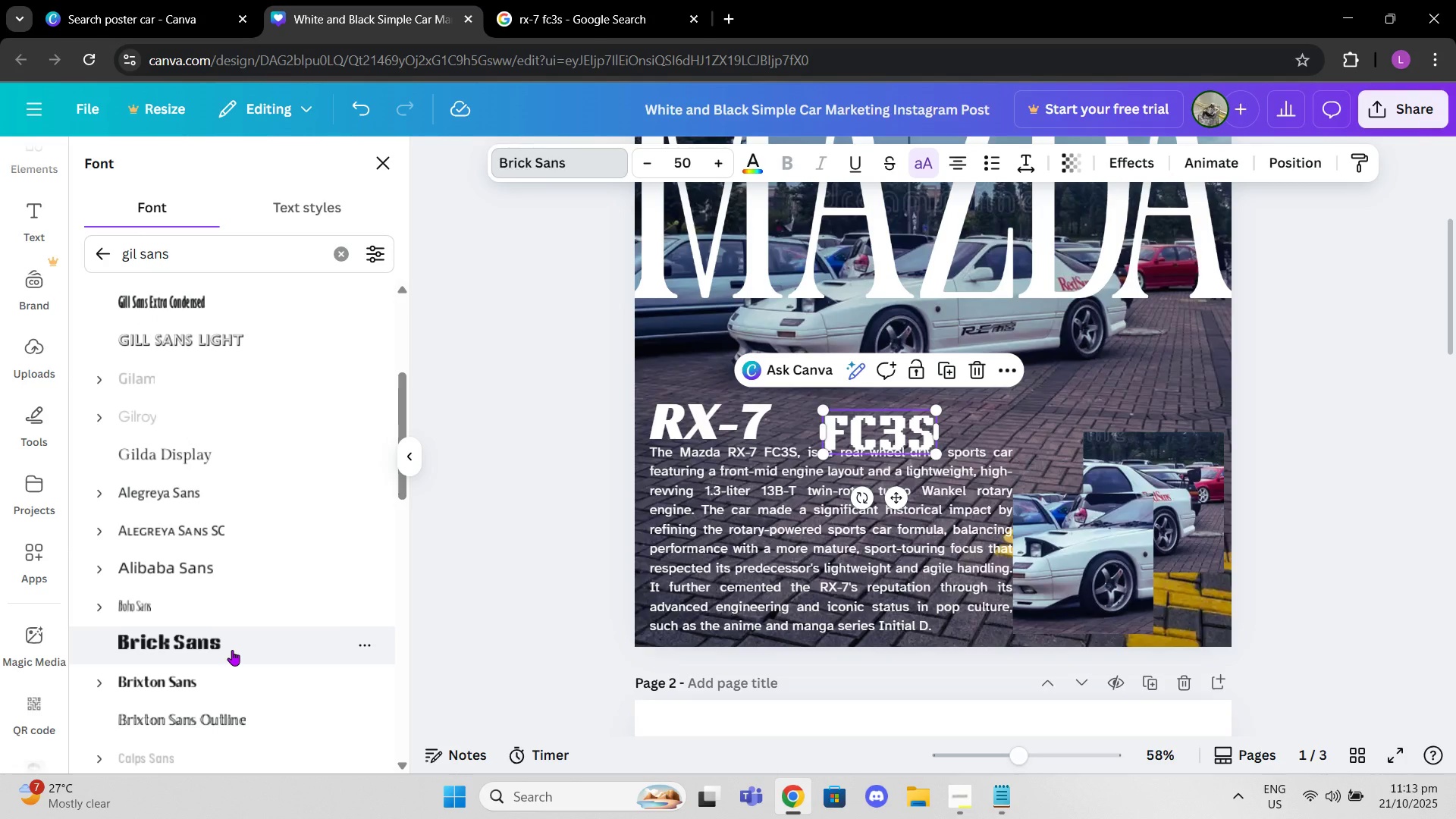 
scroll: coordinate [232, 650], scroll_direction: down, amount: 1.0
 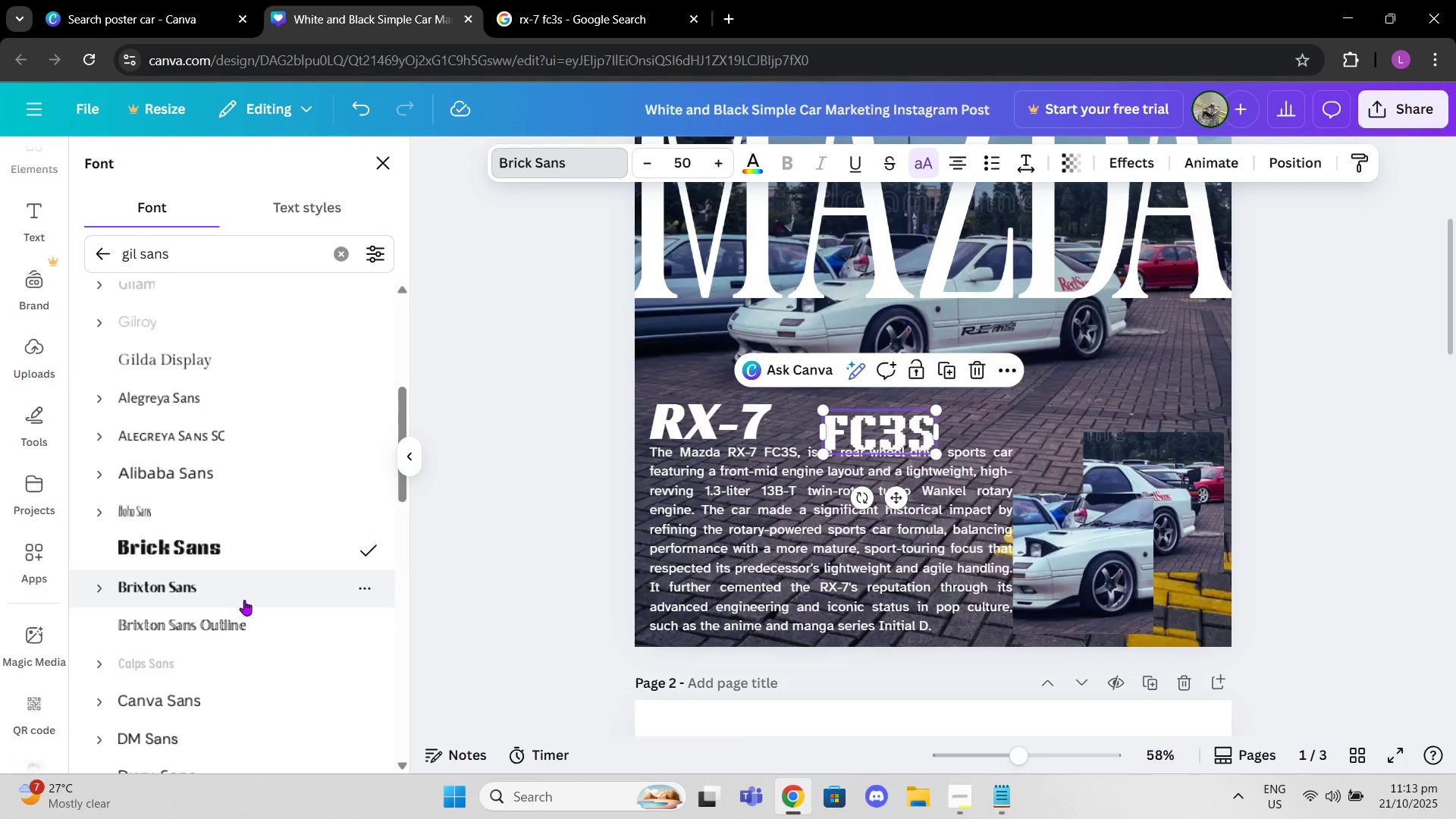 
left_click([244, 600])
 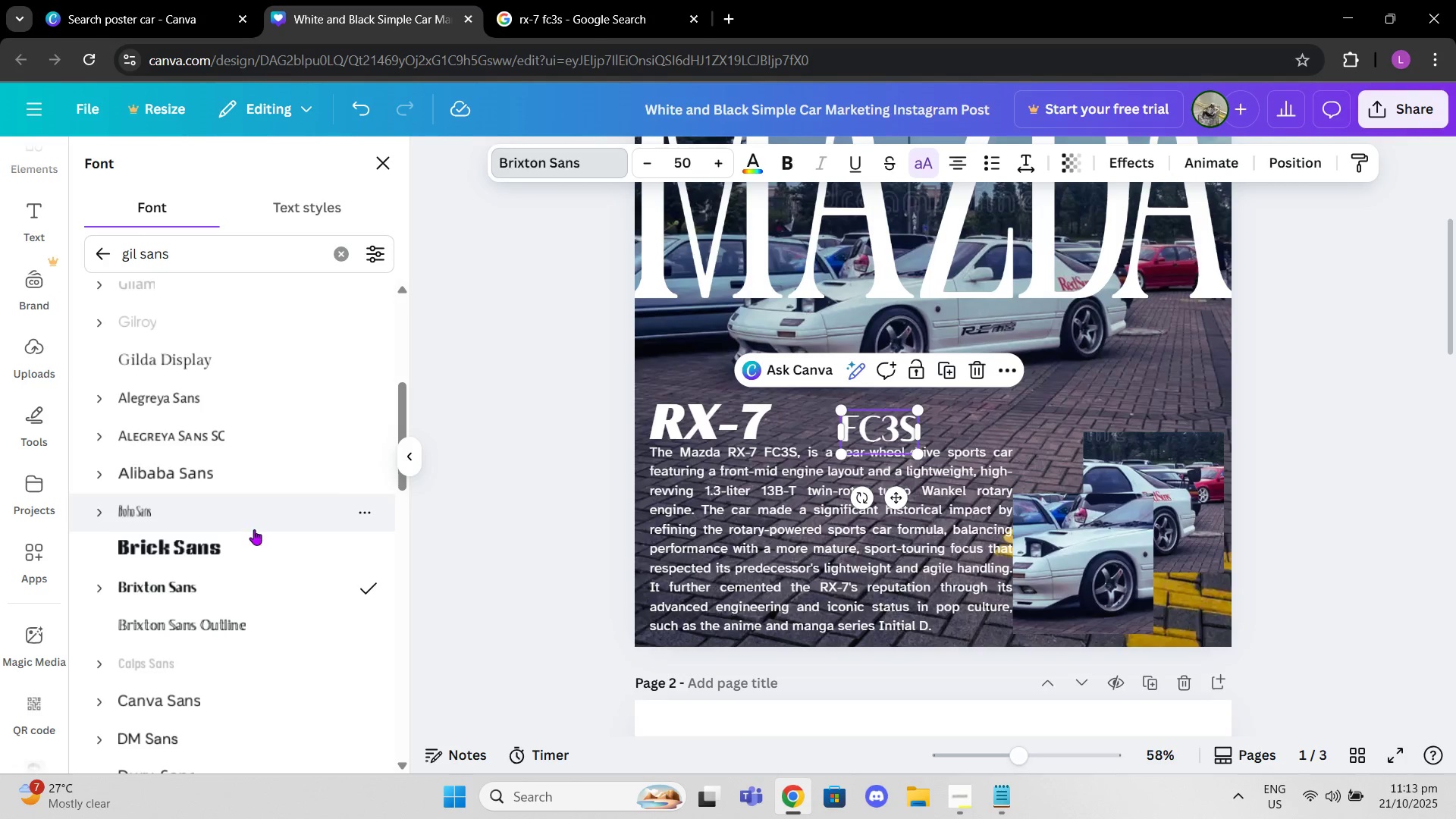 
scroll: coordinate [256, 548], scroll_direction: down, amount: 4.0
 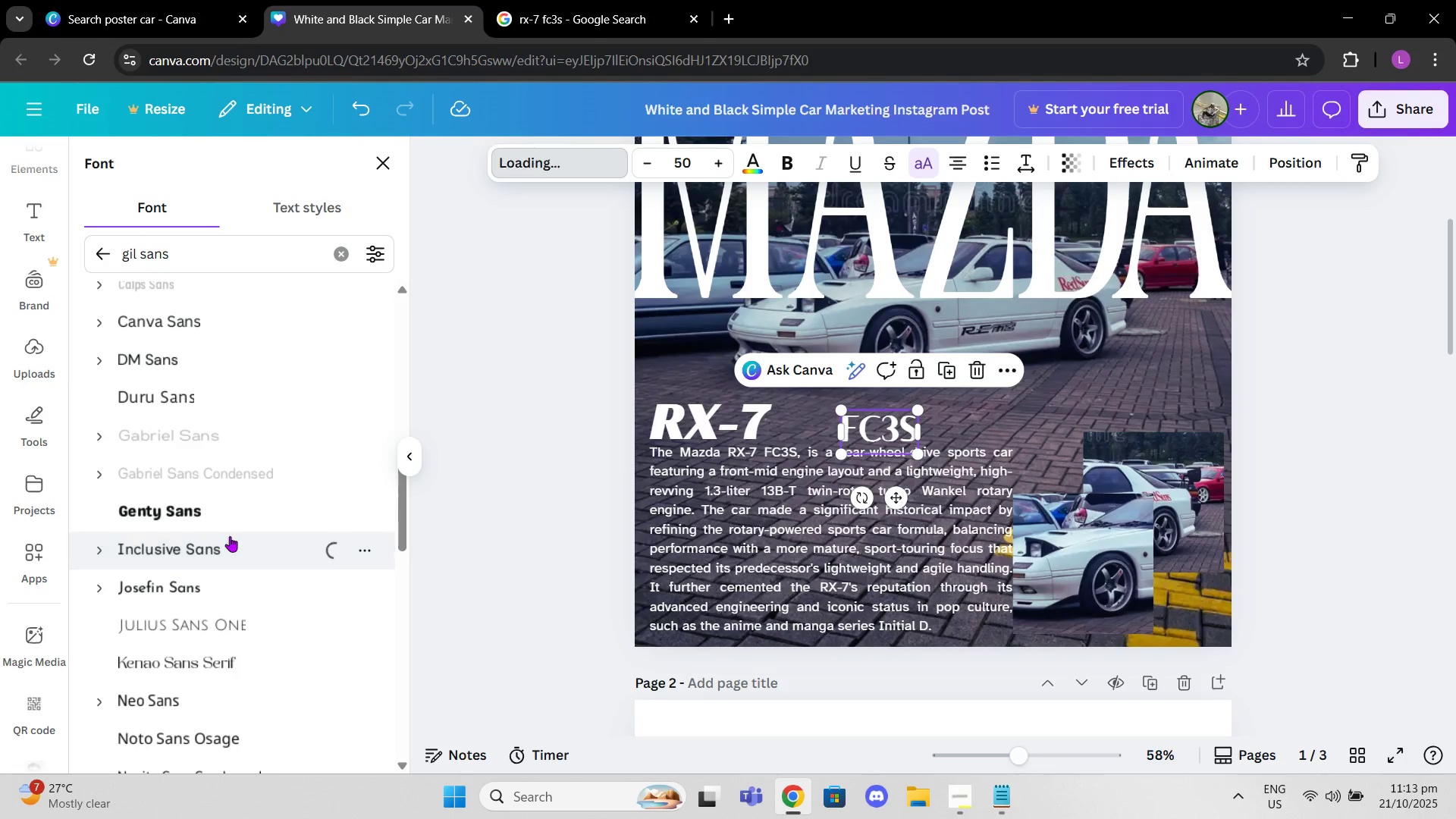 
double_click([230, 521])
 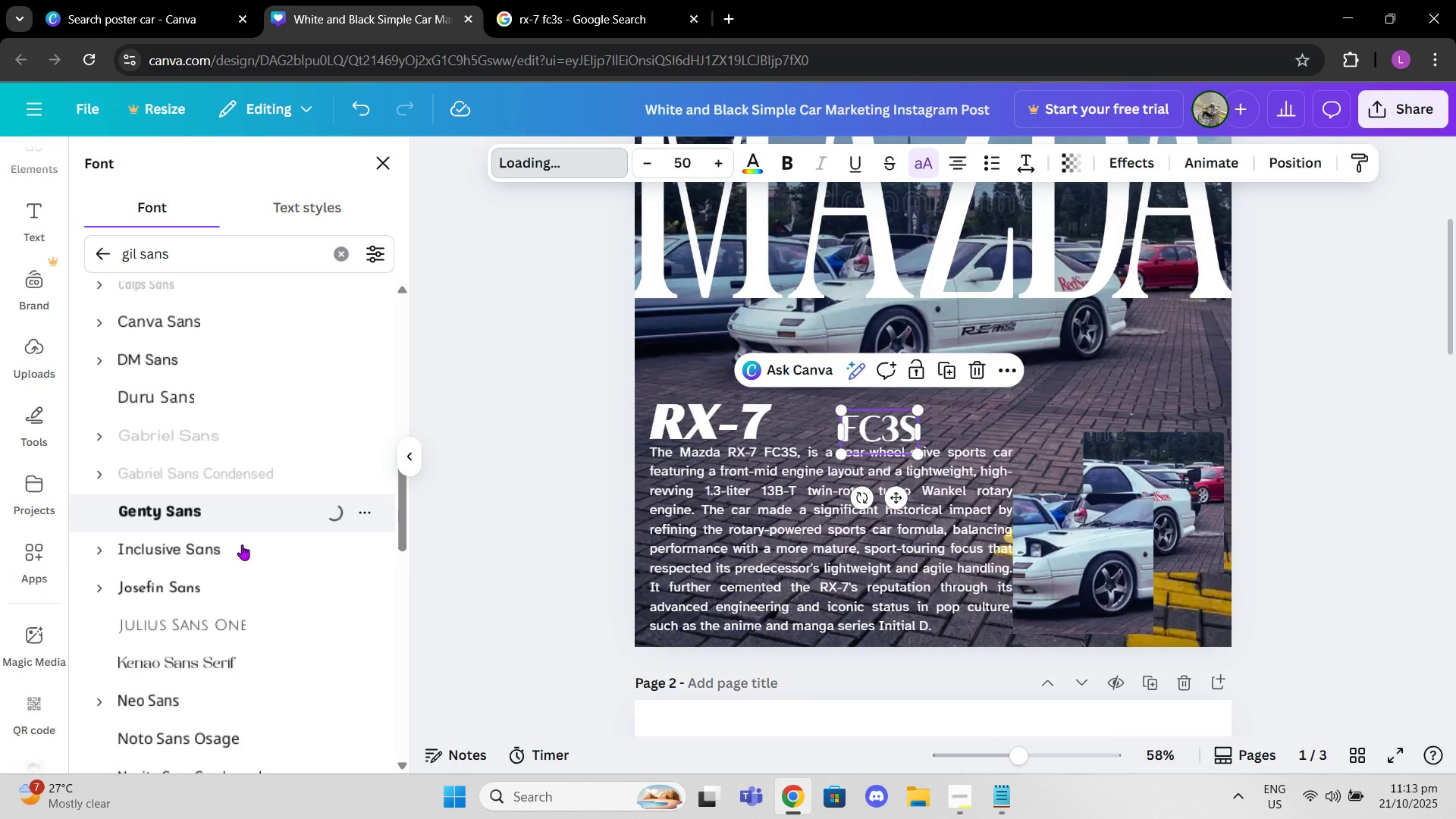 
scroll: coordinate [242, 546], scroll_direction: down, amount: 5.0
 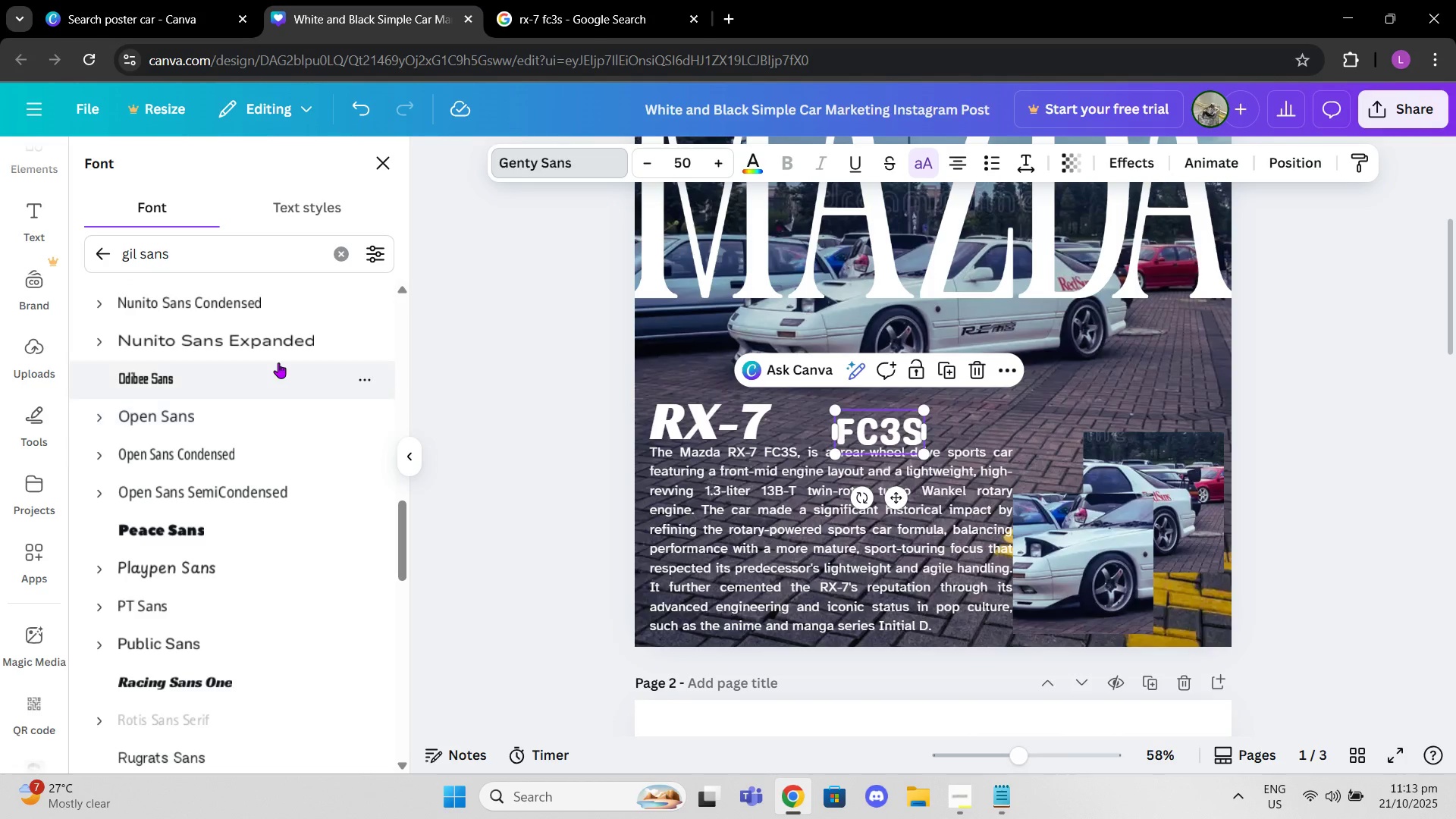 
left_click([278, 346])
 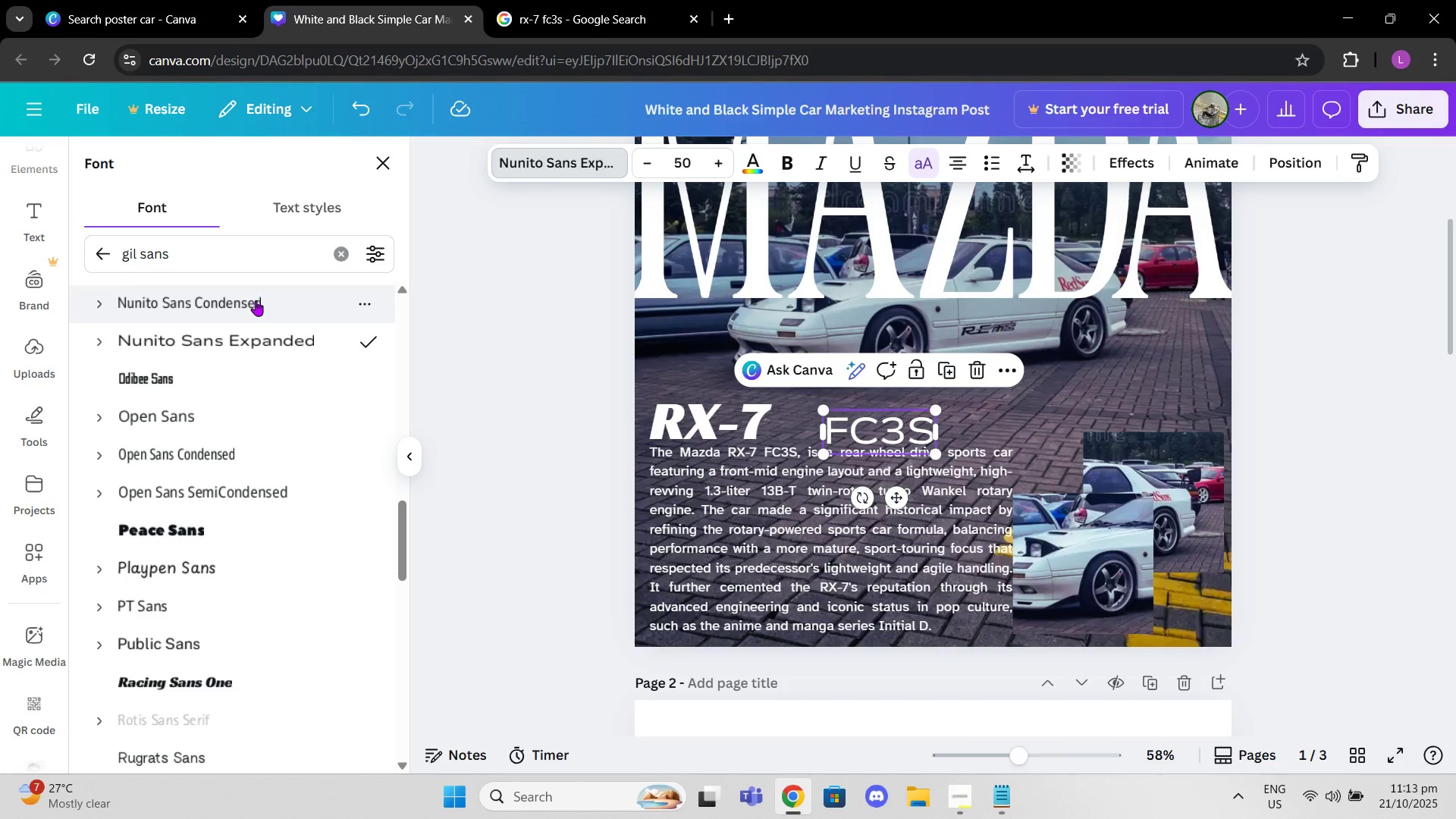 
left_click_drag(start_coordinate=[264, 242], to_coordinate=[111, 253])
 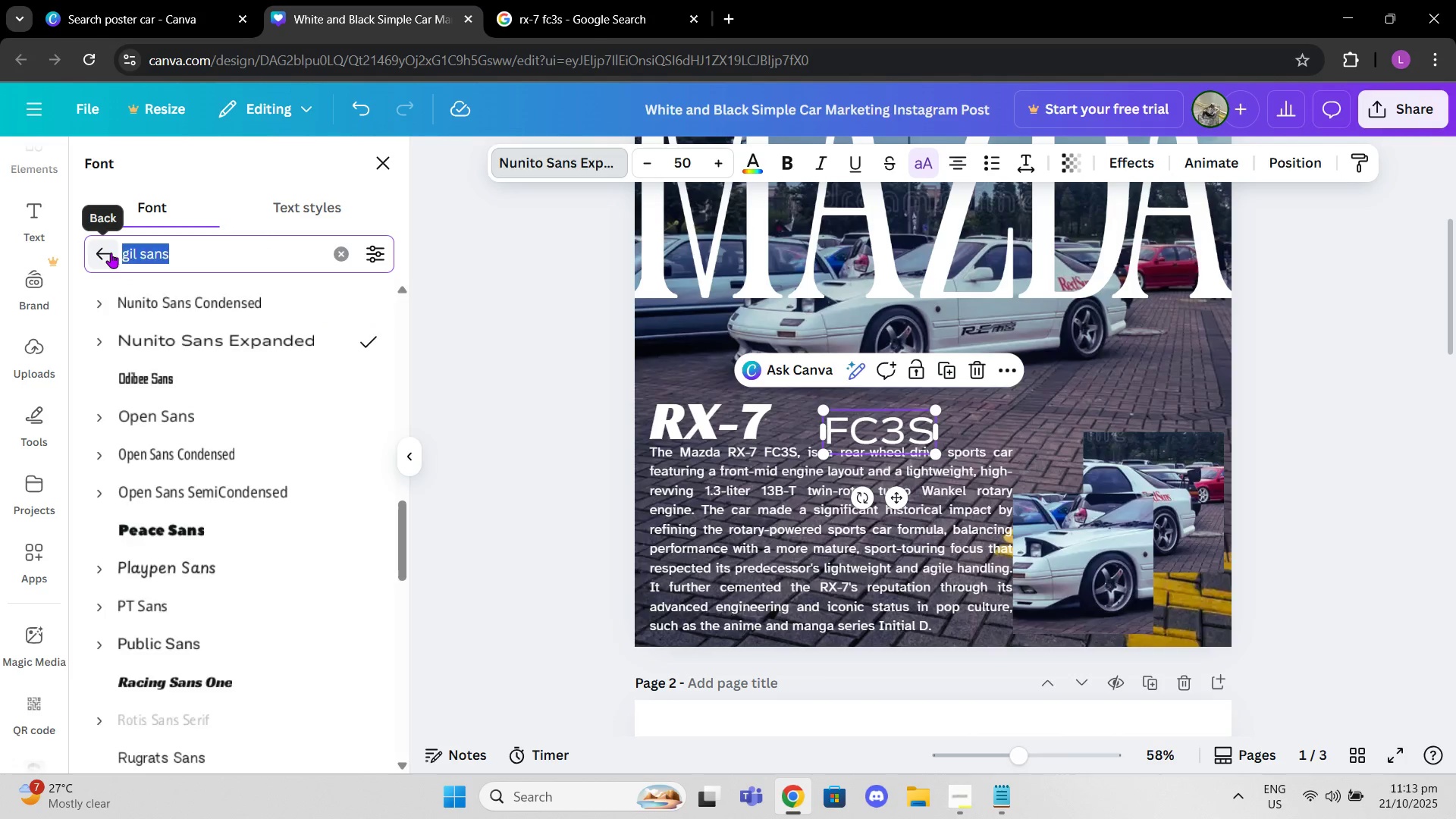 
type(ex[a)
key(Backspace)
key(Backspace)
type(panded)
 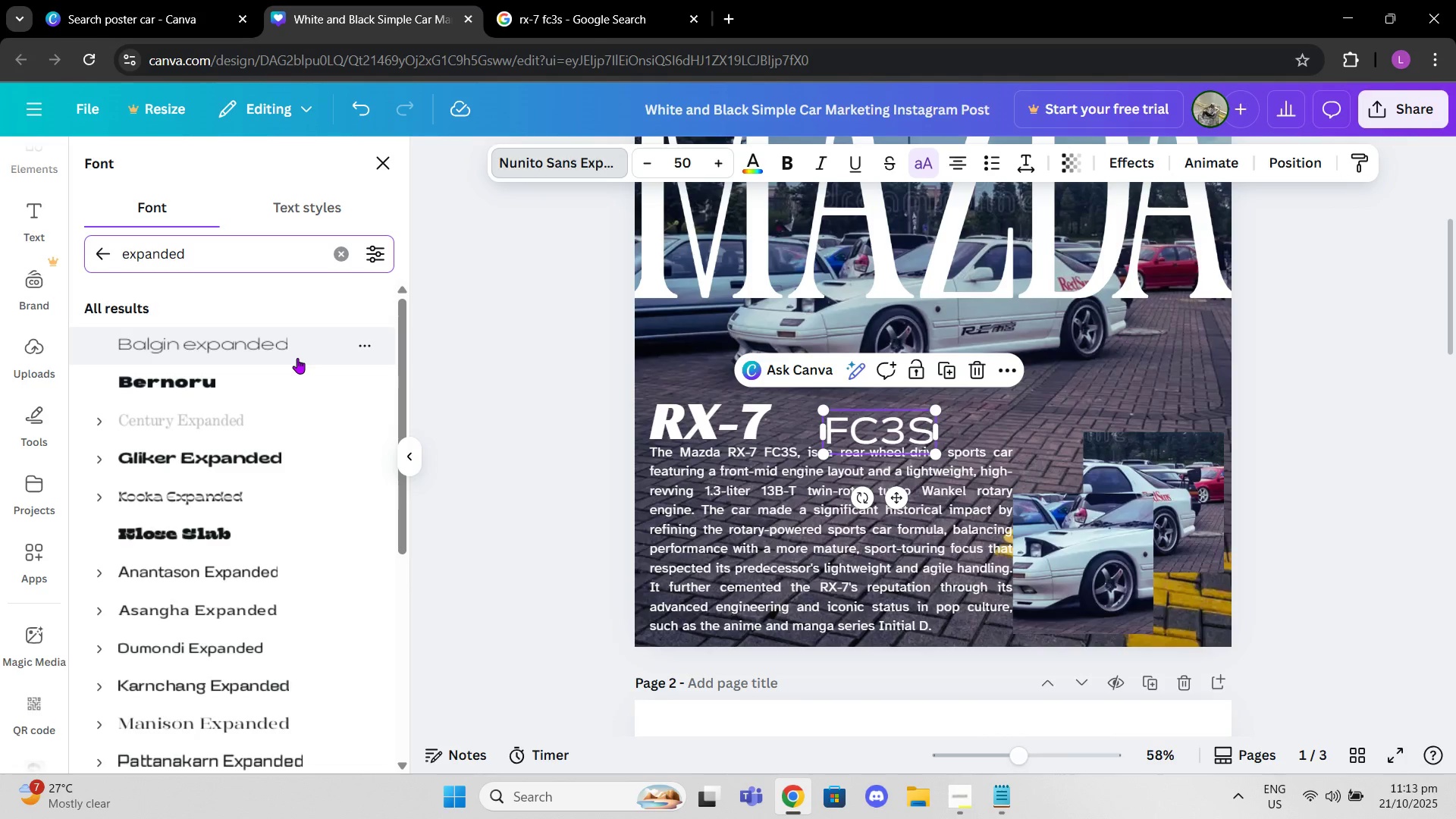 
left_click([292, 372])
 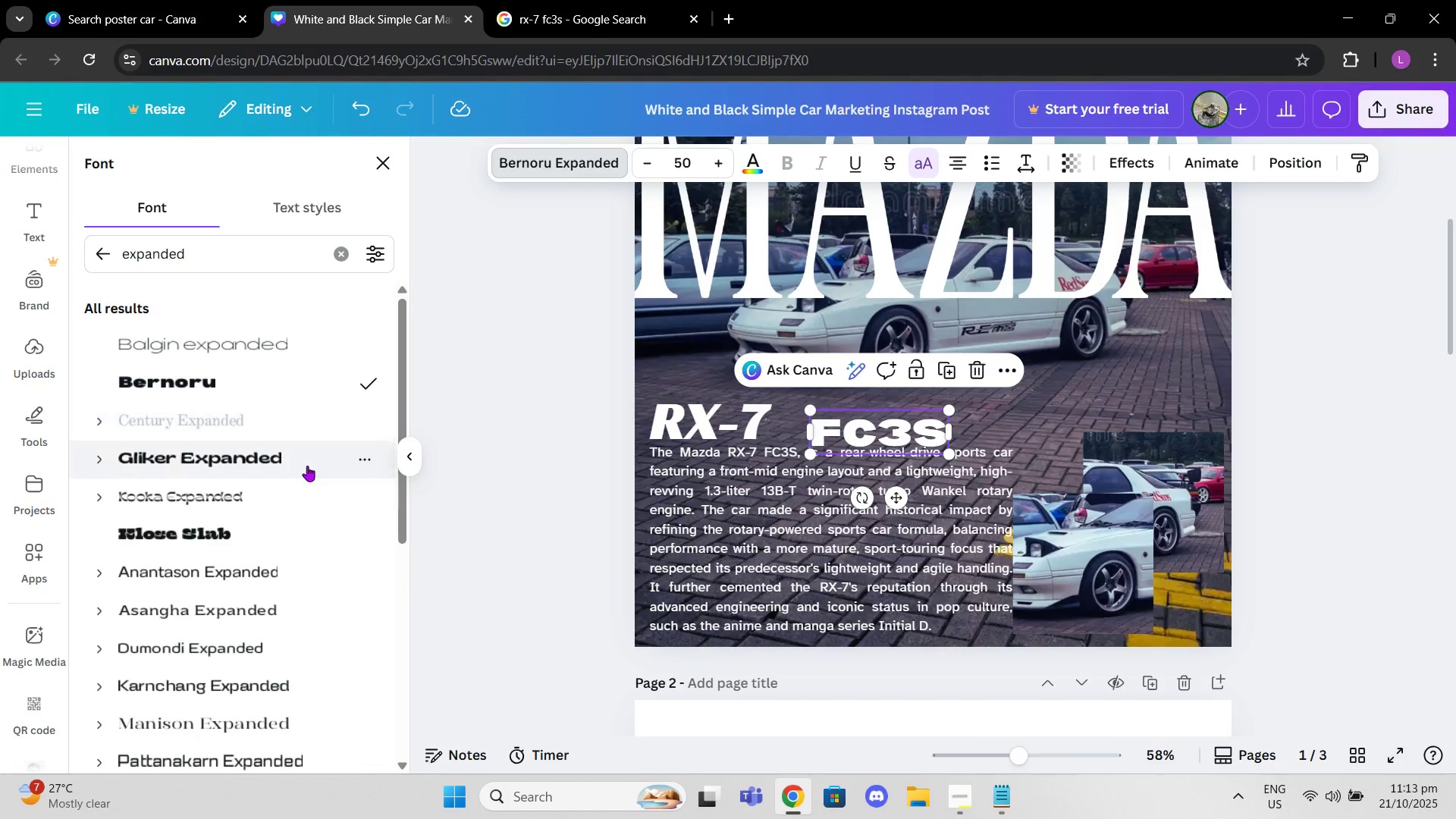 
scroll: coordinate [312, 454], scroll_direction: down, amount: 1.0
 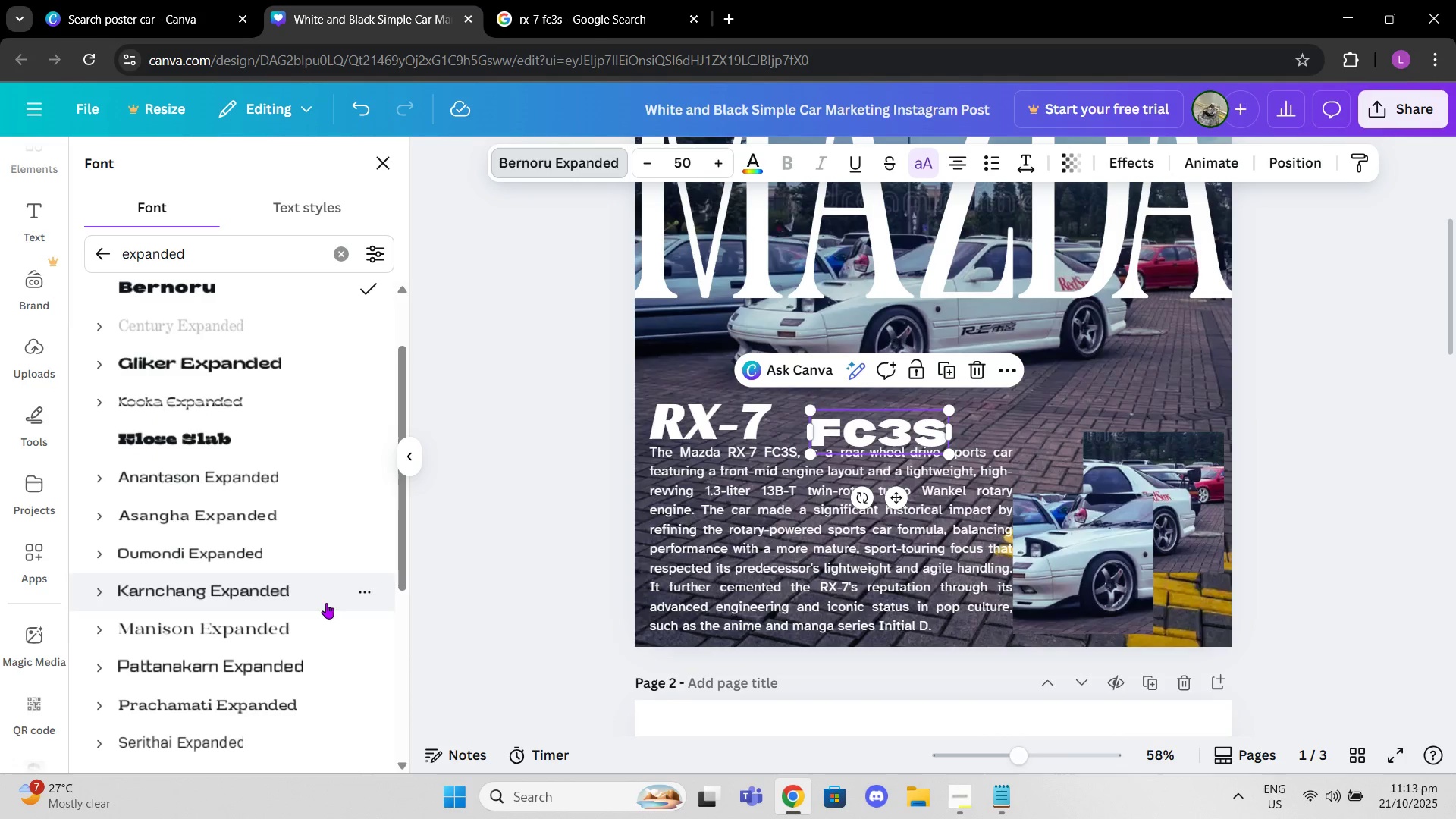 
left_click([322, 635])
 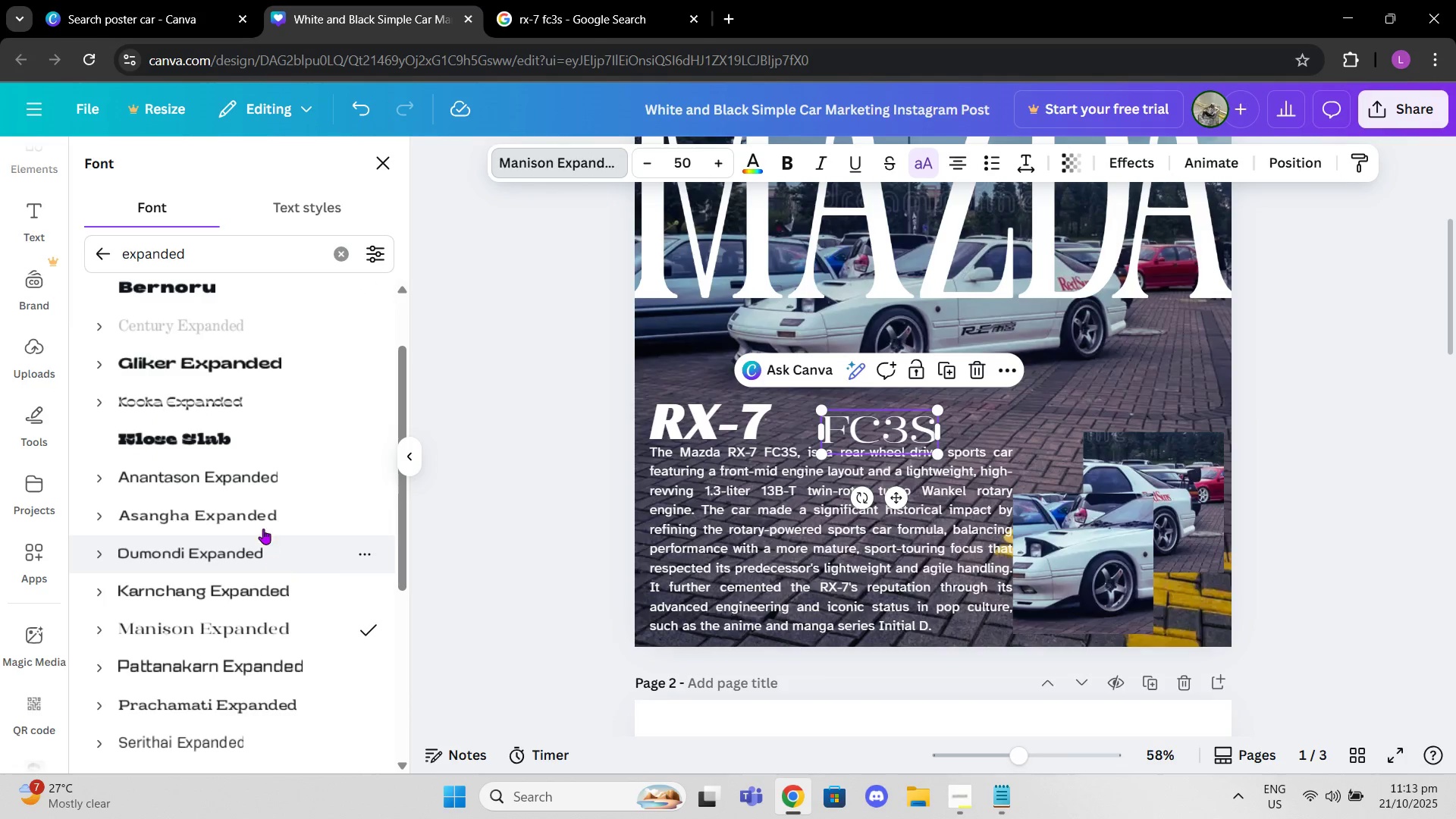 
left_click([253, 484])
 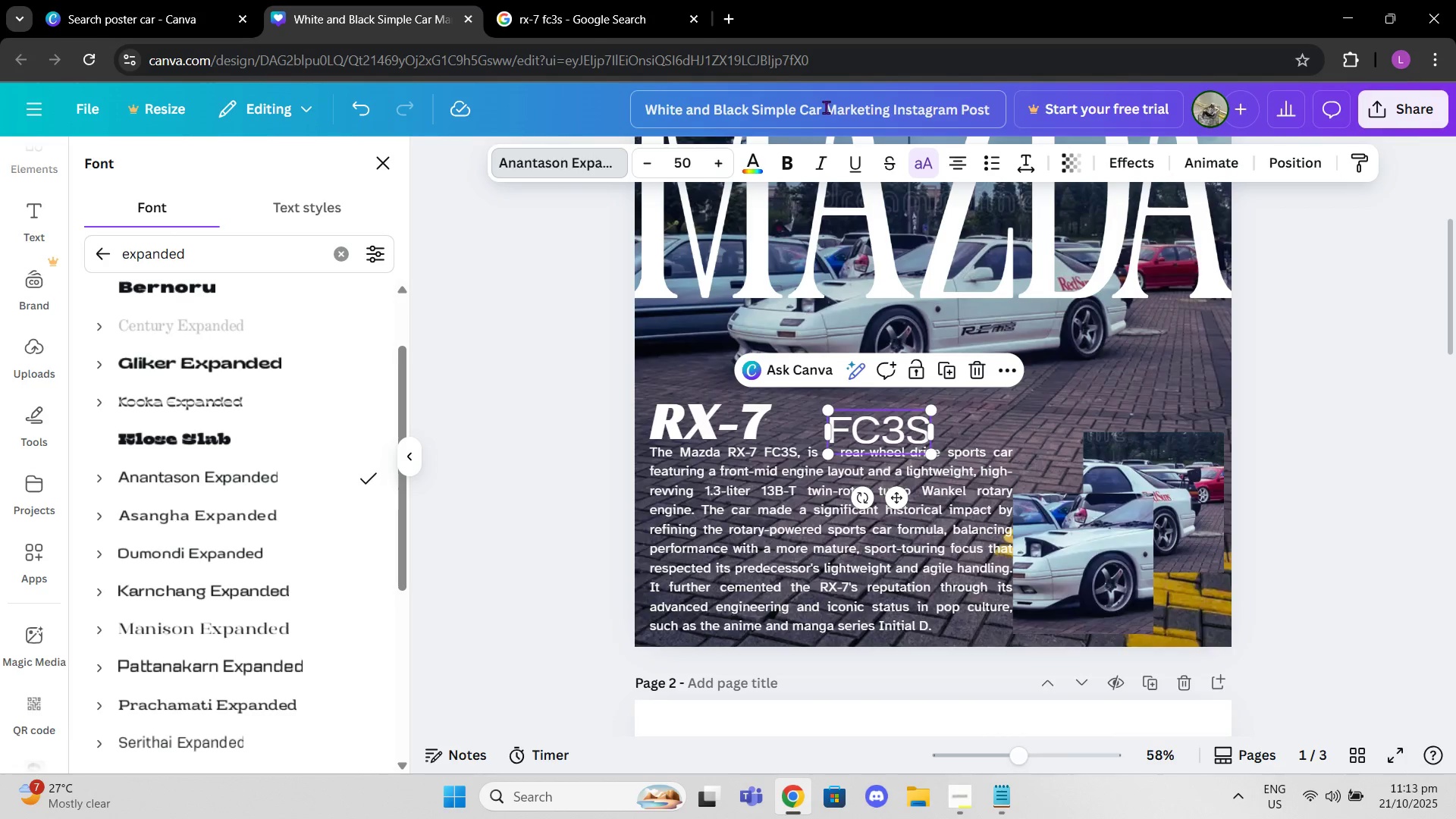 
left_click([789, 168])
 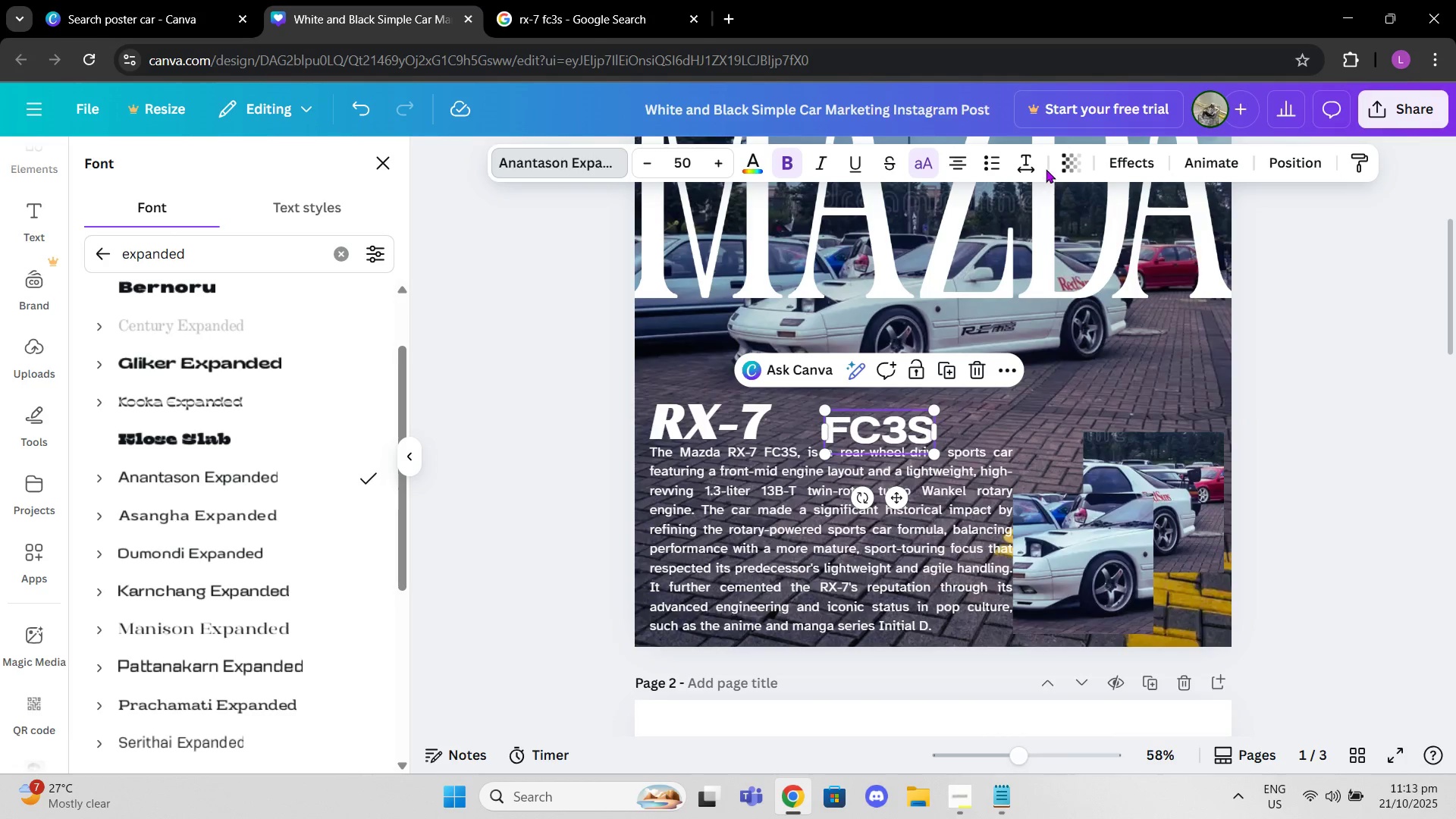 
left_click([1030, 159])
 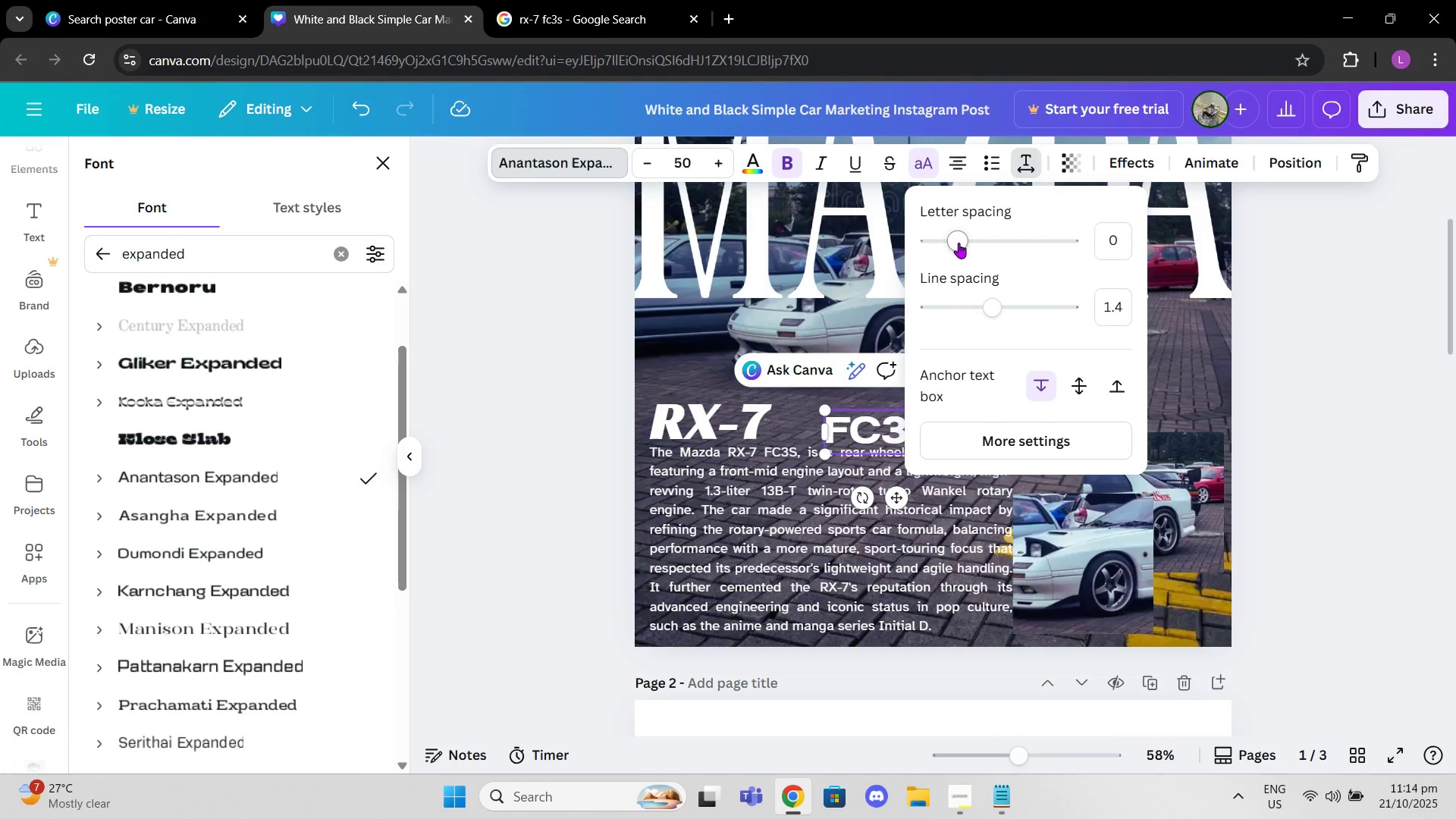 
left_click_drag(start_coordinate=[956, 238], to_coordinate=[979, 229])
 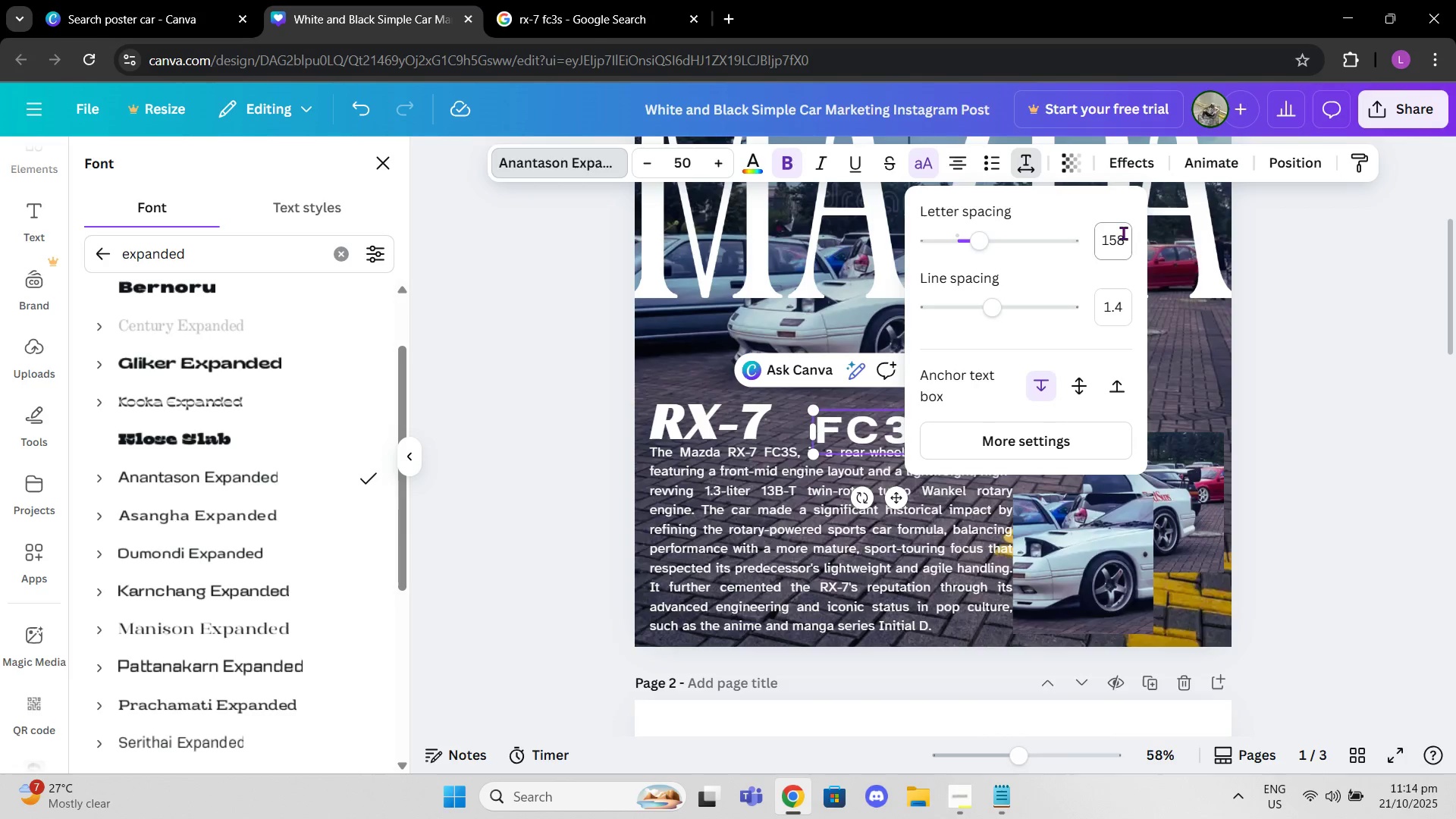 
left_click([1123, 233])
 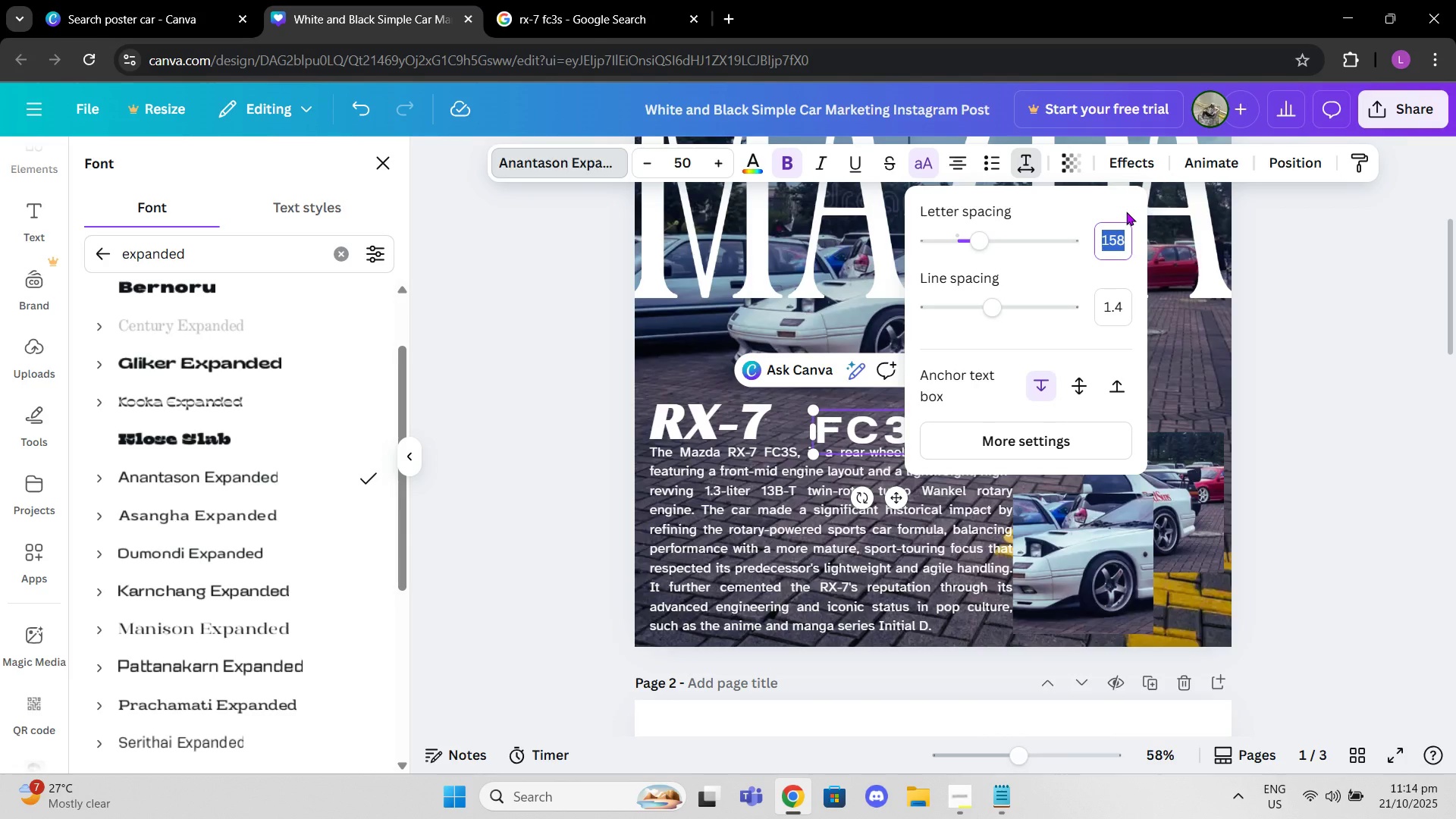 
type(165)
 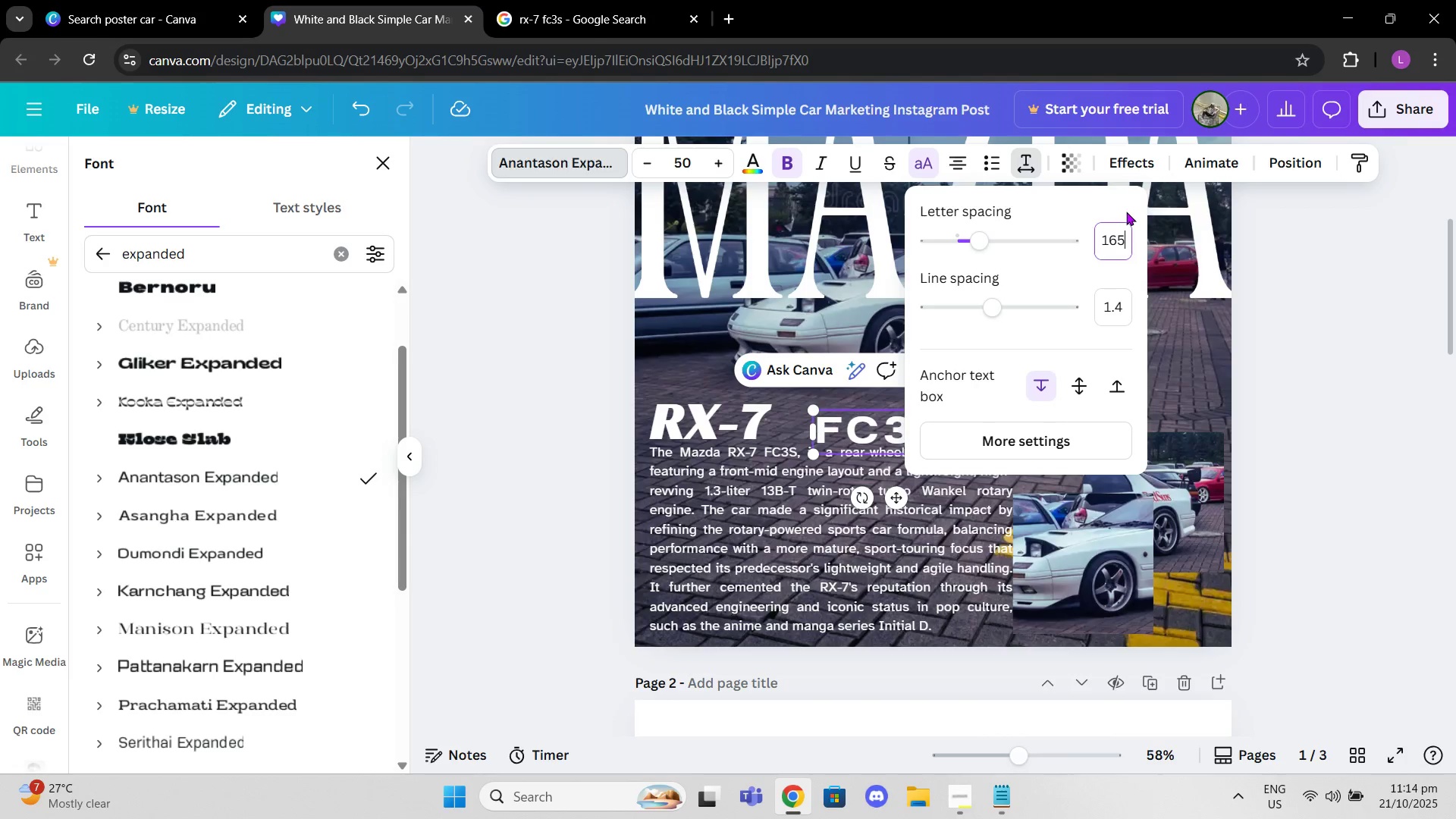 
key(Enter)
 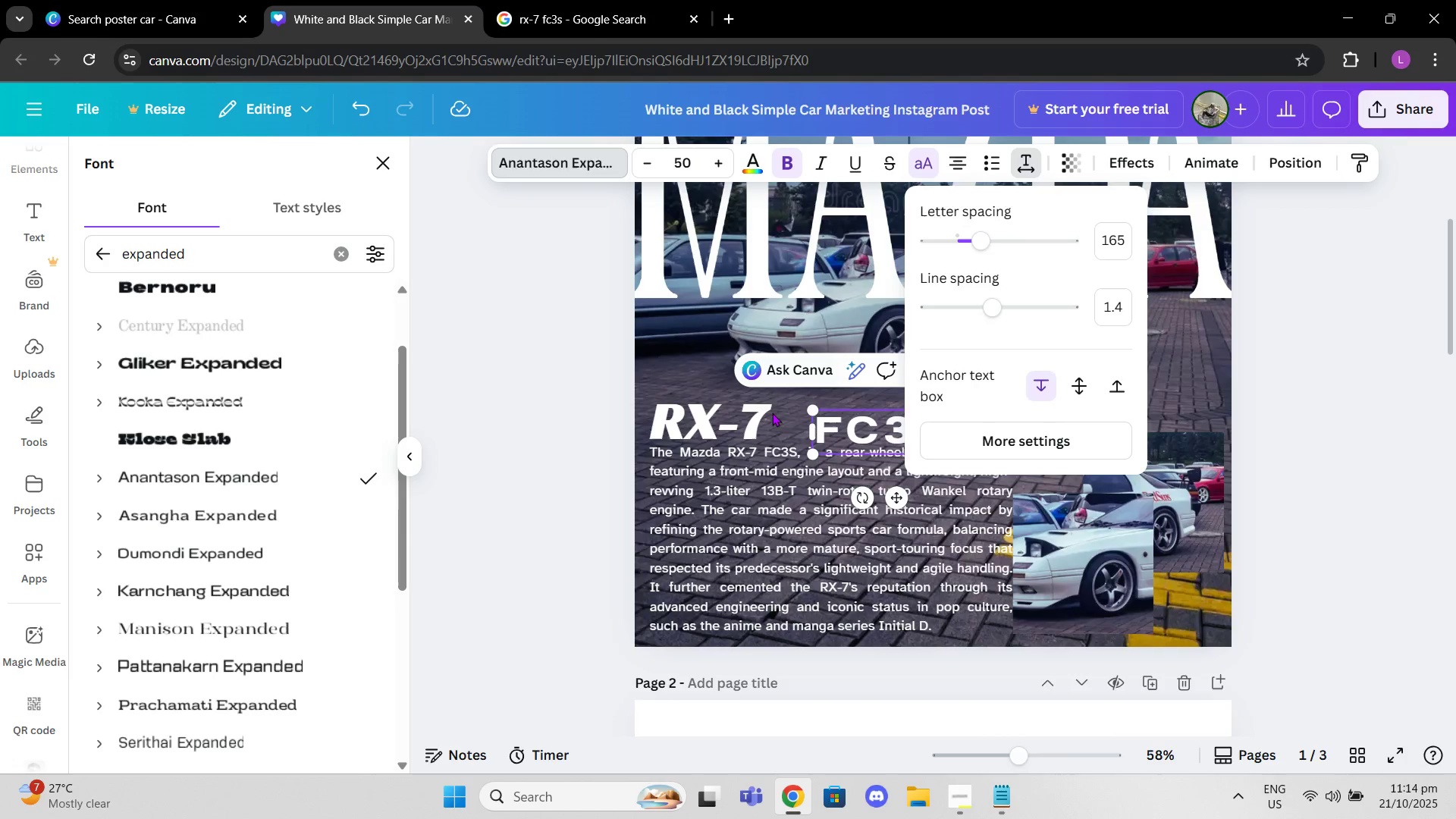 
left_click([746, 432])
 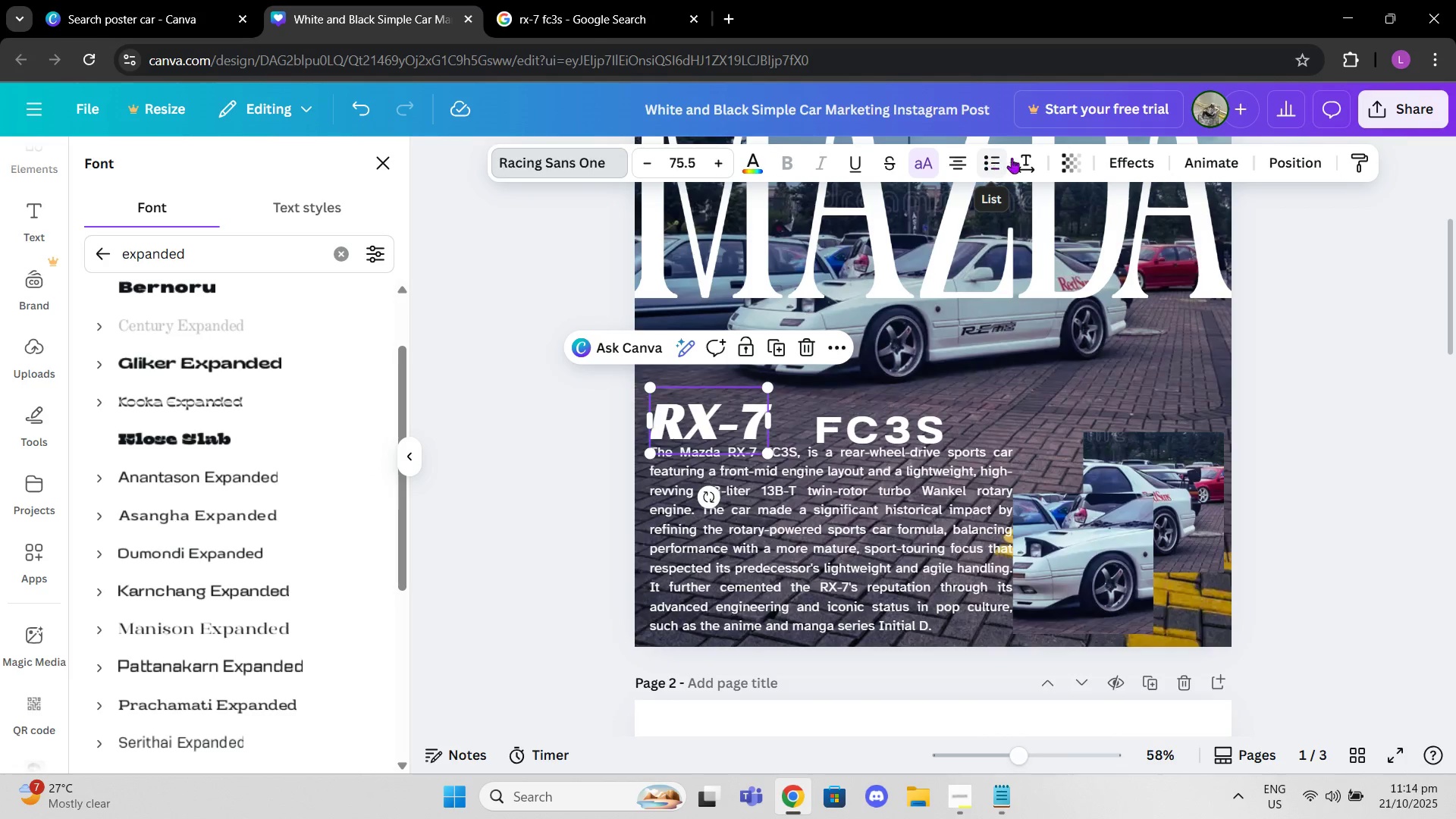 
left_click([1021, 158])
 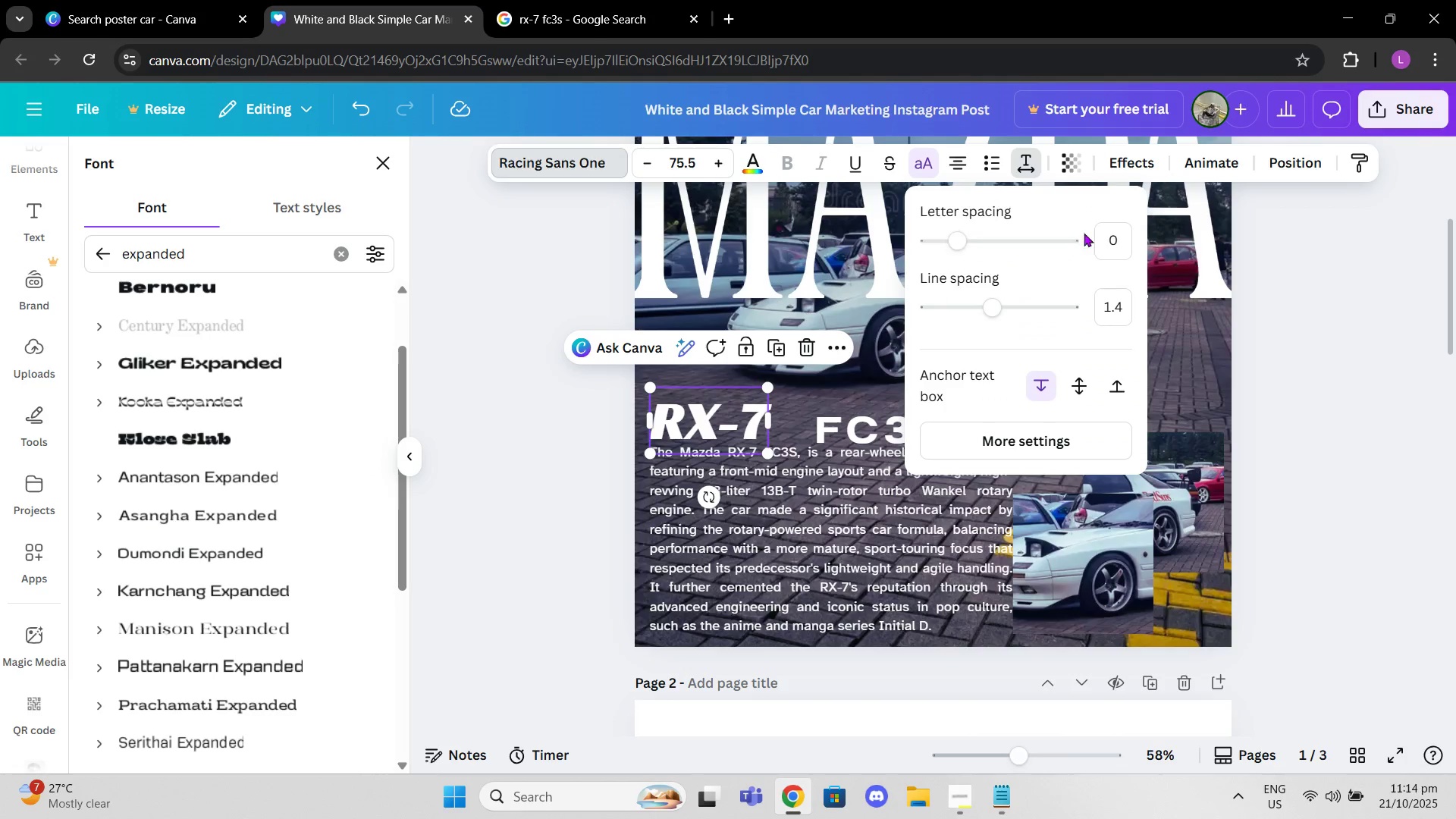 
left_click([1110, 232])
 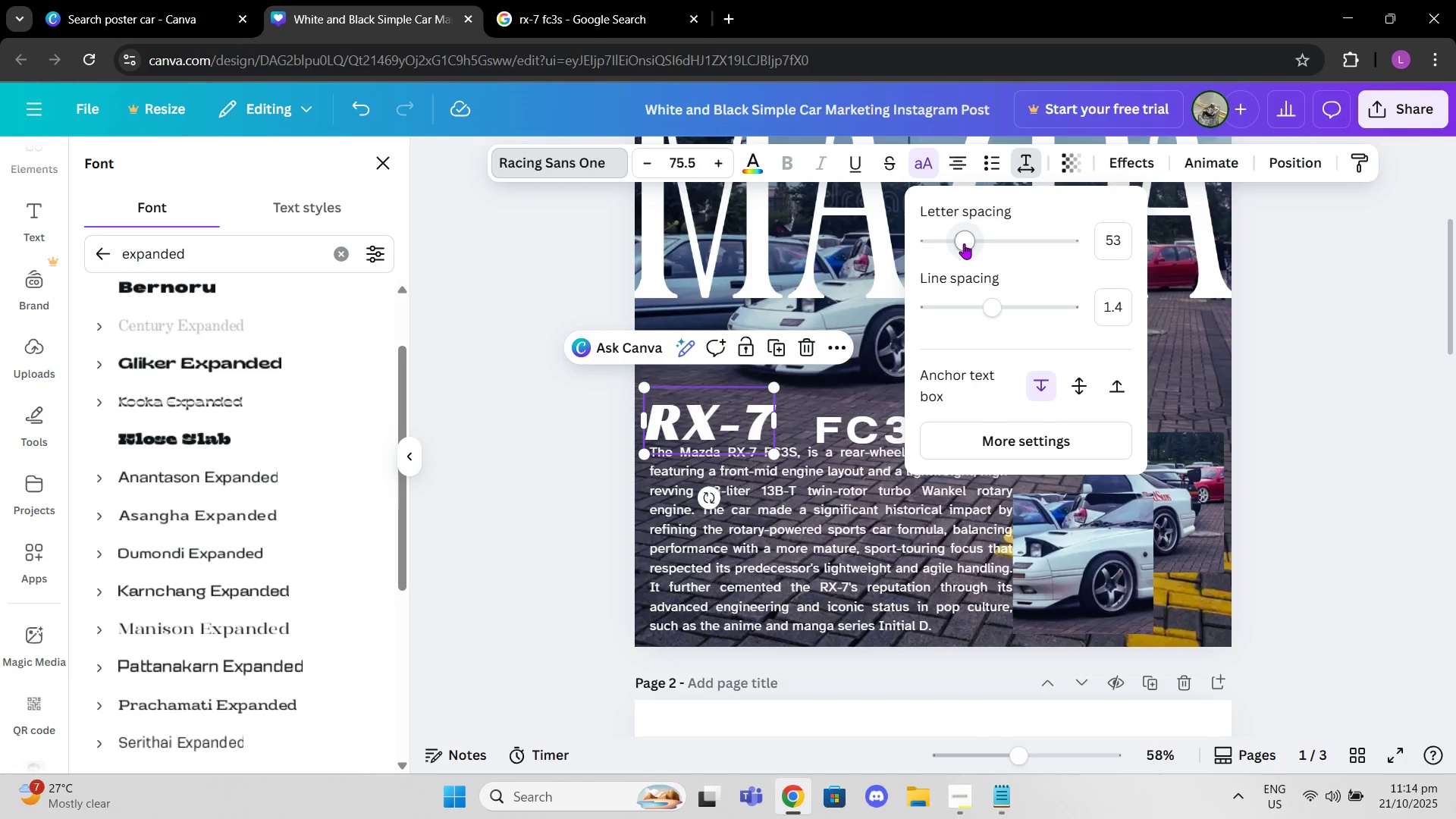 
left_click([1113, 244])
 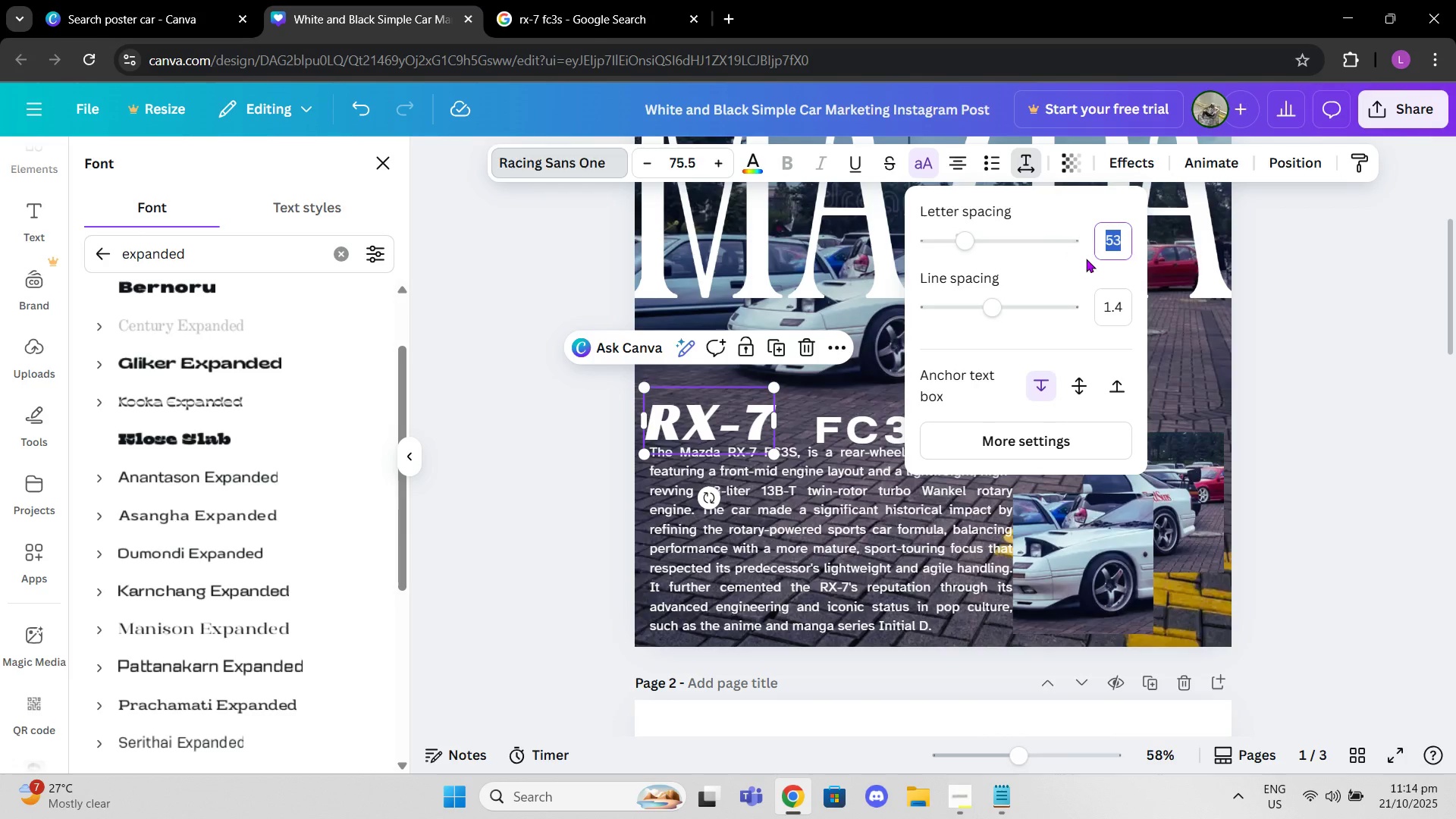 
type(50)
 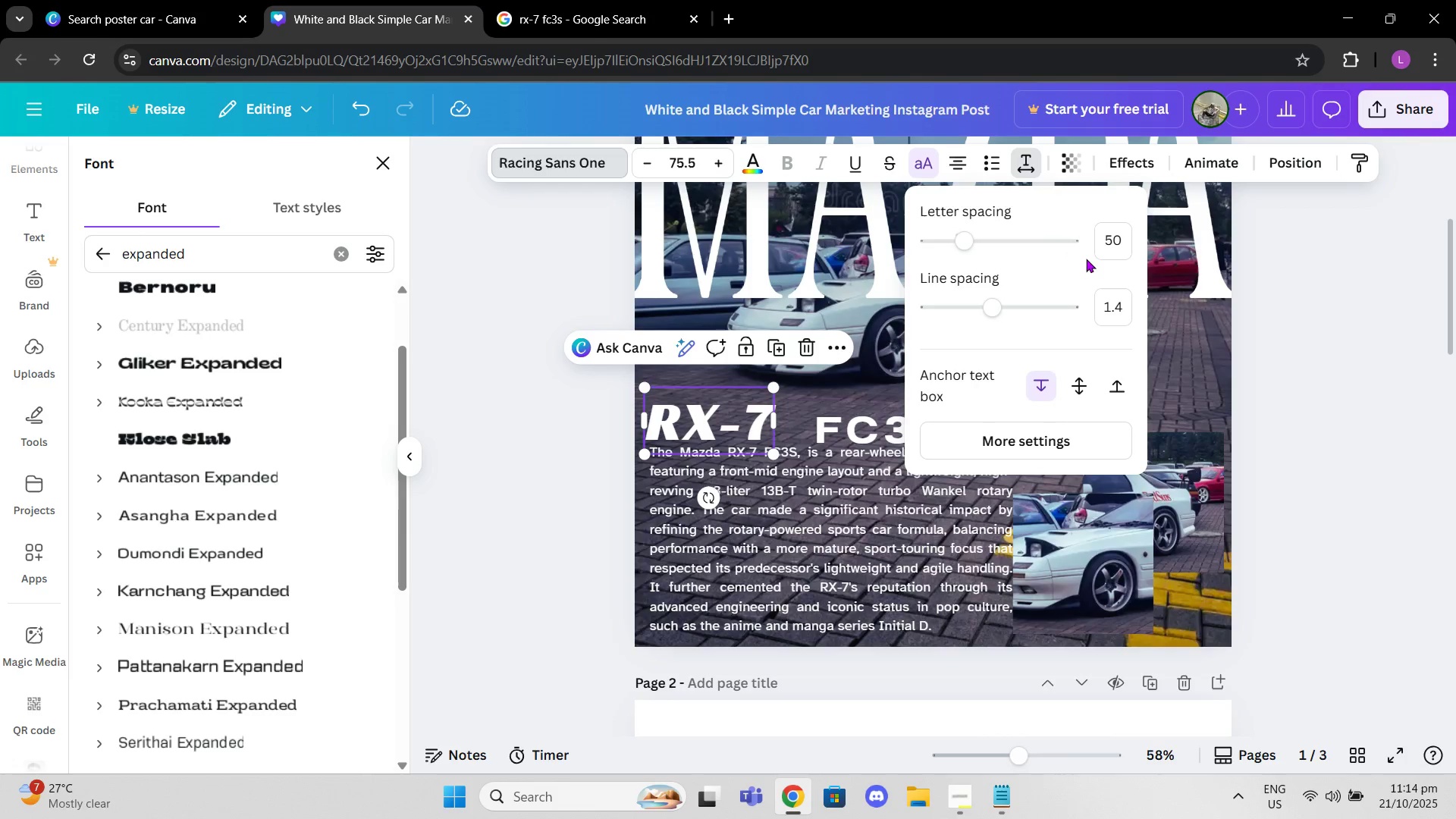 
key(Enter)
 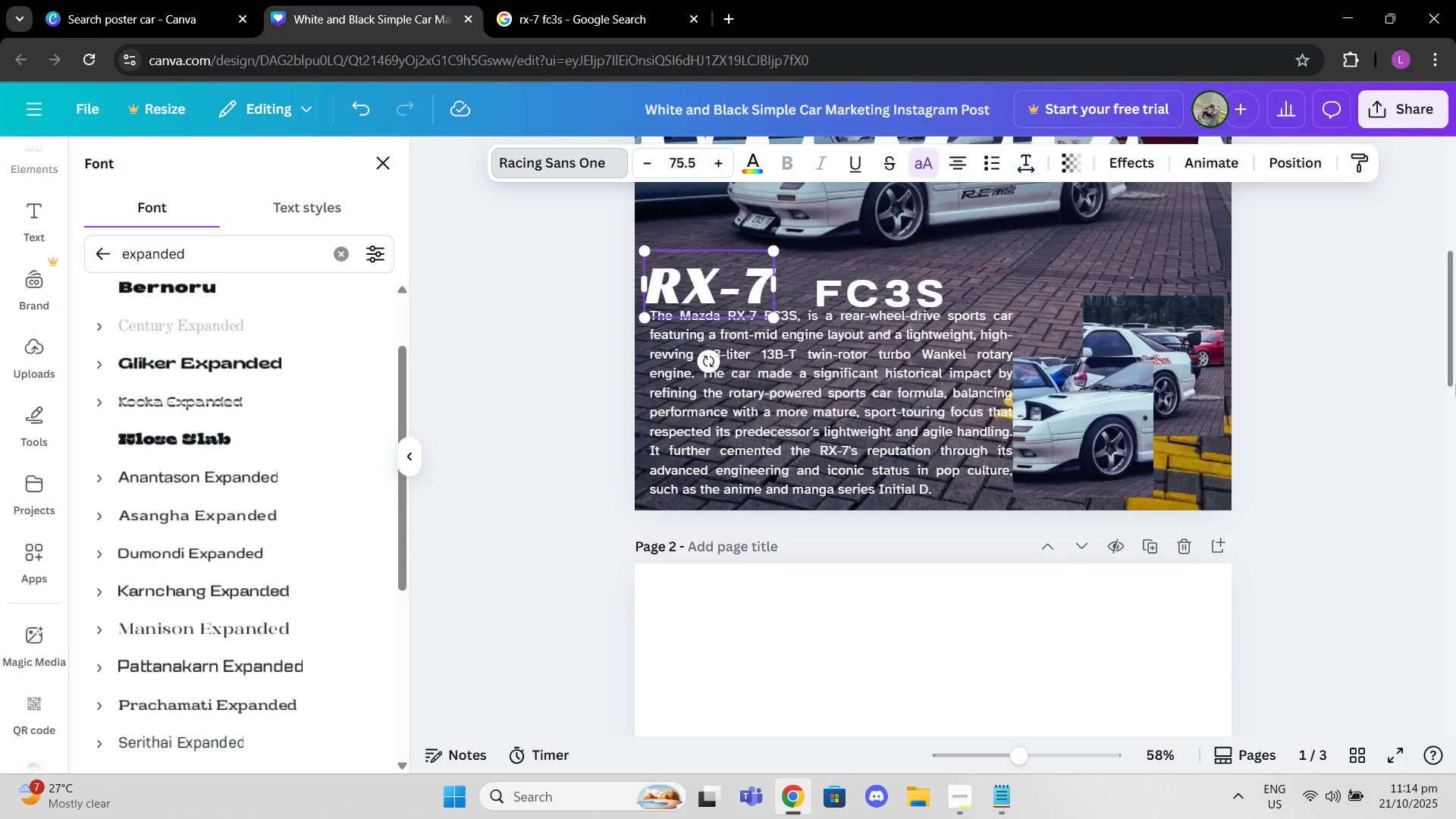 
double_click([1399, 366])
 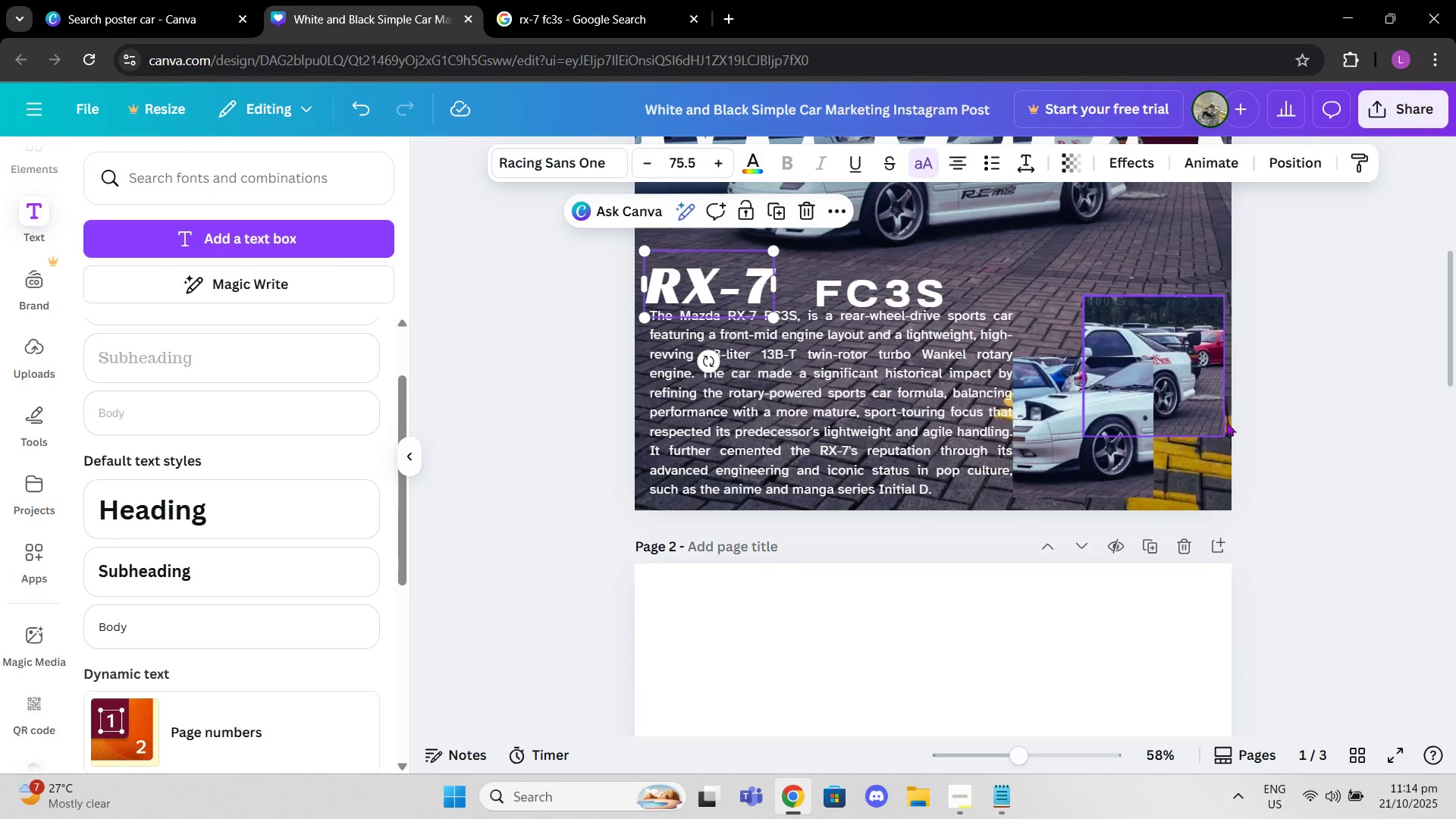 
scroll: coordinate [1228, 423], scroll_direction: up, amount: 1.0
 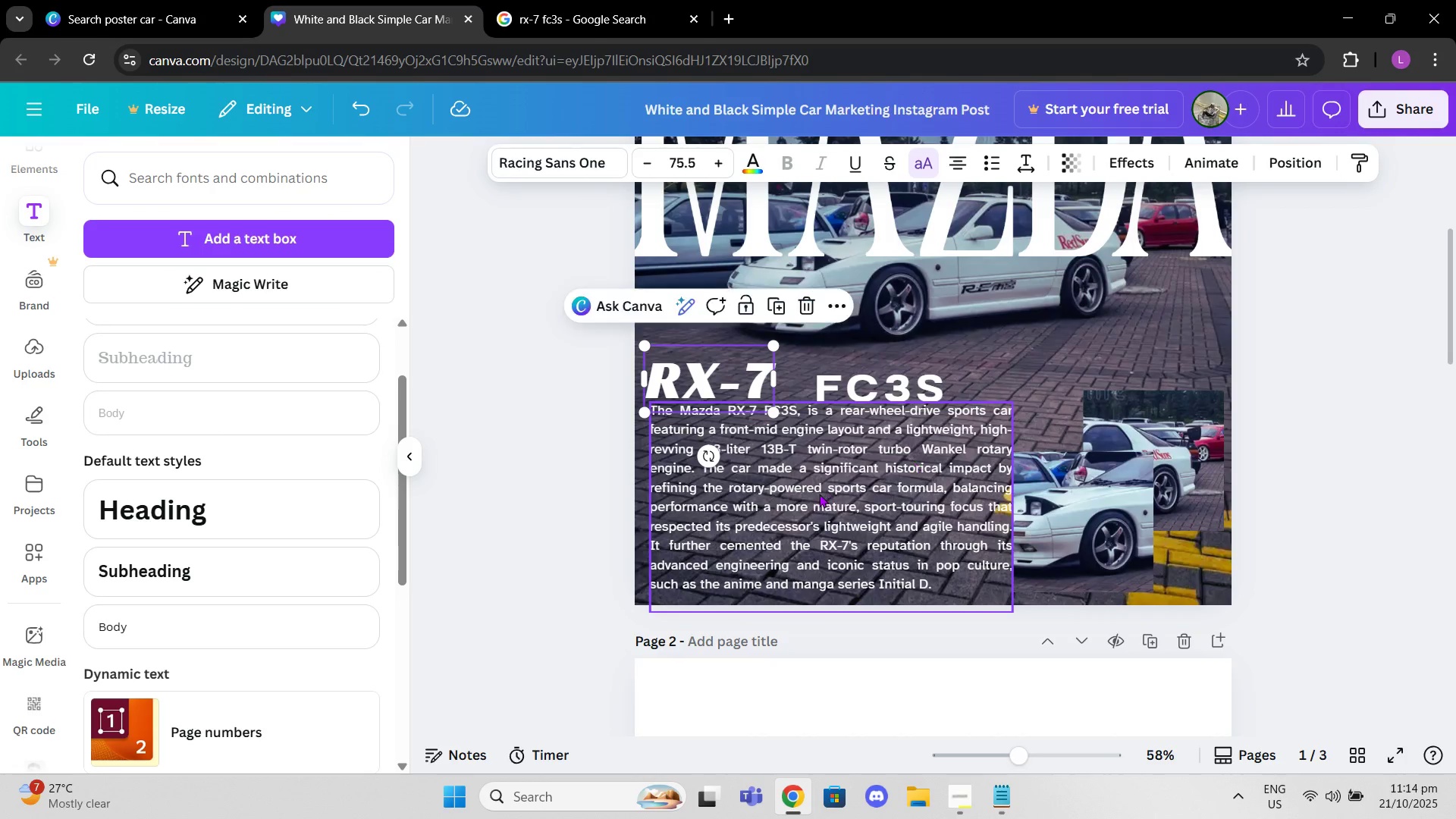 
left_click([819, 494])
 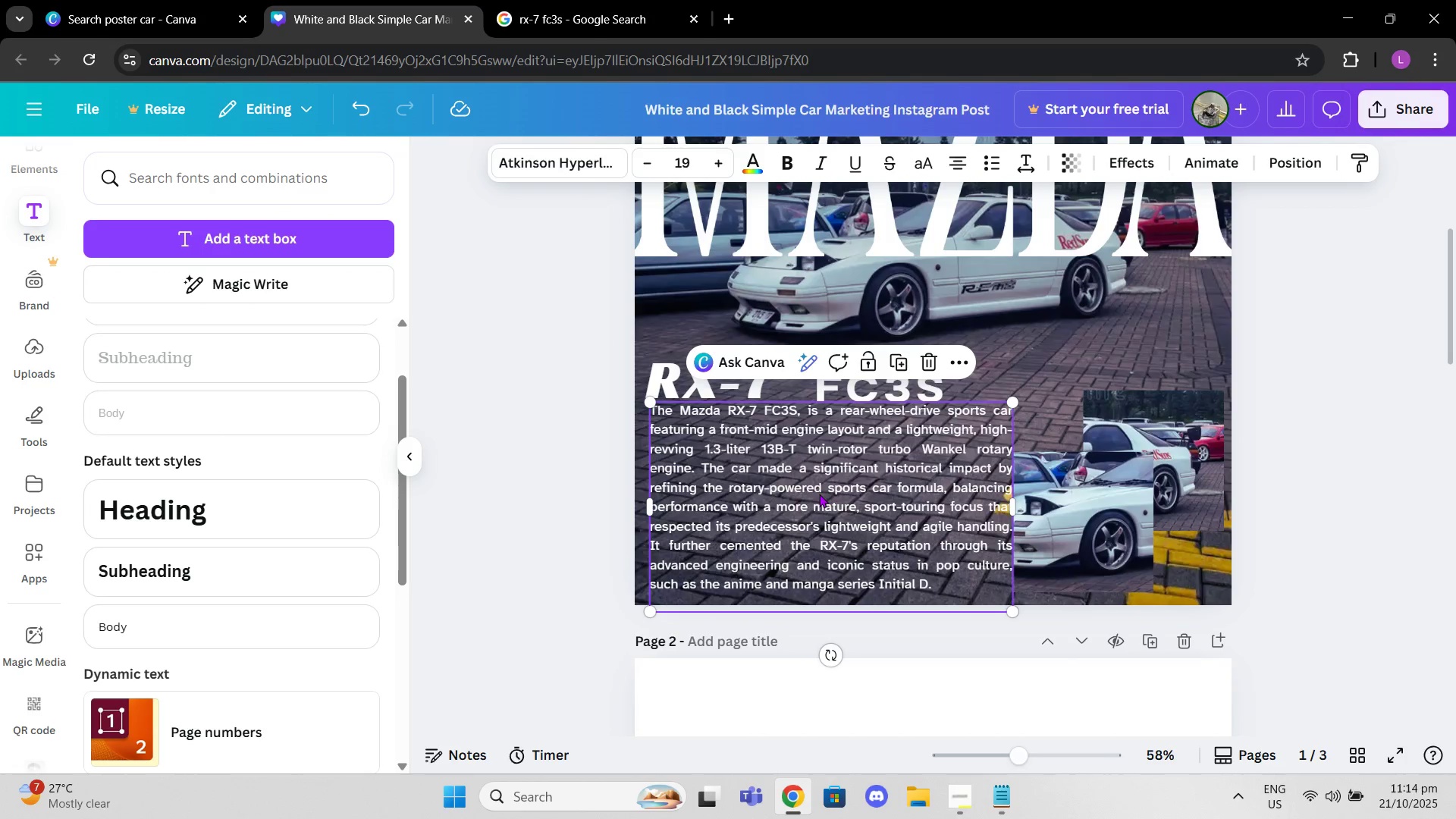 
left_click_drag(start_coordinate=[819, 494], to_coordinate=[809, 494])
 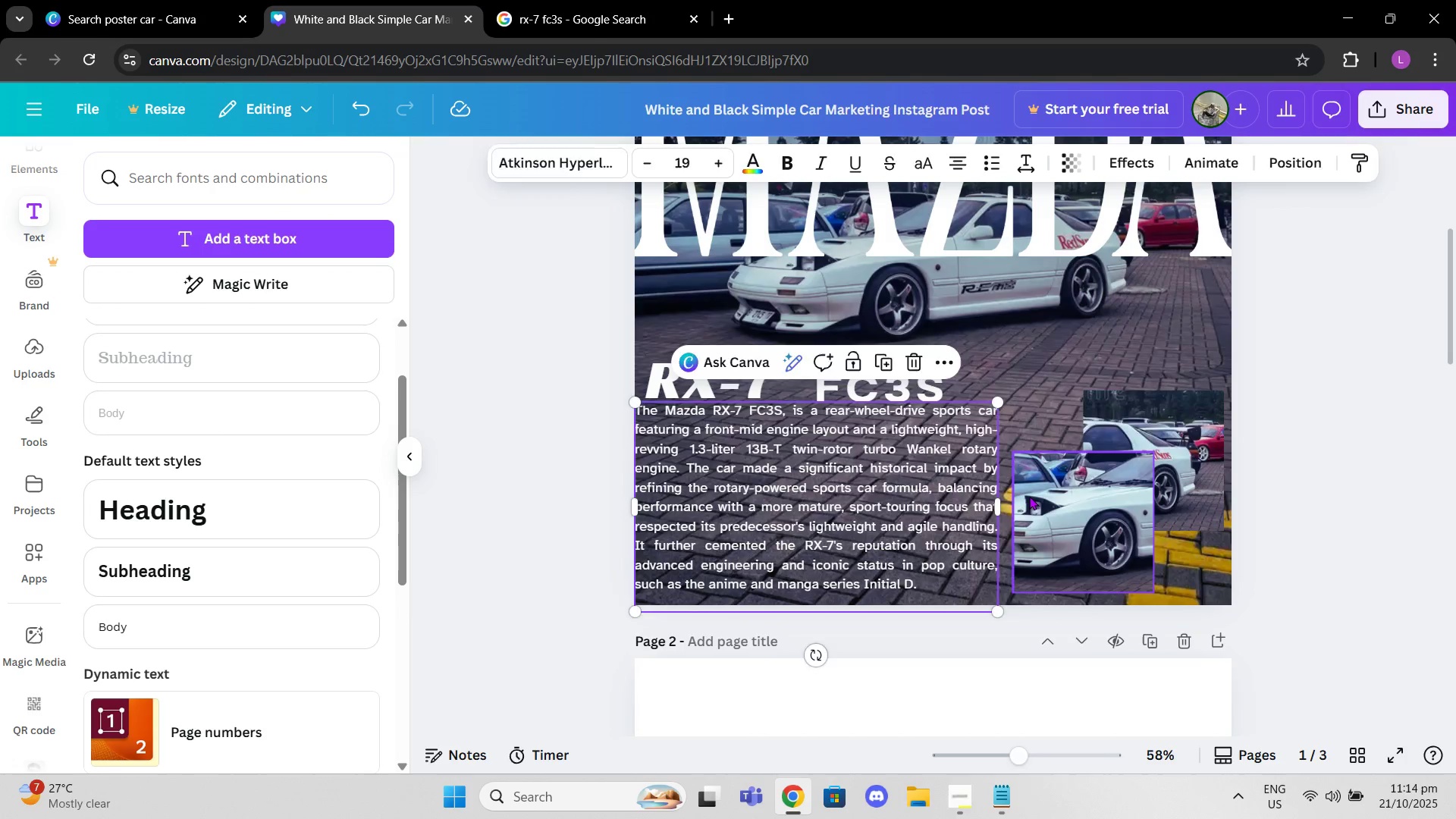 
left_click([1029, 496])
 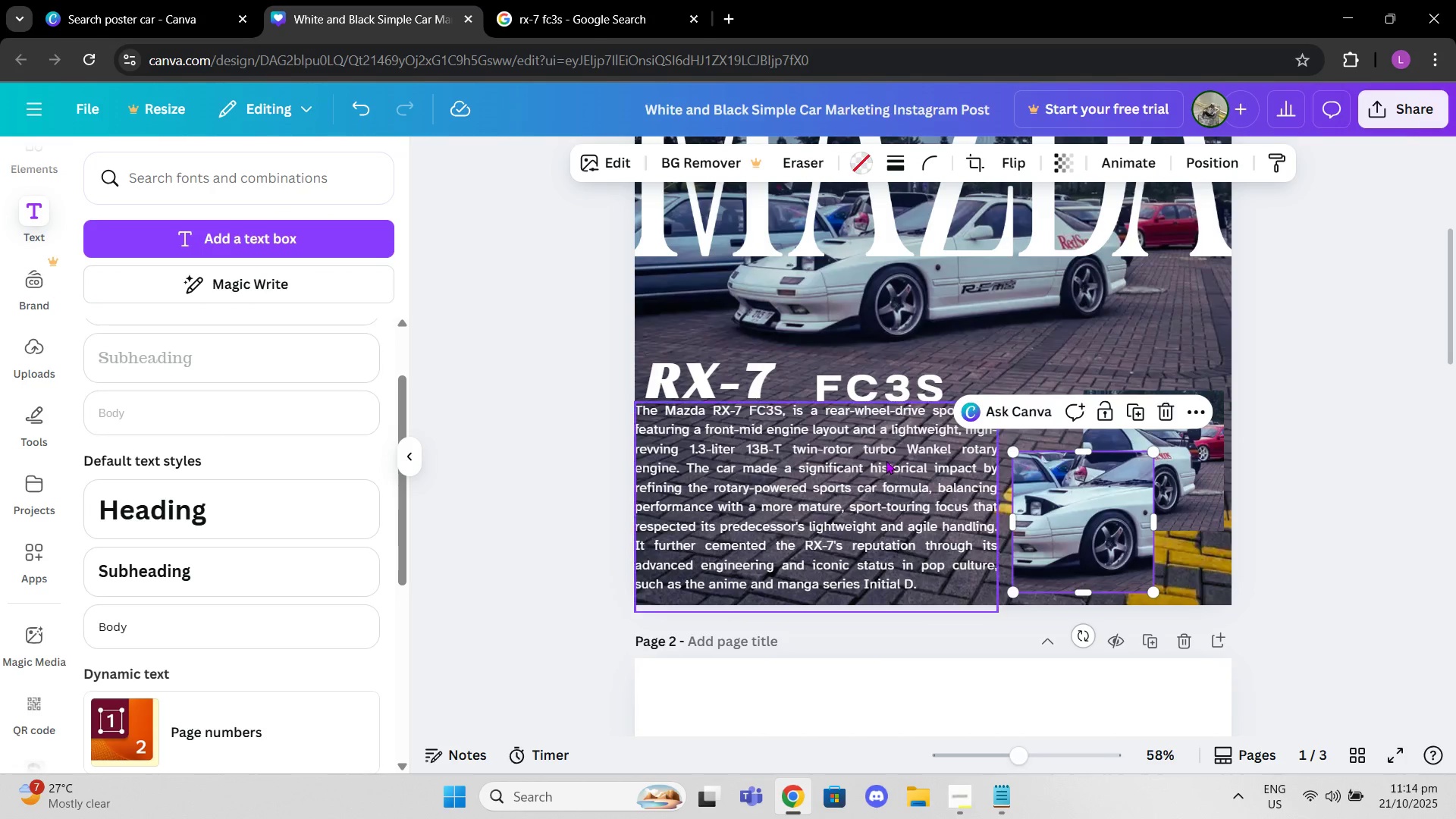 
left_click([886, 460])
 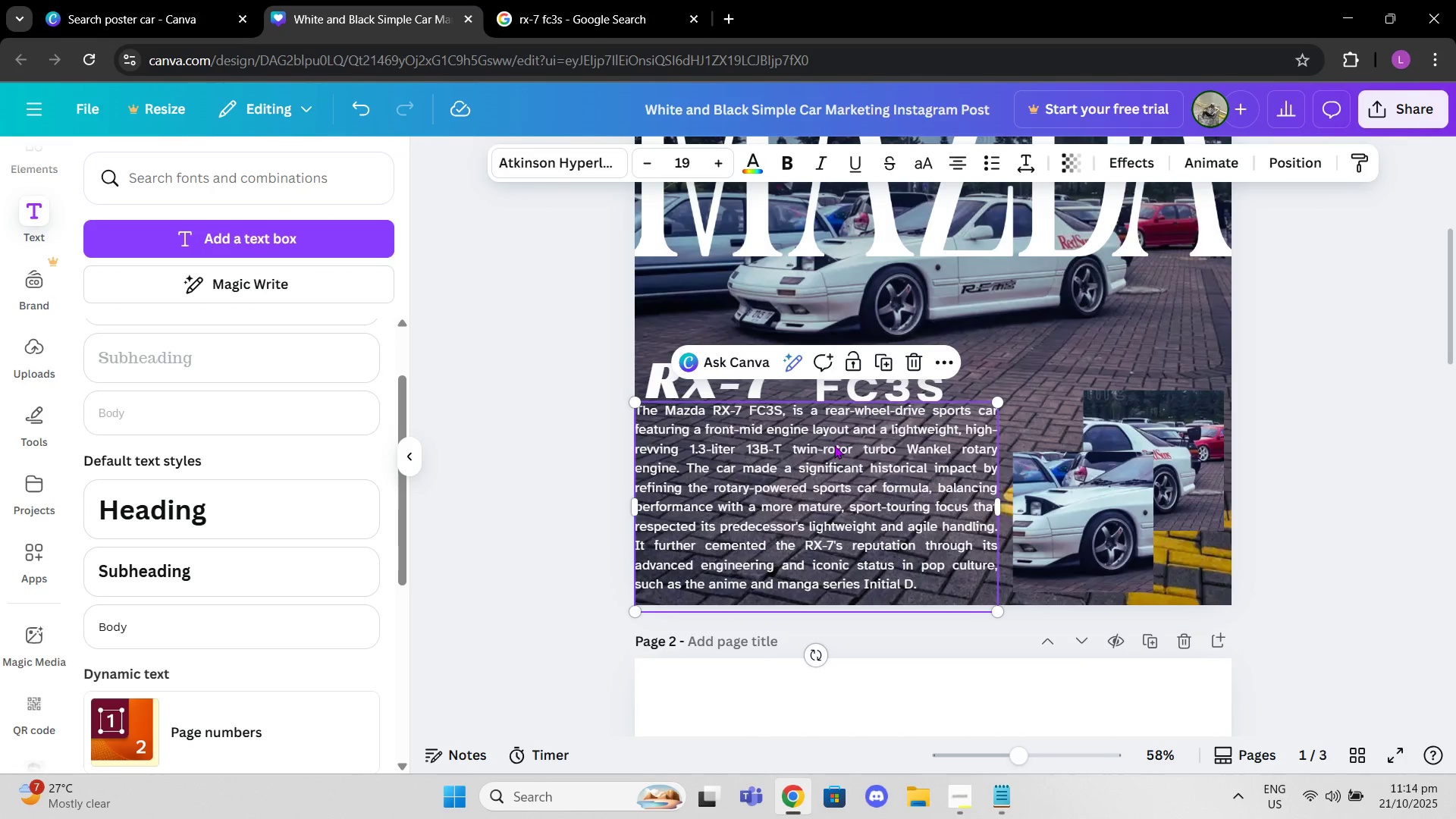 
left_click_drag(start_coordinate=[830, 473], to_coordinate=[839, 473])
 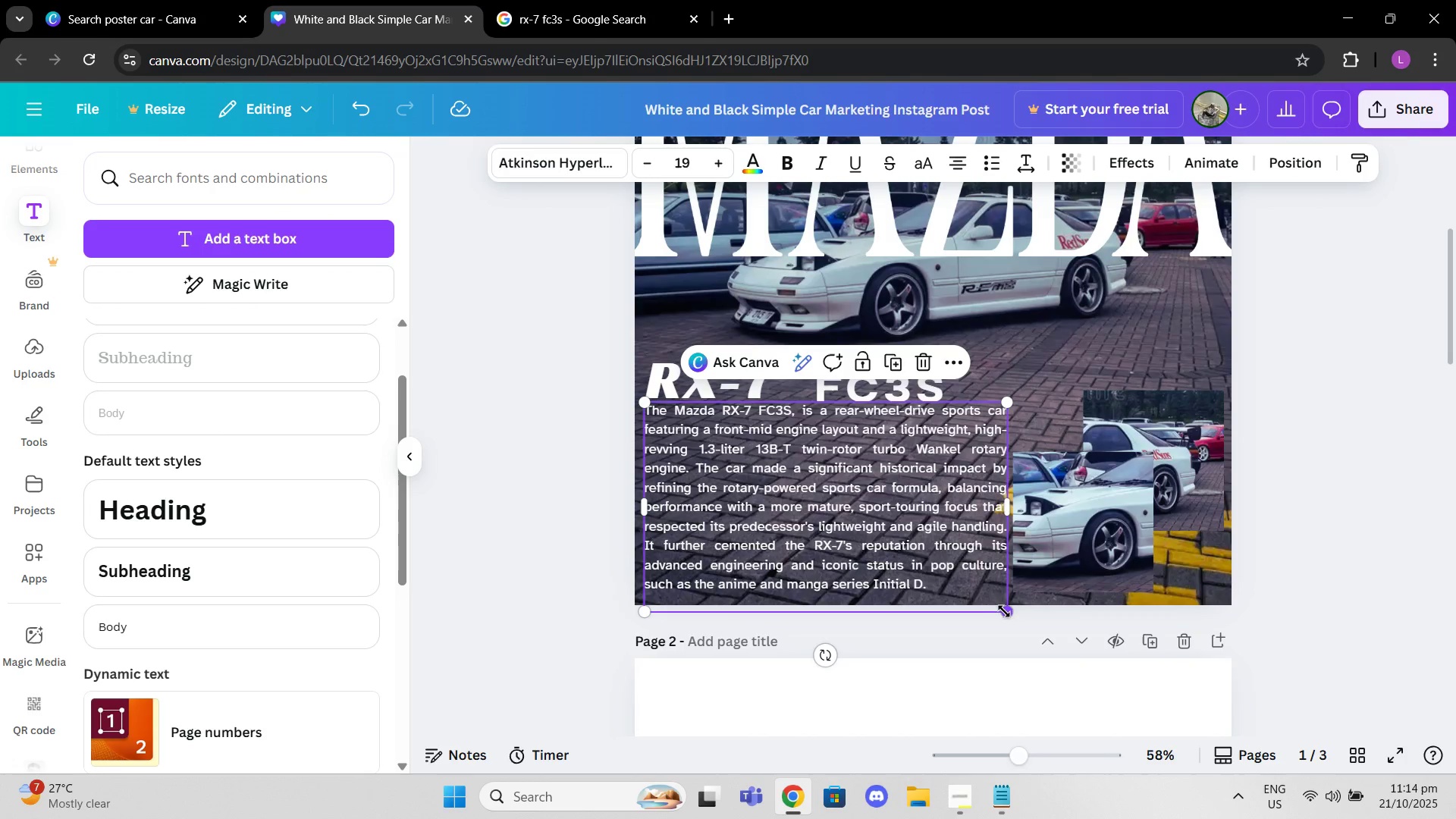 
left_click_drag(start_coordinate=[1009, 612], to_coordinate=[996, 599])
 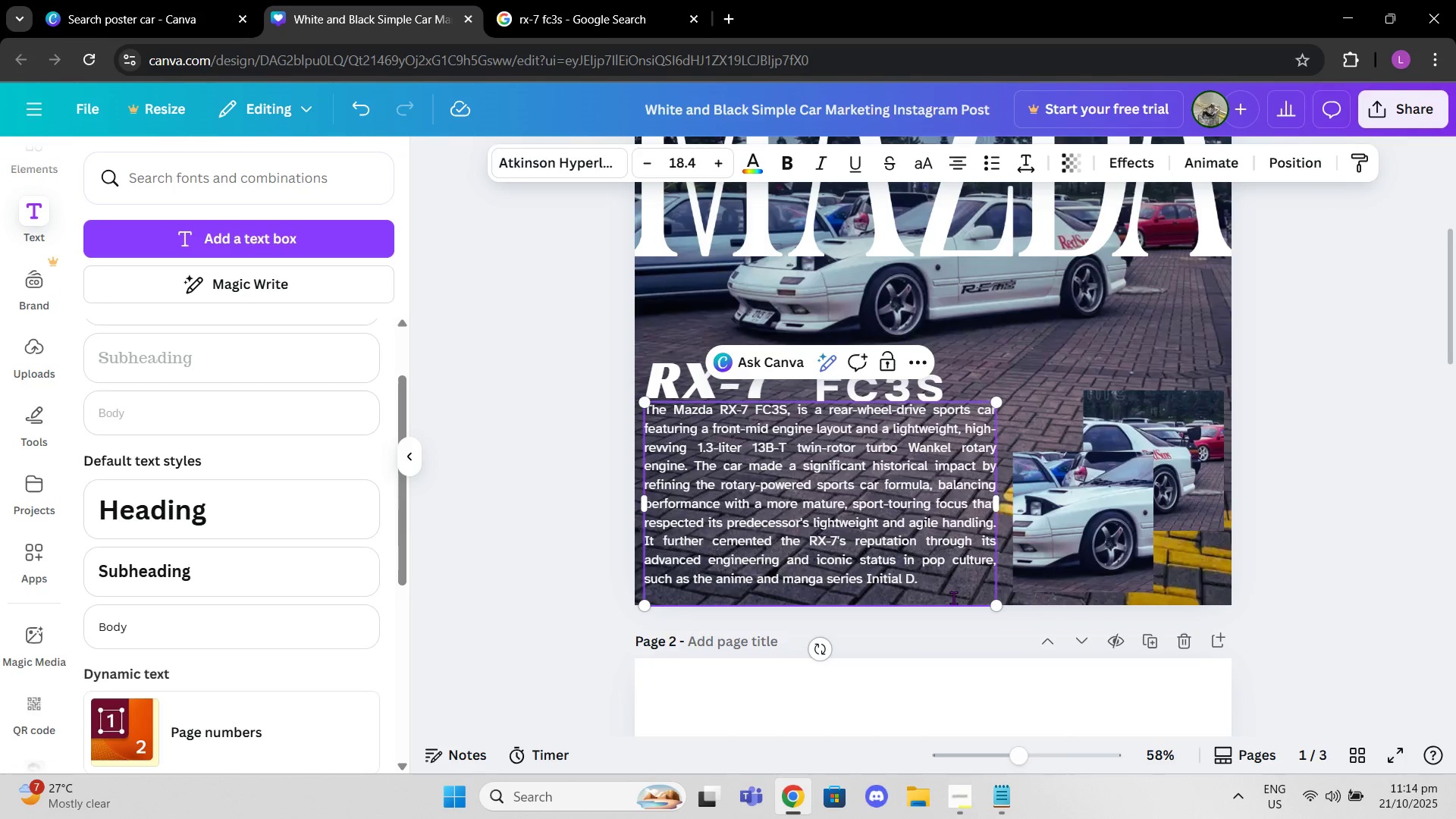 
key(Backspace)
 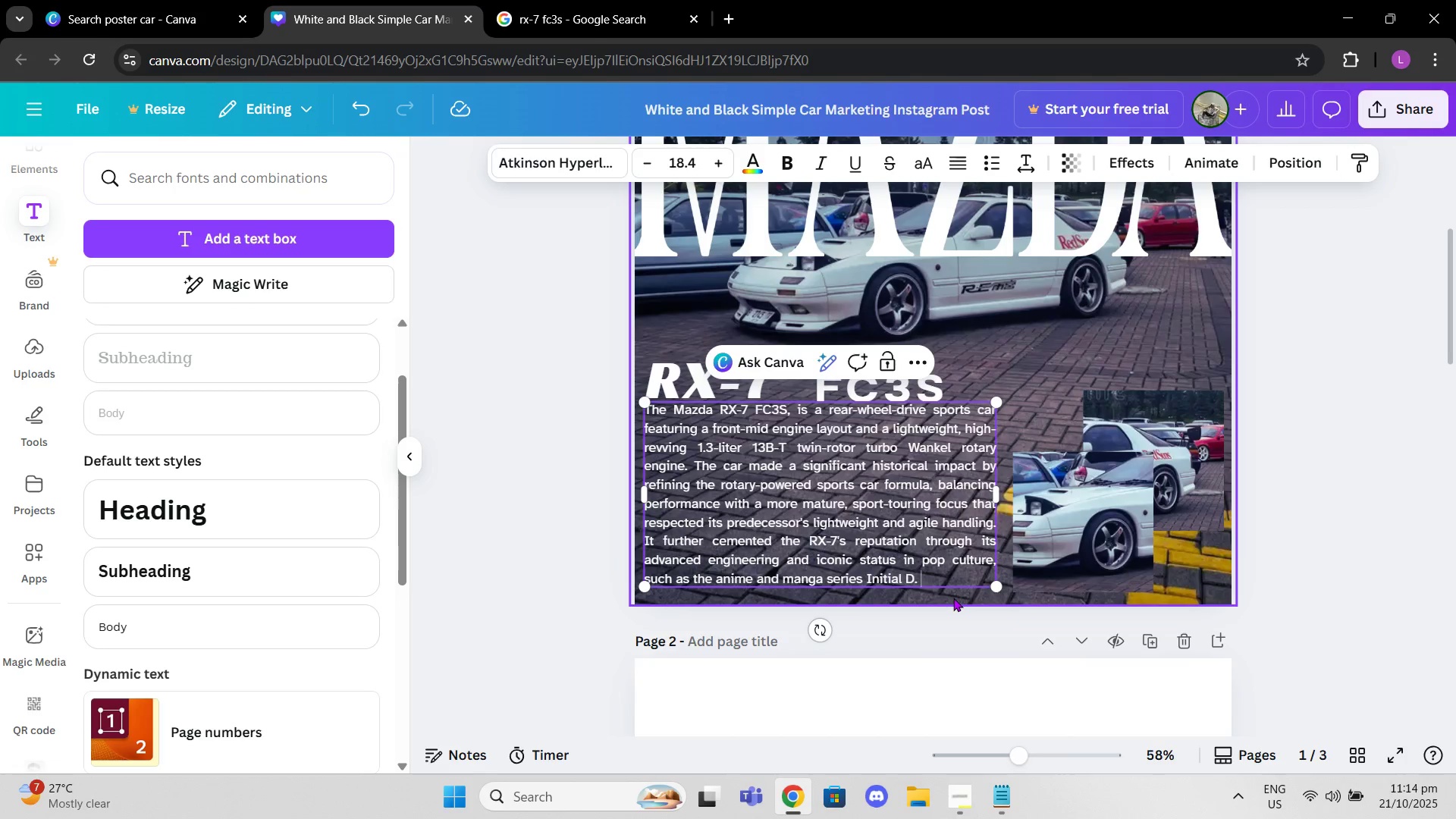 
key(Backspace)
 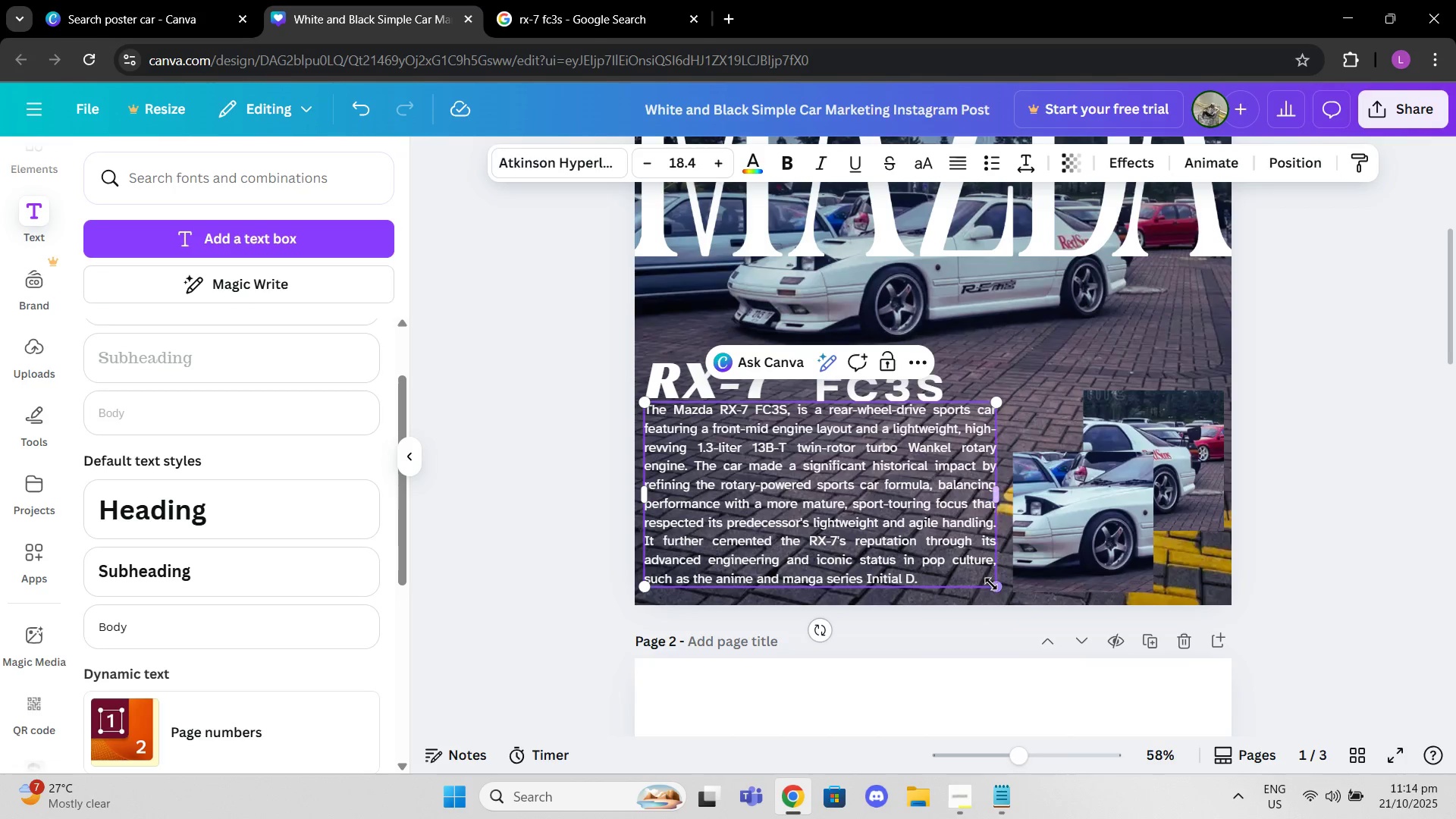 
left_click_drag(start_coordinate=[996, 590], to_coordinate=[1008, 595])
 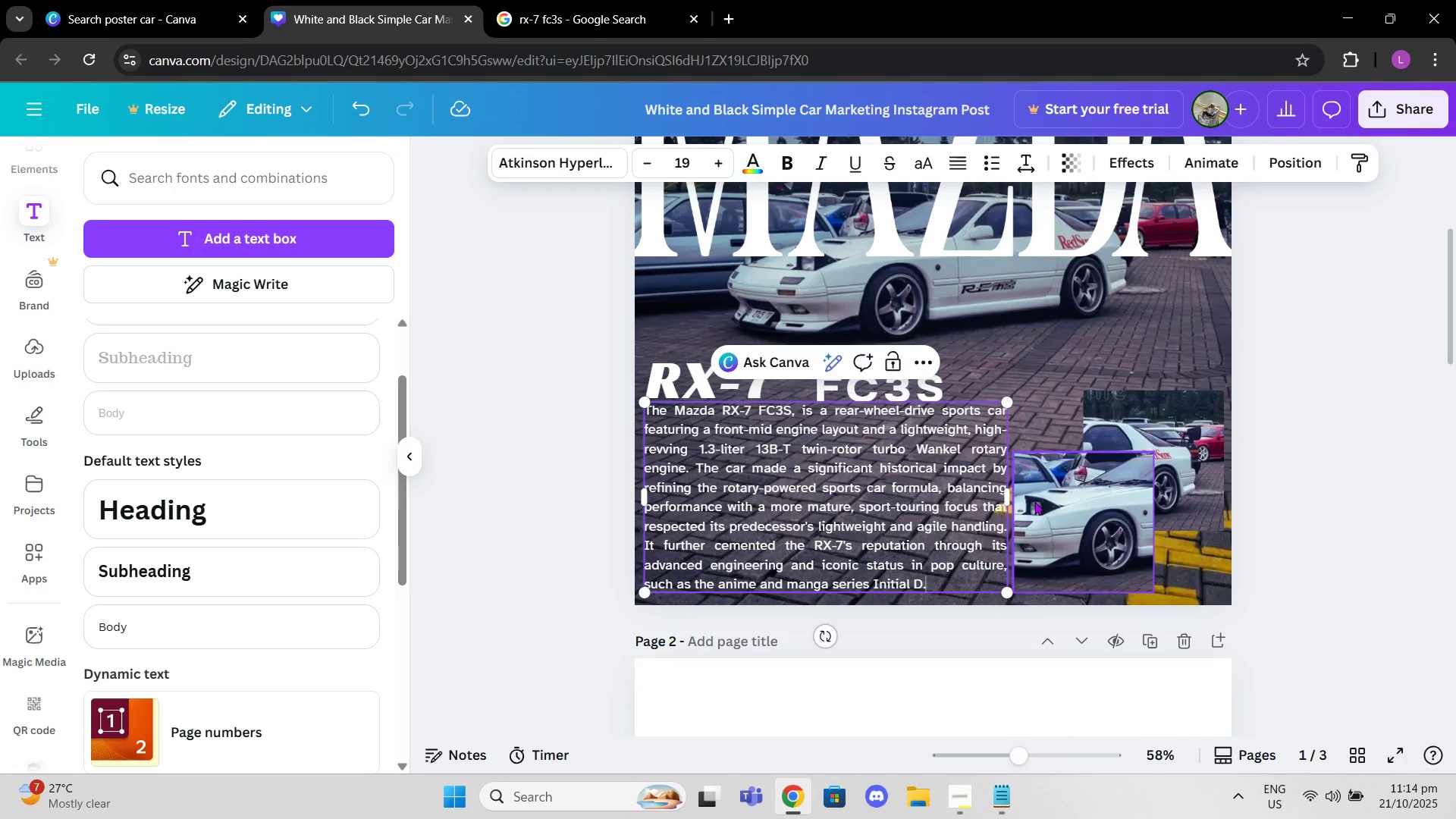 
scroll: coordinate [1006, 506], scroll_direction: none, amount: 0.0
 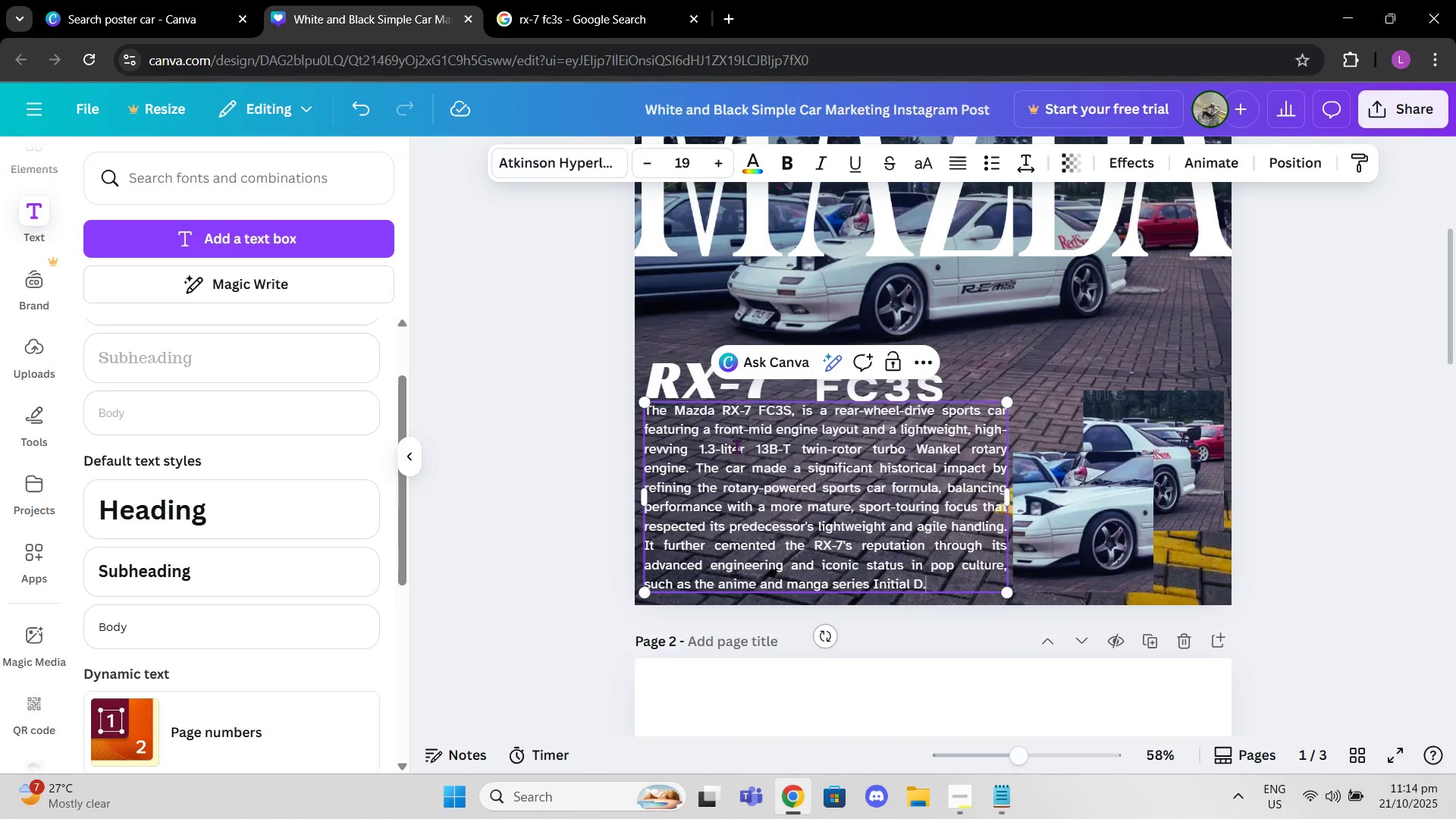 
left_click_drag(start_coordinate=[756, 480], to_coordinate=[758, 500])
 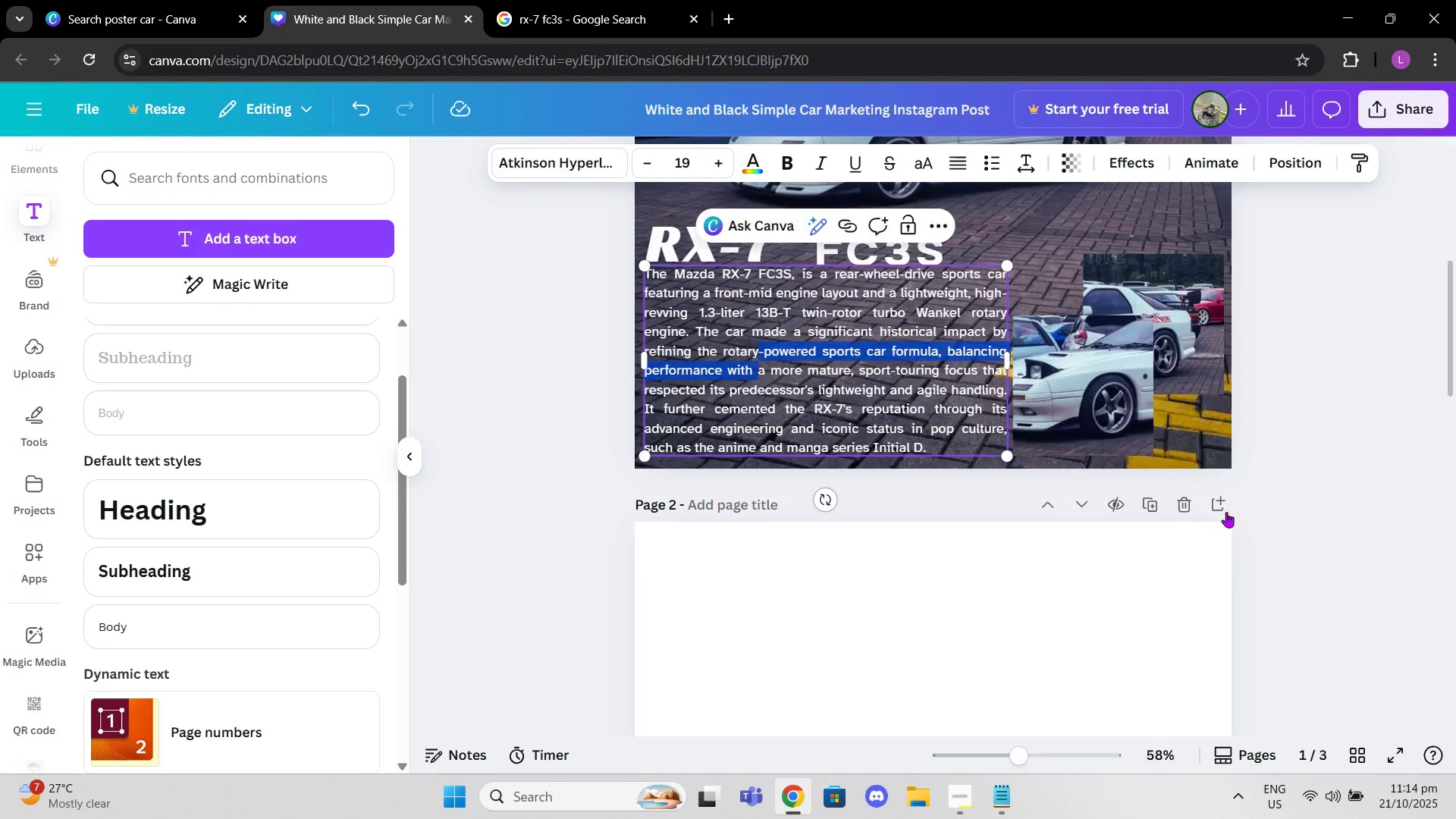 
double_click([1226, 512])
 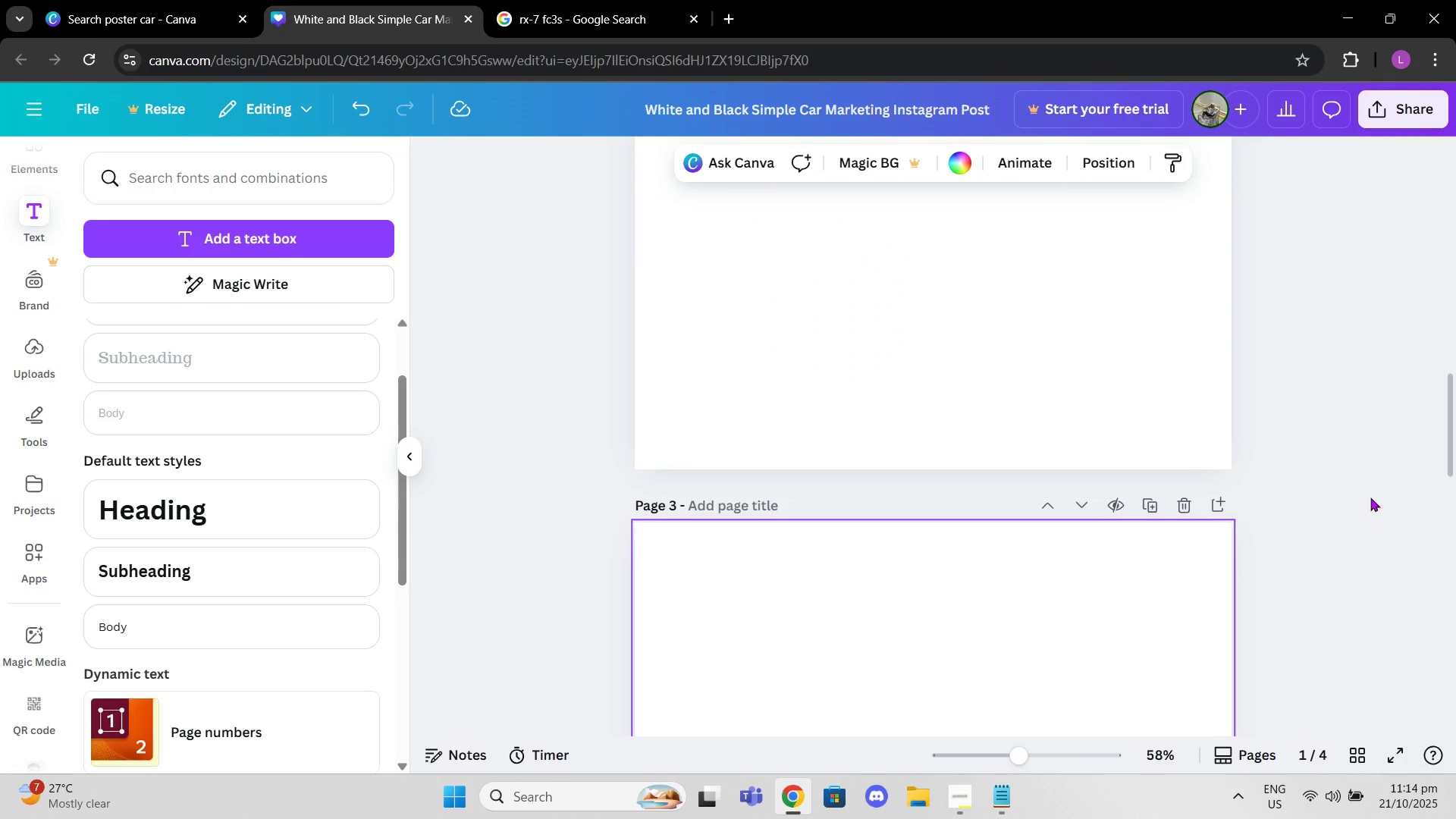 
scroll: coordinate [1188, 673], scroll_direction: up, amount: 5.0
 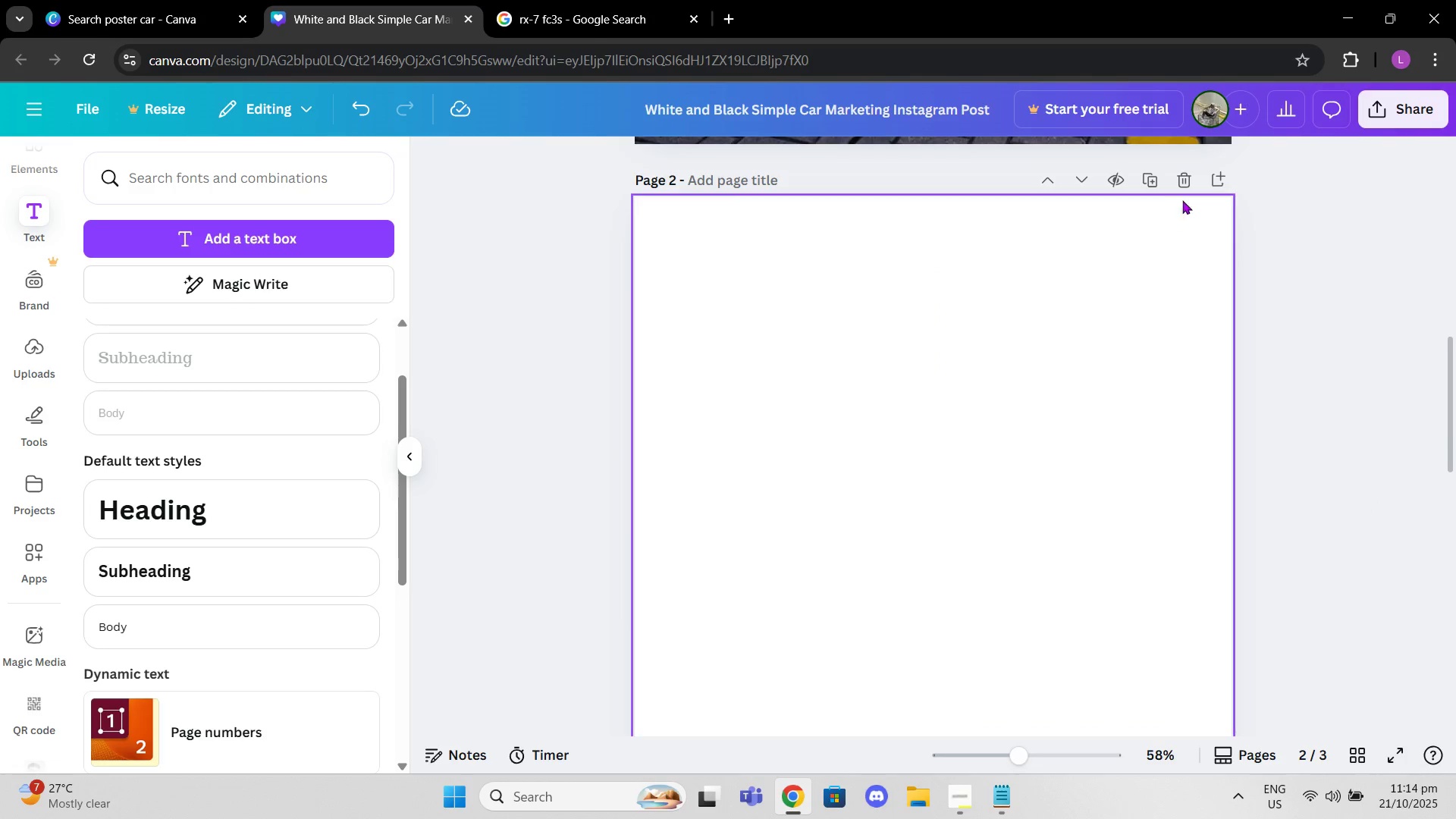 
left_click([1187, 190])
 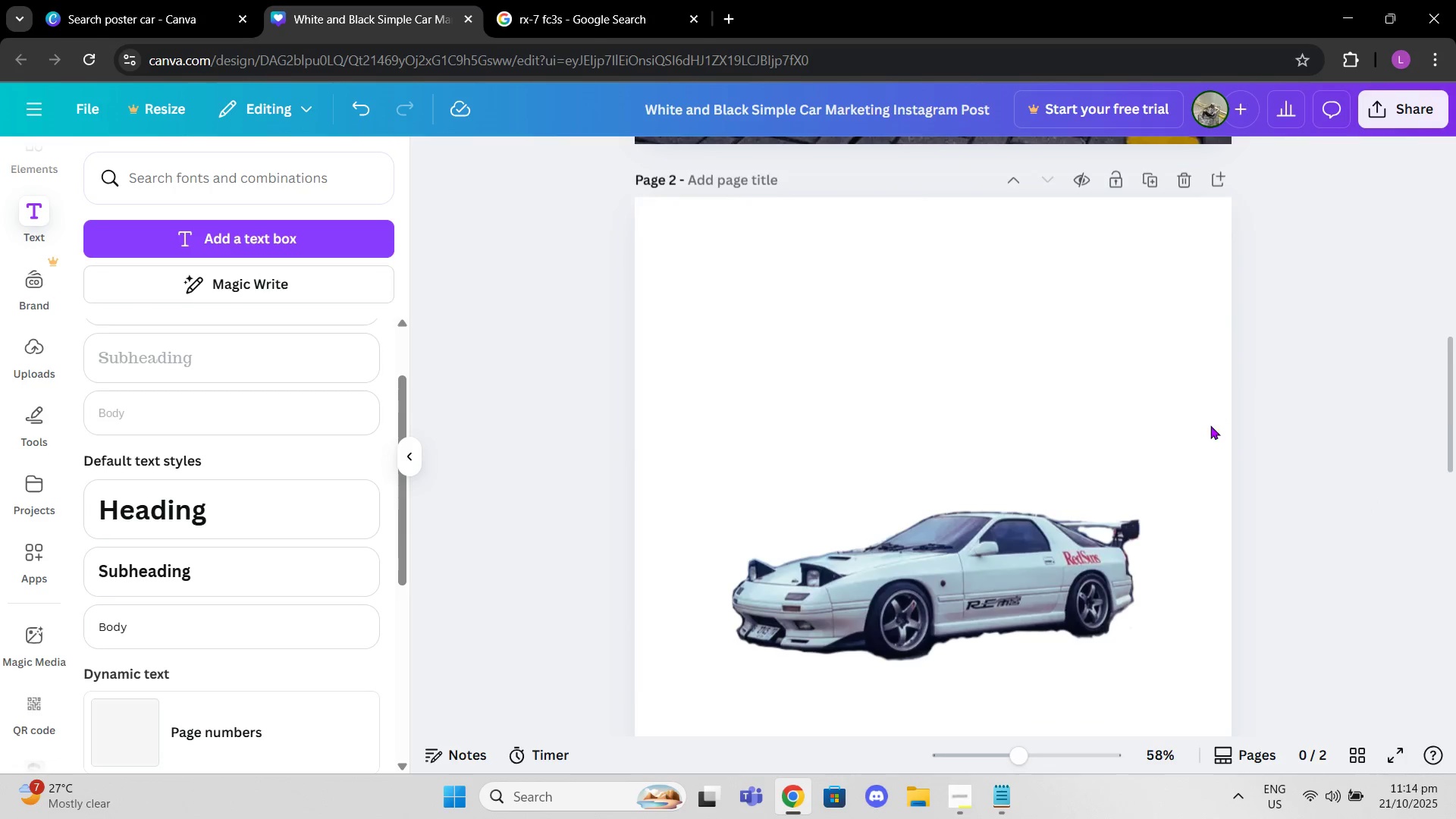 
scroll: coordinate [1189, 574], scroll_direction: up, amount: 7.0
 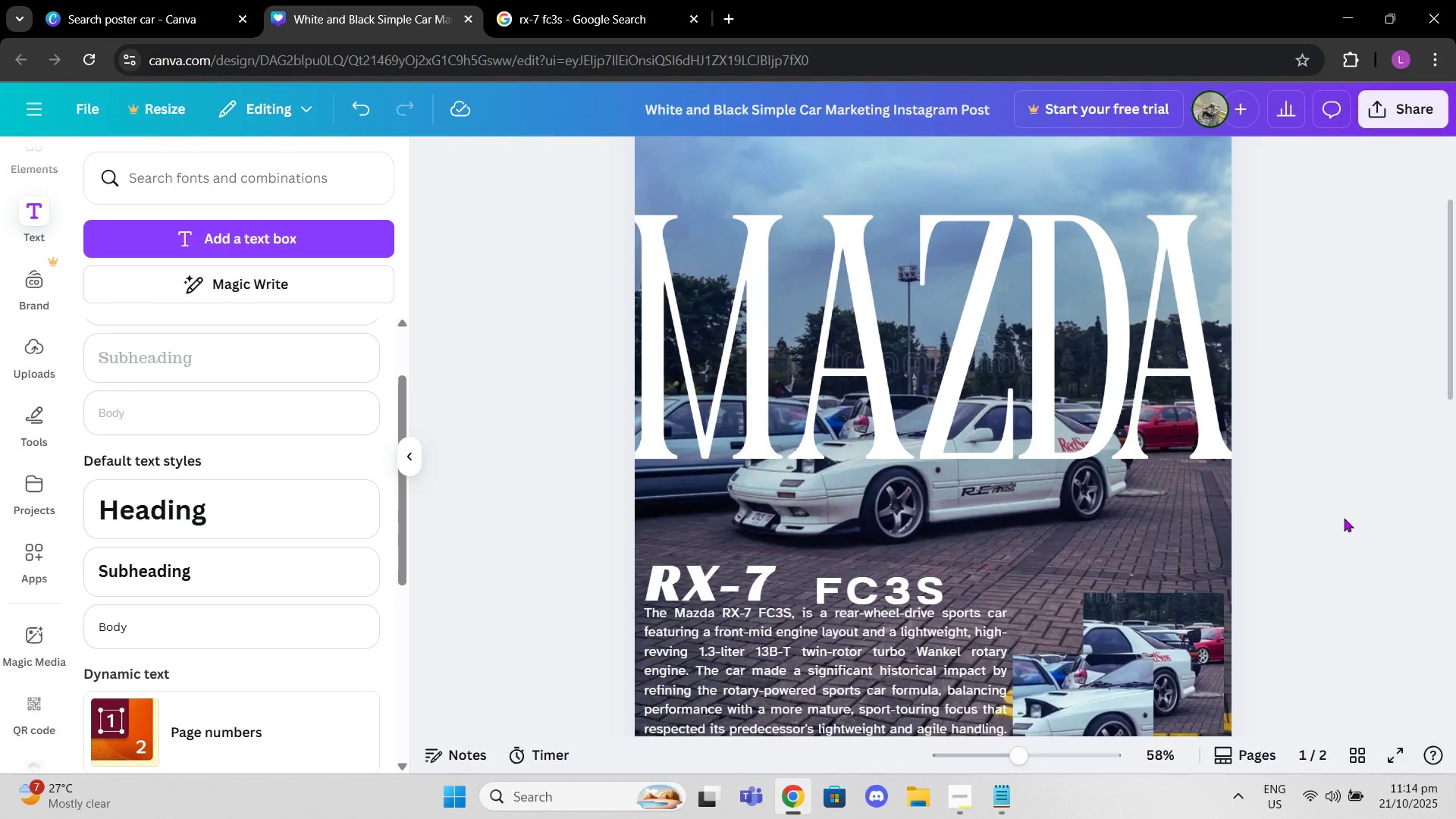 
left_click([1344, 518])
 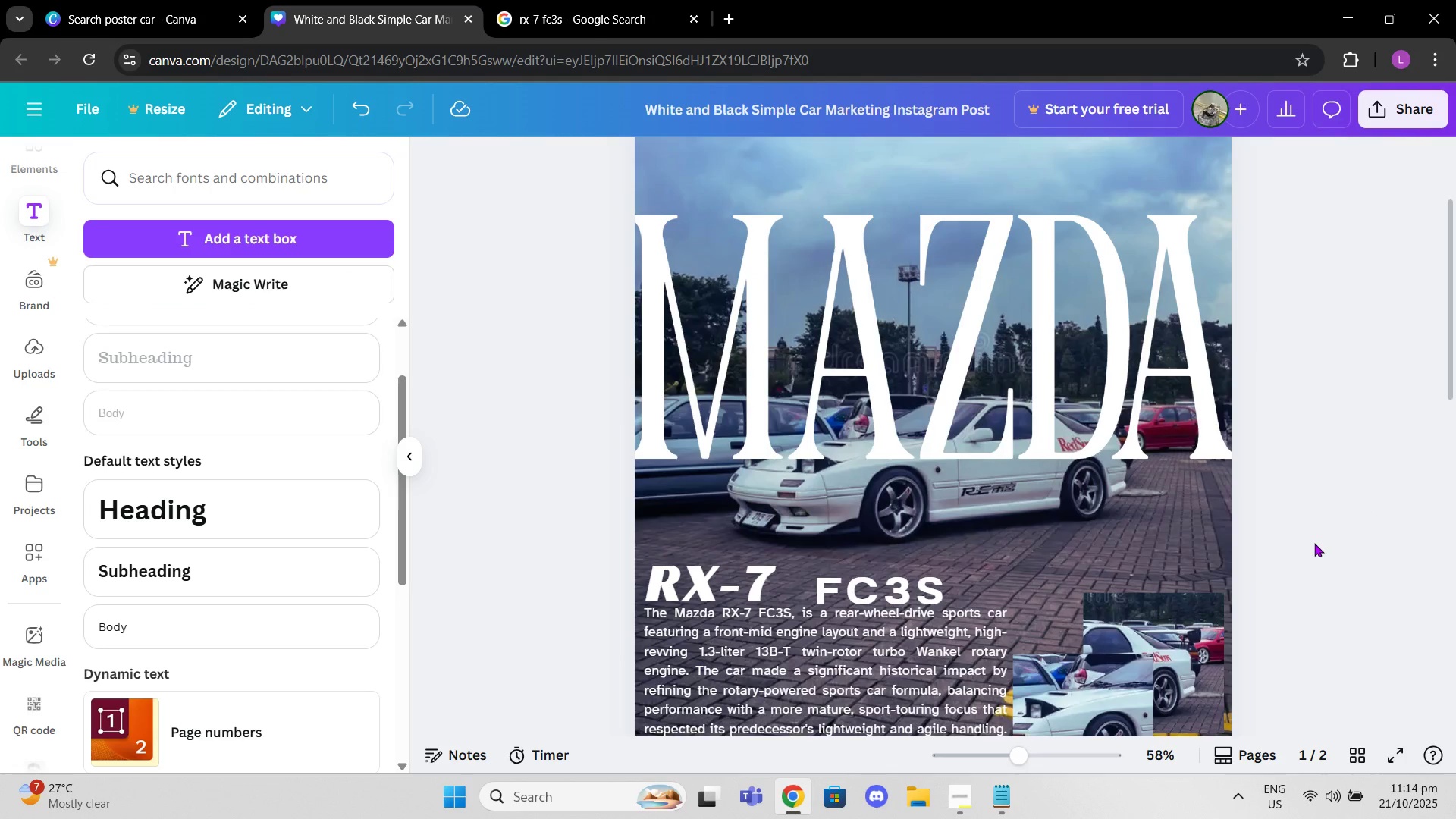 
scroll: coordinate [1314, 543], scroll_direction: down, amount: 2.0
 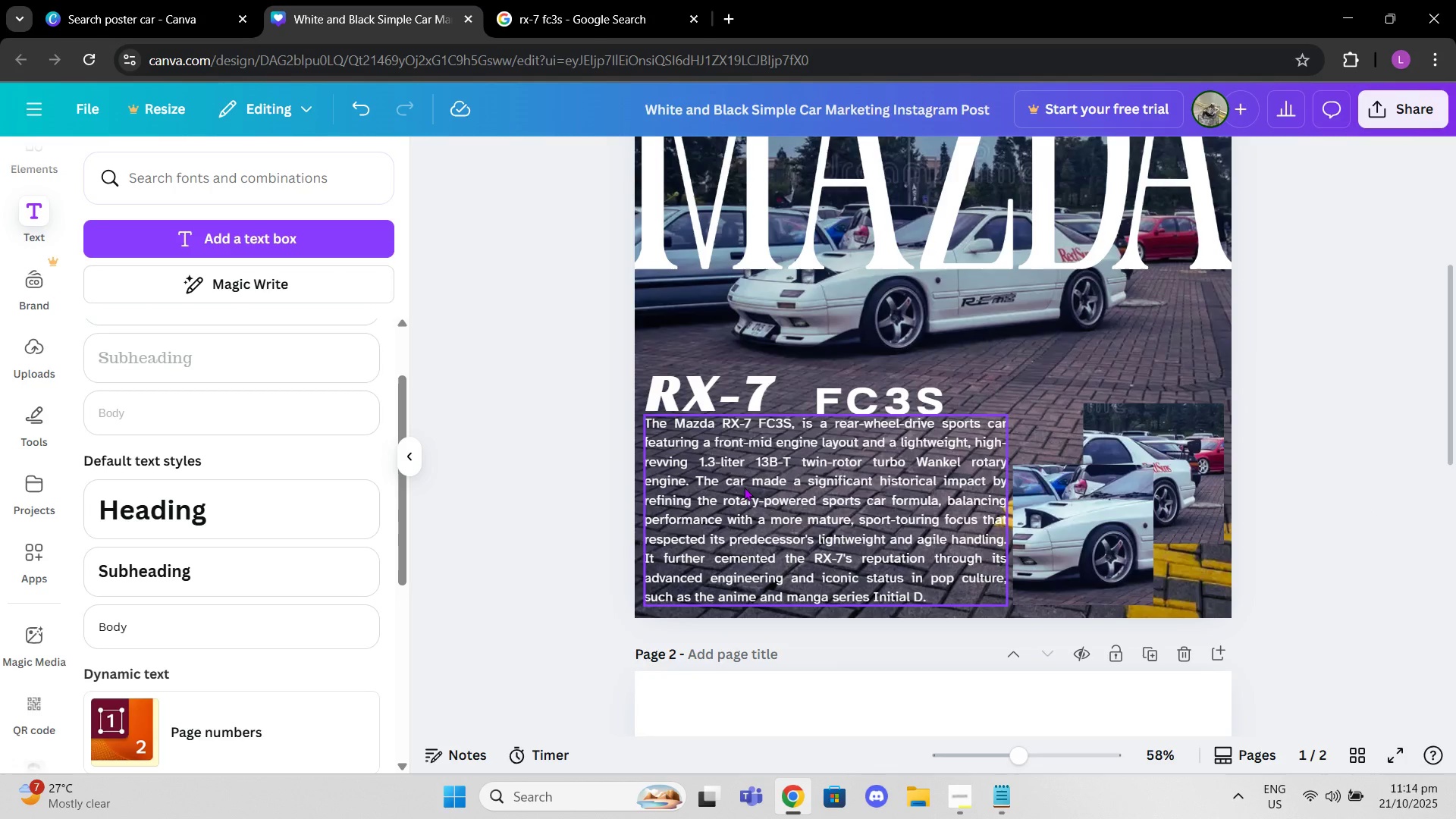 
left_click_drag(start_coordinate=[744, 487], to_coordinate=[742, 492])
 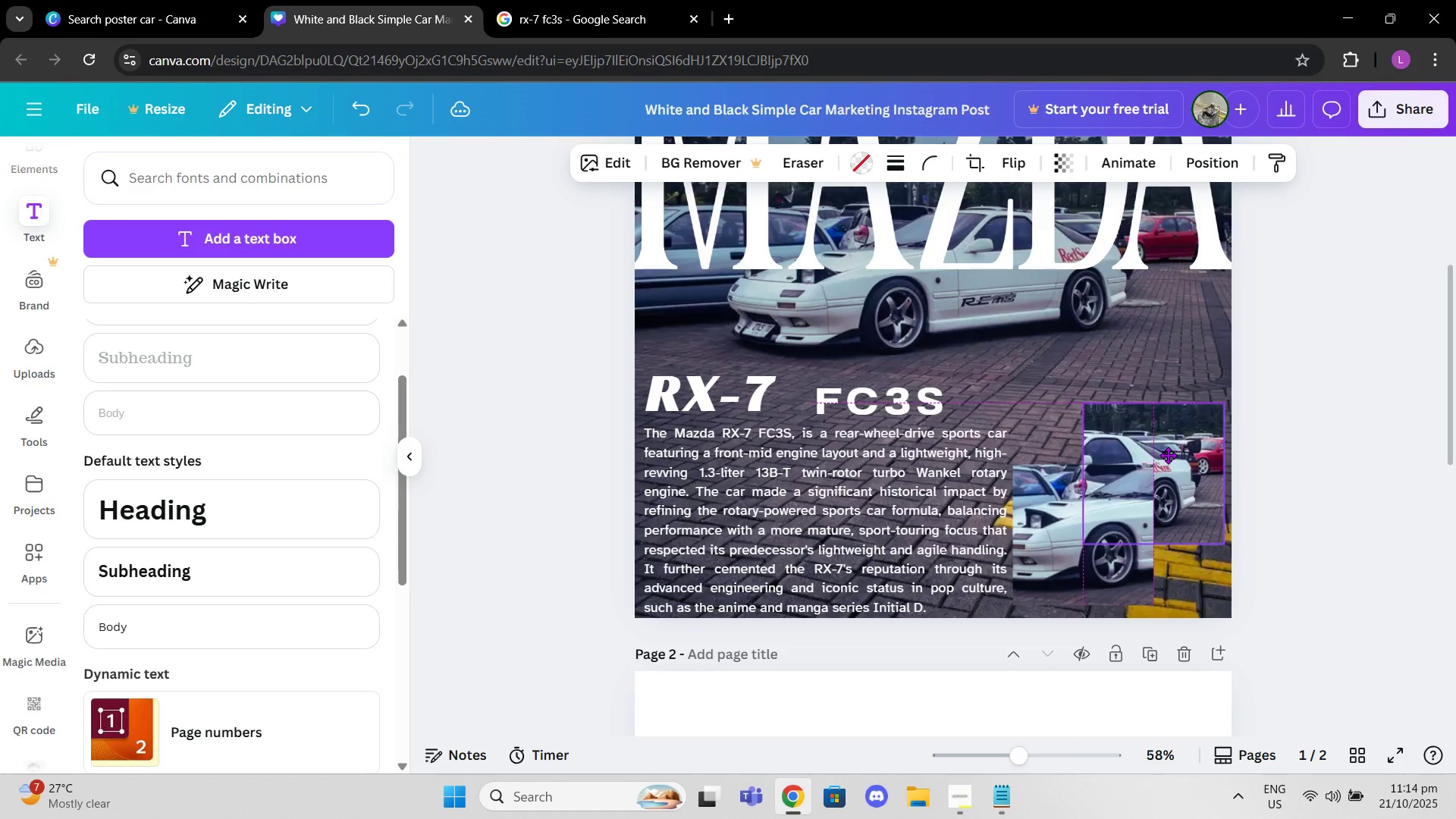 
left_click_drag(start_coordinate=[1085, 403], to_coordinate=[1112, 413])
 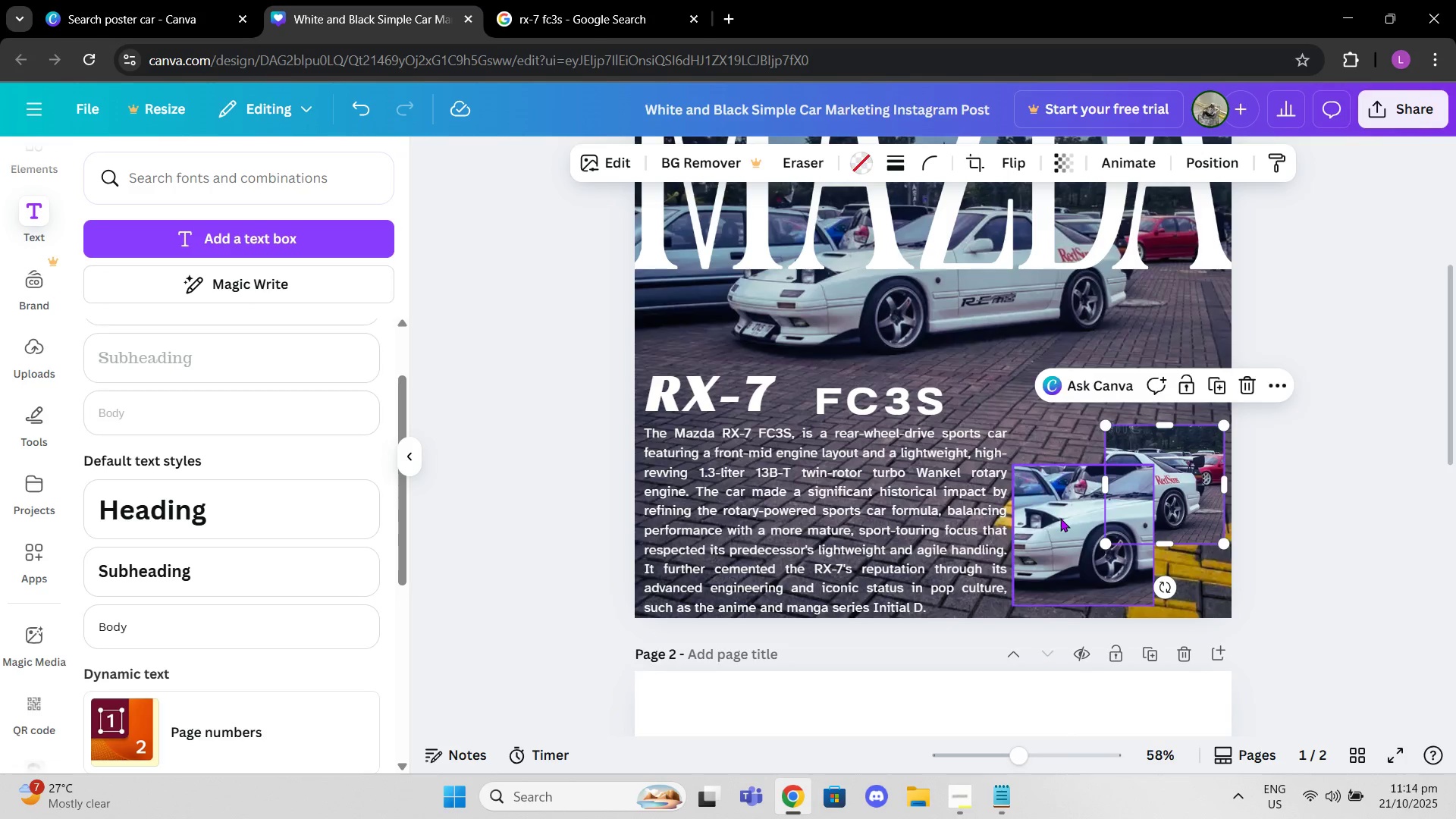 
left_click([1060, 518])
 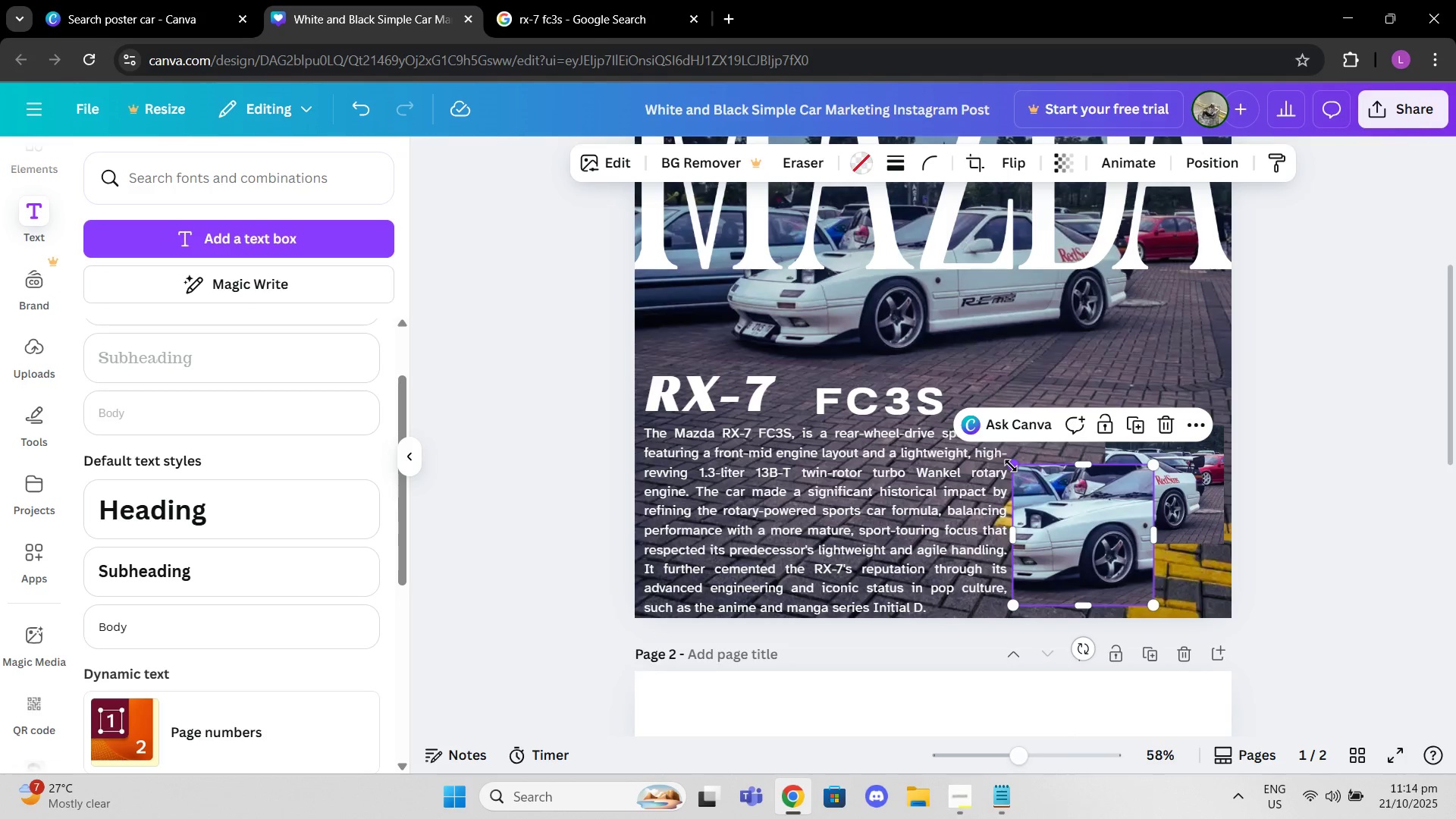 
left_click([1011, 466])
 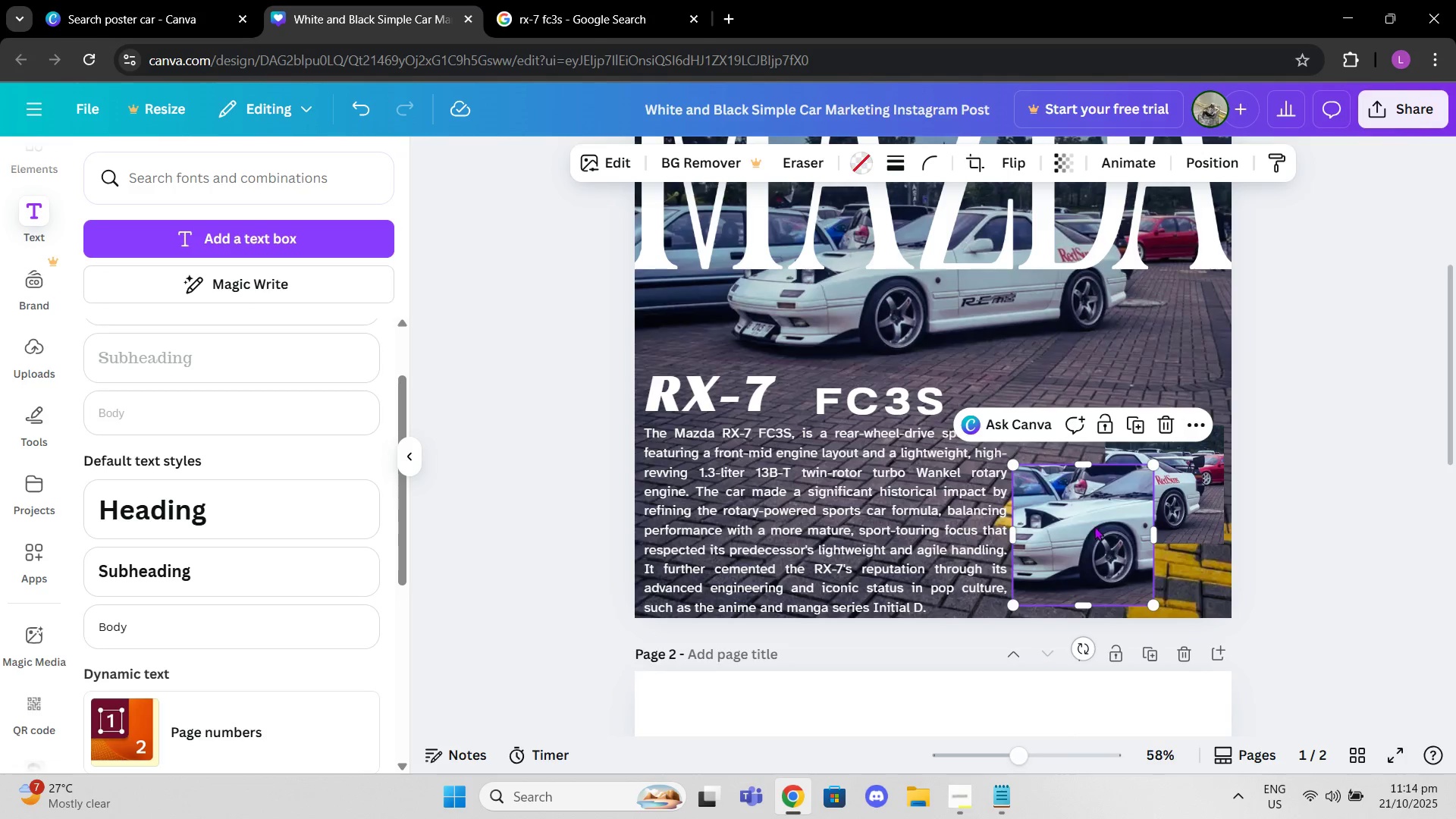 
left_click_drag(start_coordinate=[1094, 526], to_coordinate=[1106, 490])
 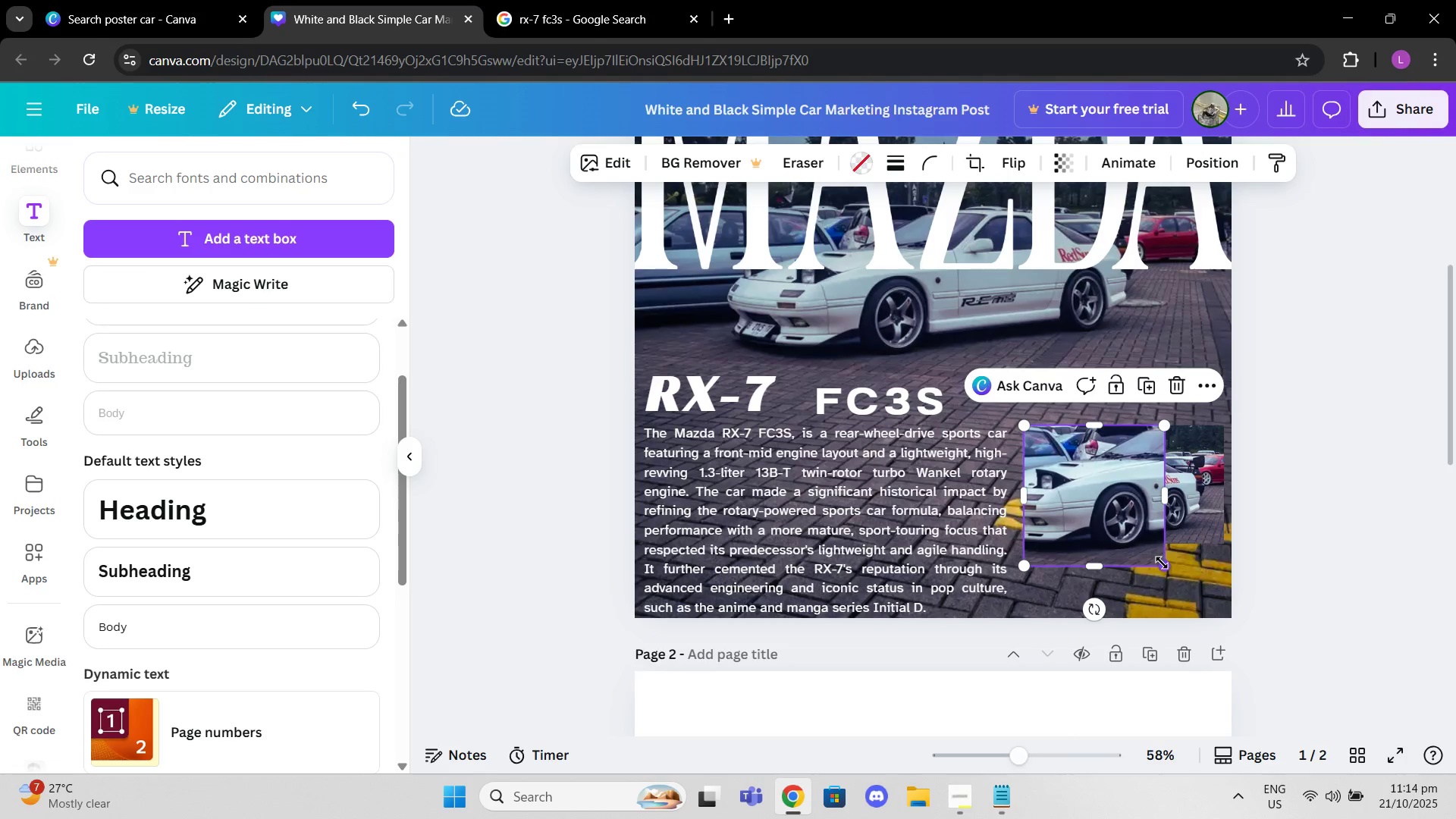 
left_click_drag(start_coordinate=[1162, 563], to_coordinate=[1144, 542])
 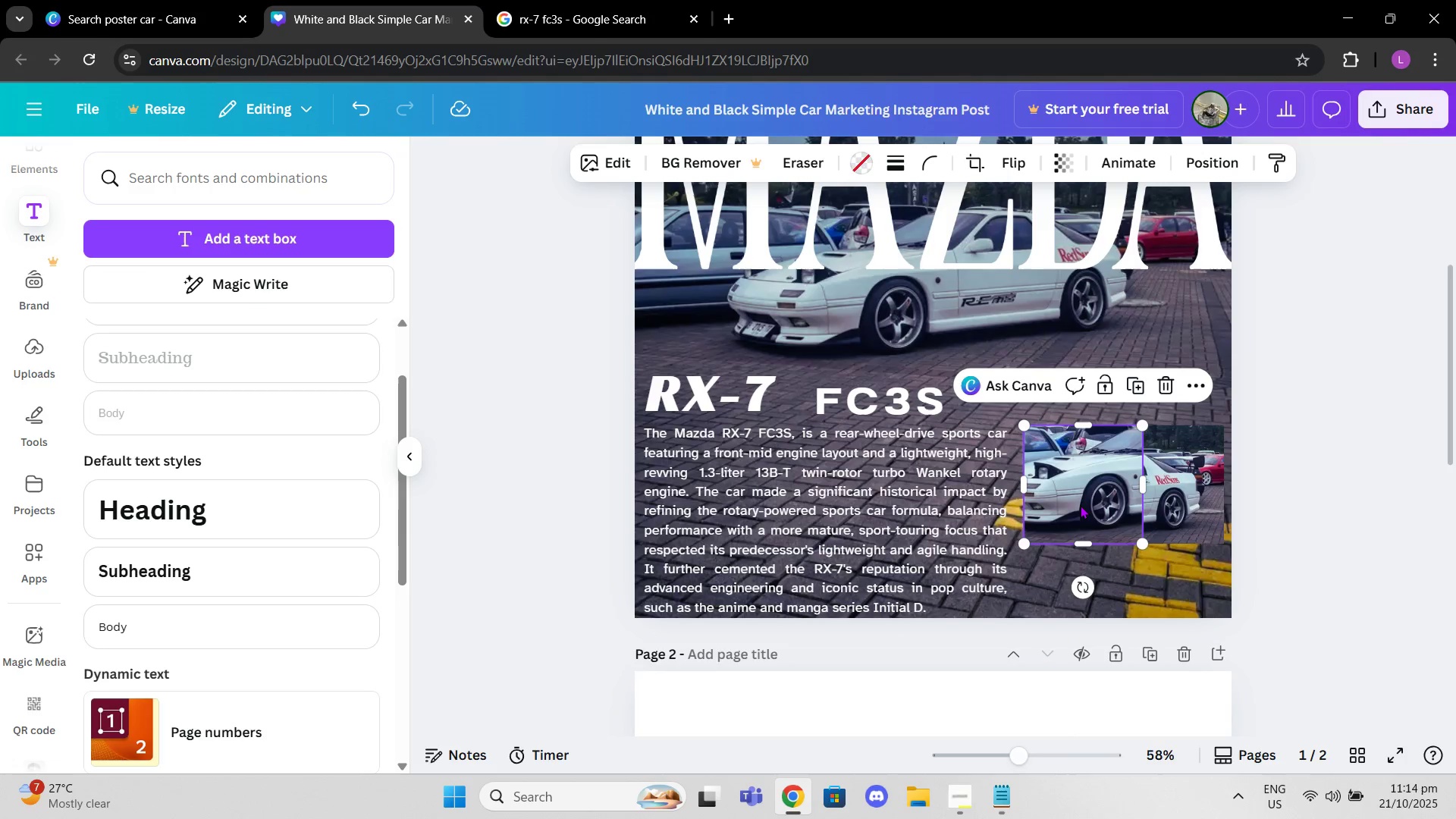 
left_click_drag(start_coordinate=[1080, 505], to_coordinate=[1102, 558])
 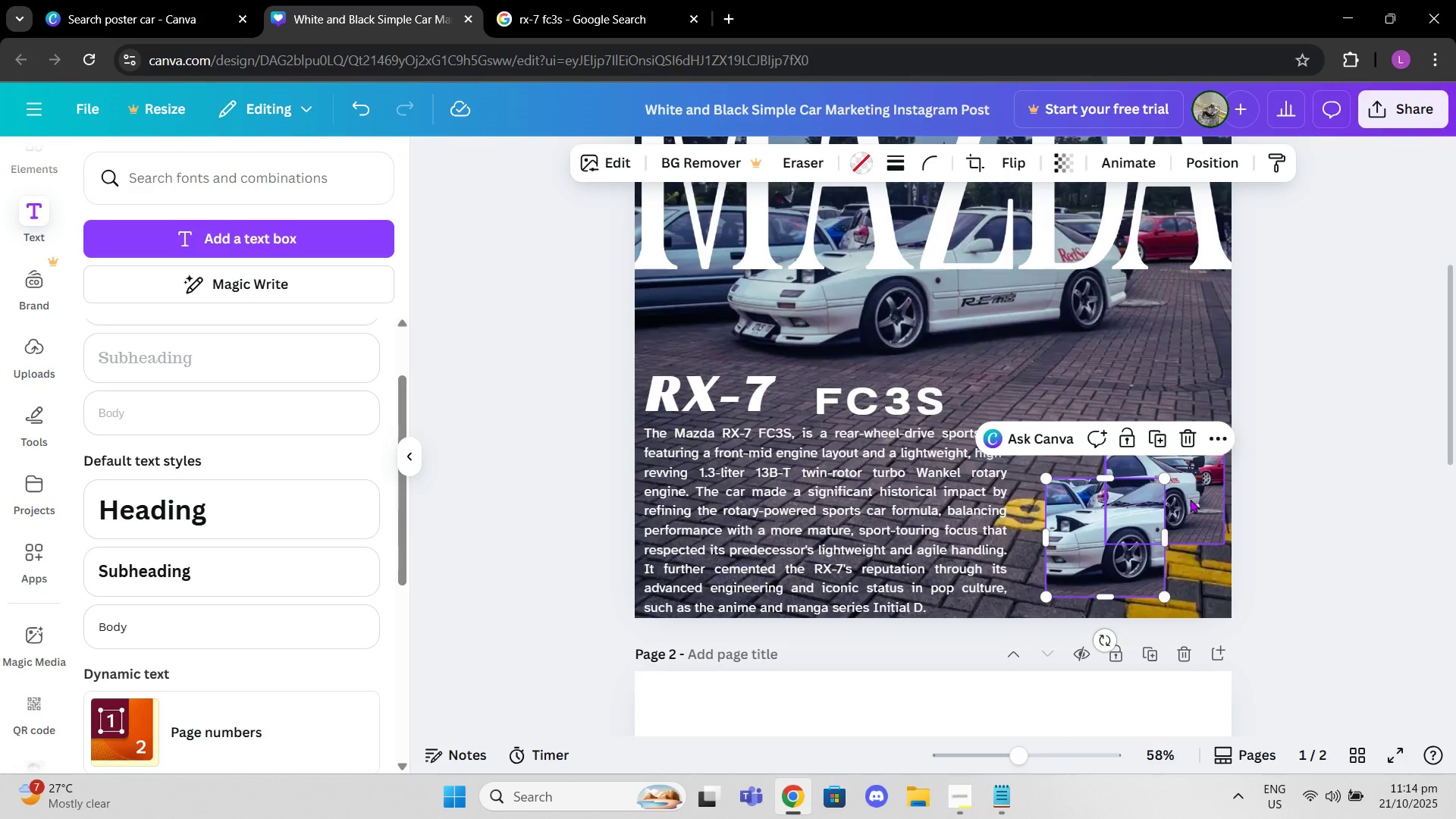 
left_click([1190, 499])
 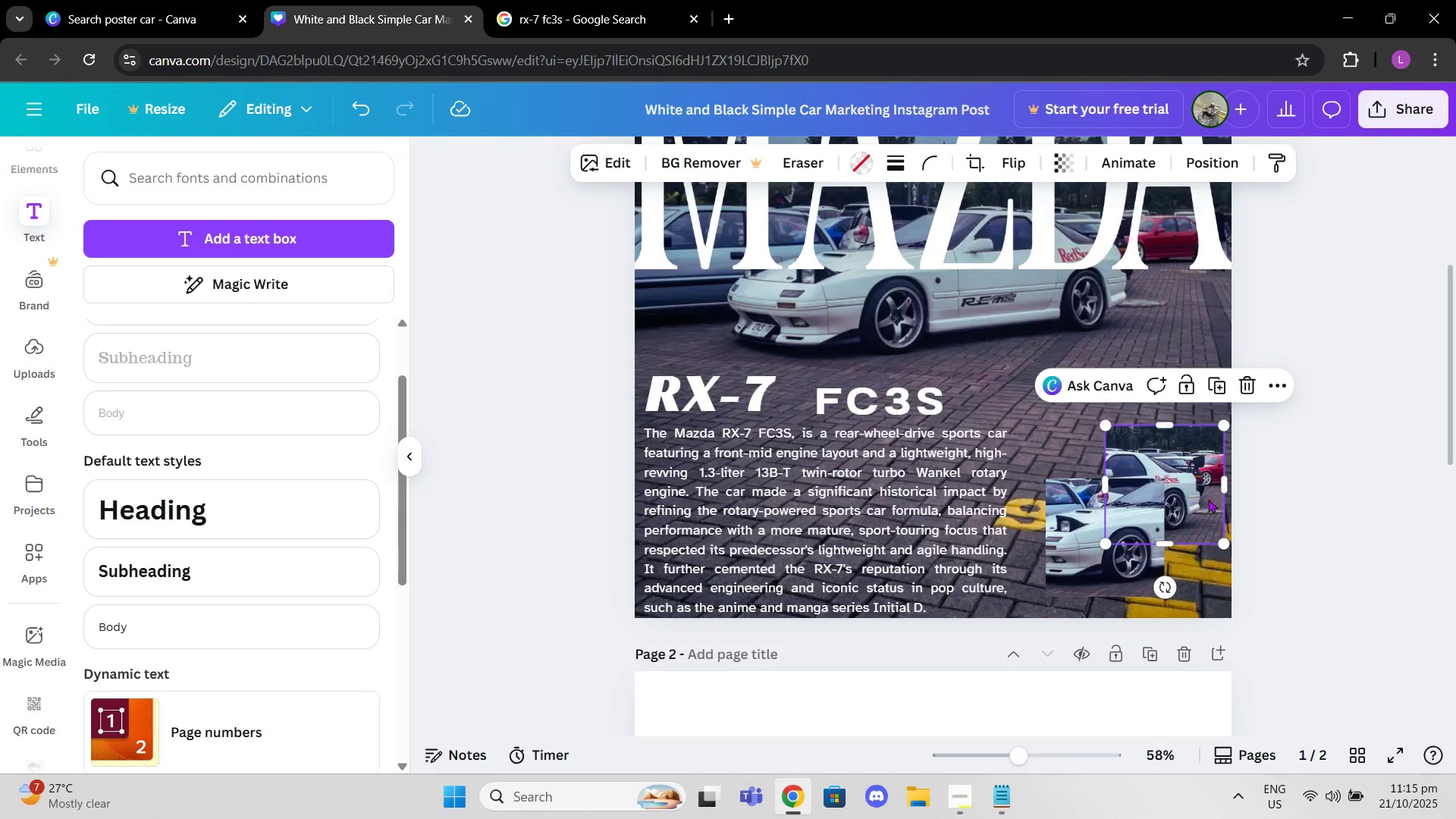 
left_click([1306, 498])
 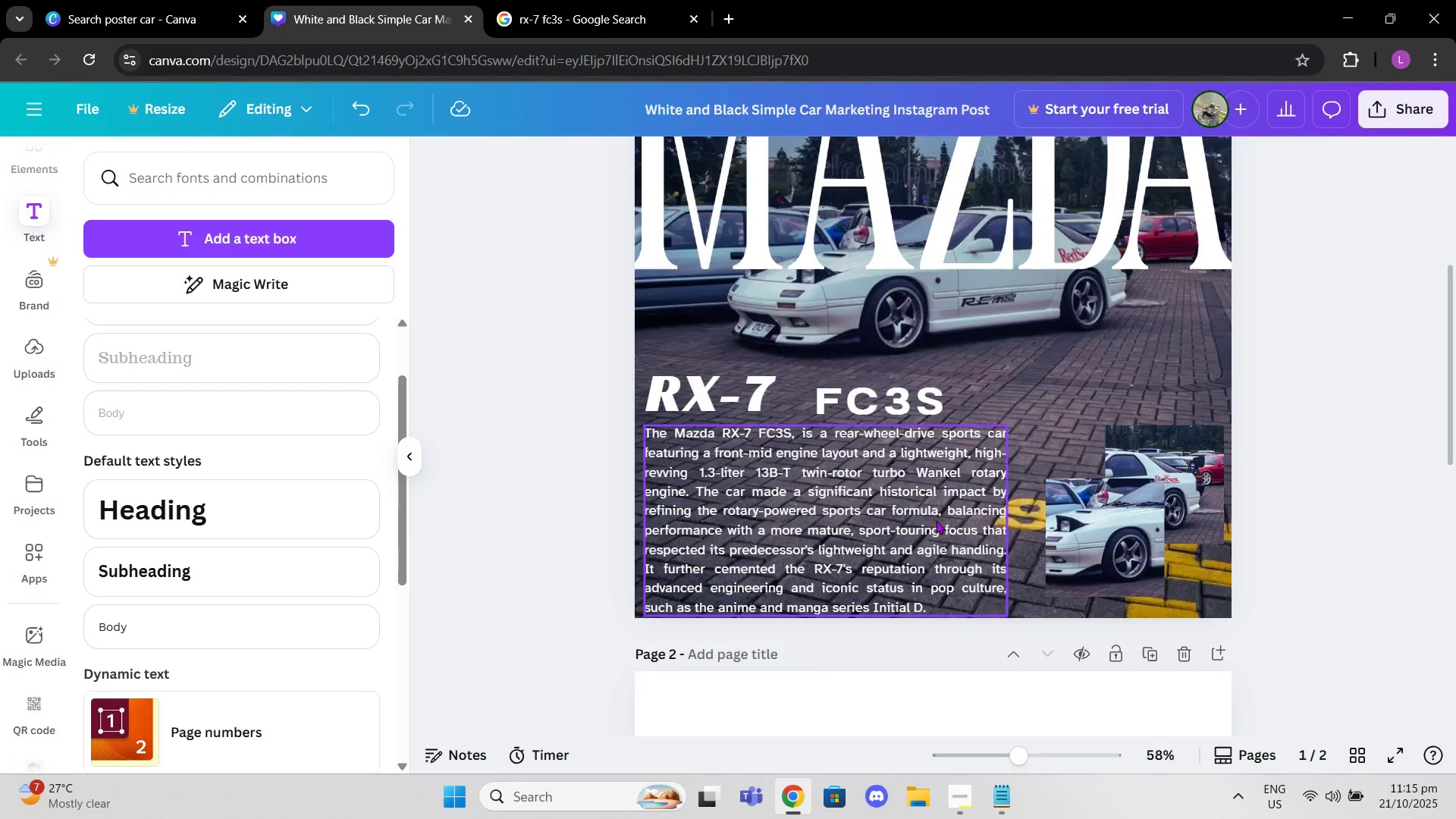 
left_click([936, 520])
 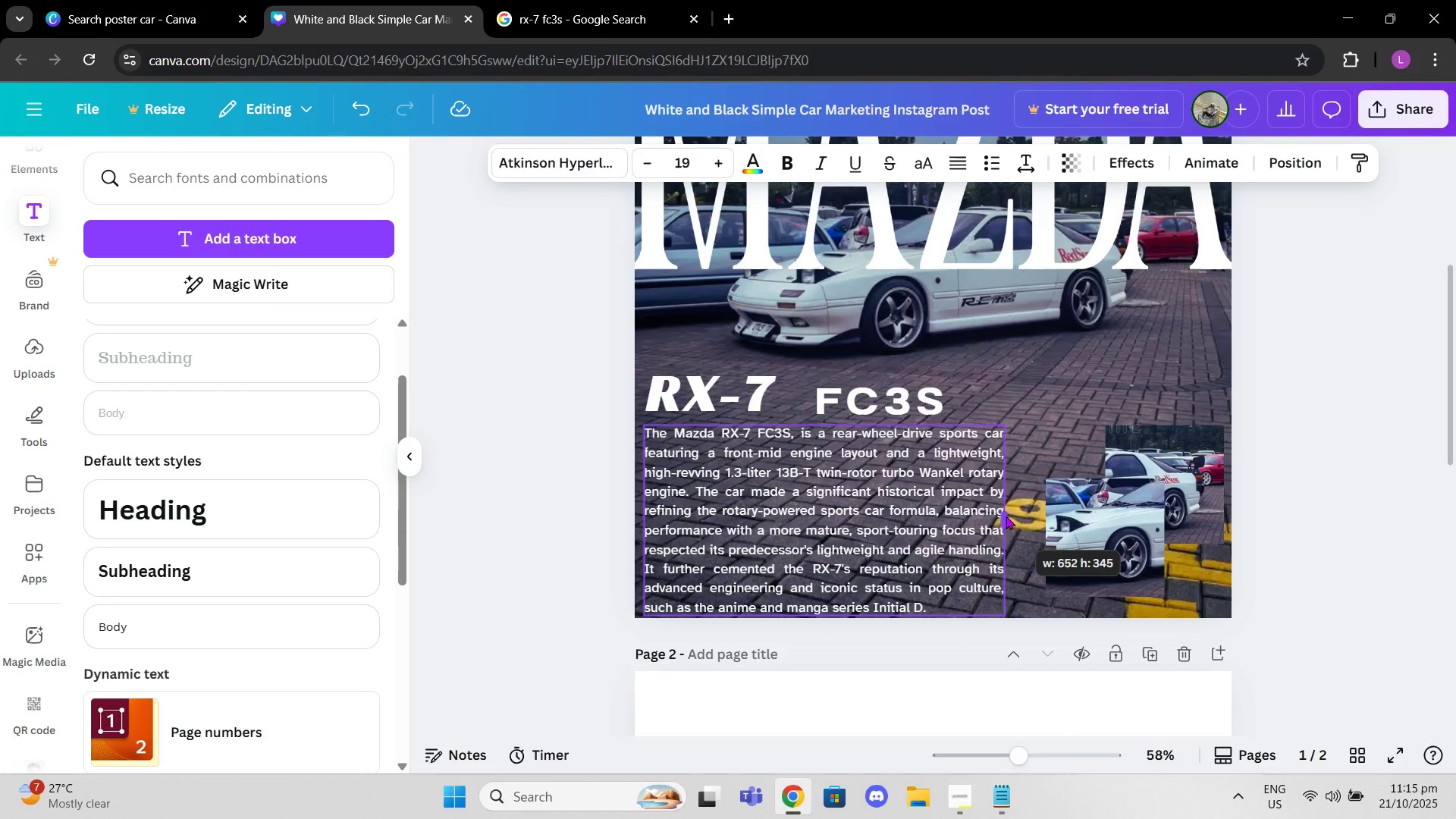 
left_click([883, 475])
 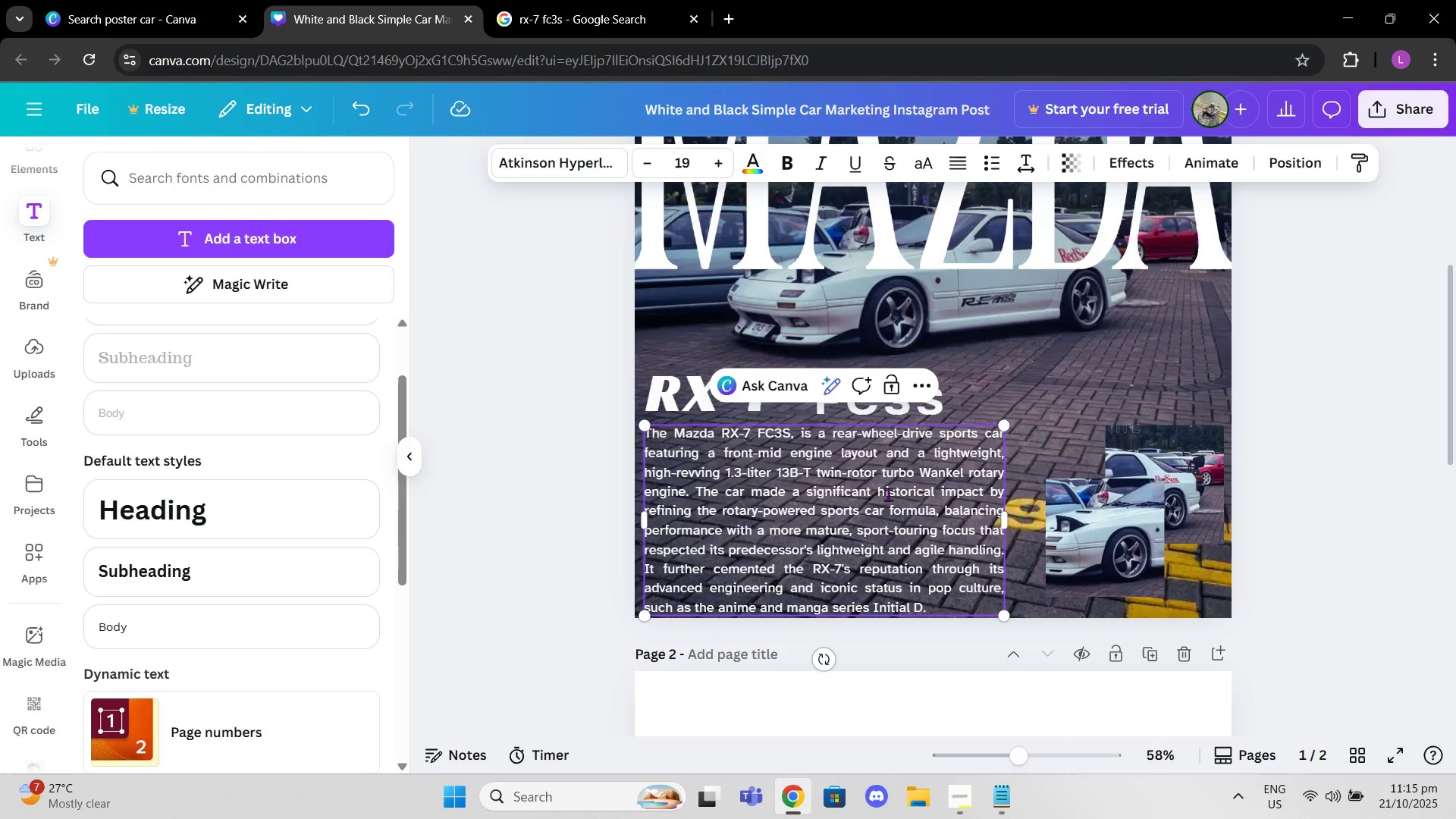 
left_click_drag(start_coordinate=[873, 513], to_coordinate=[874, 495])
 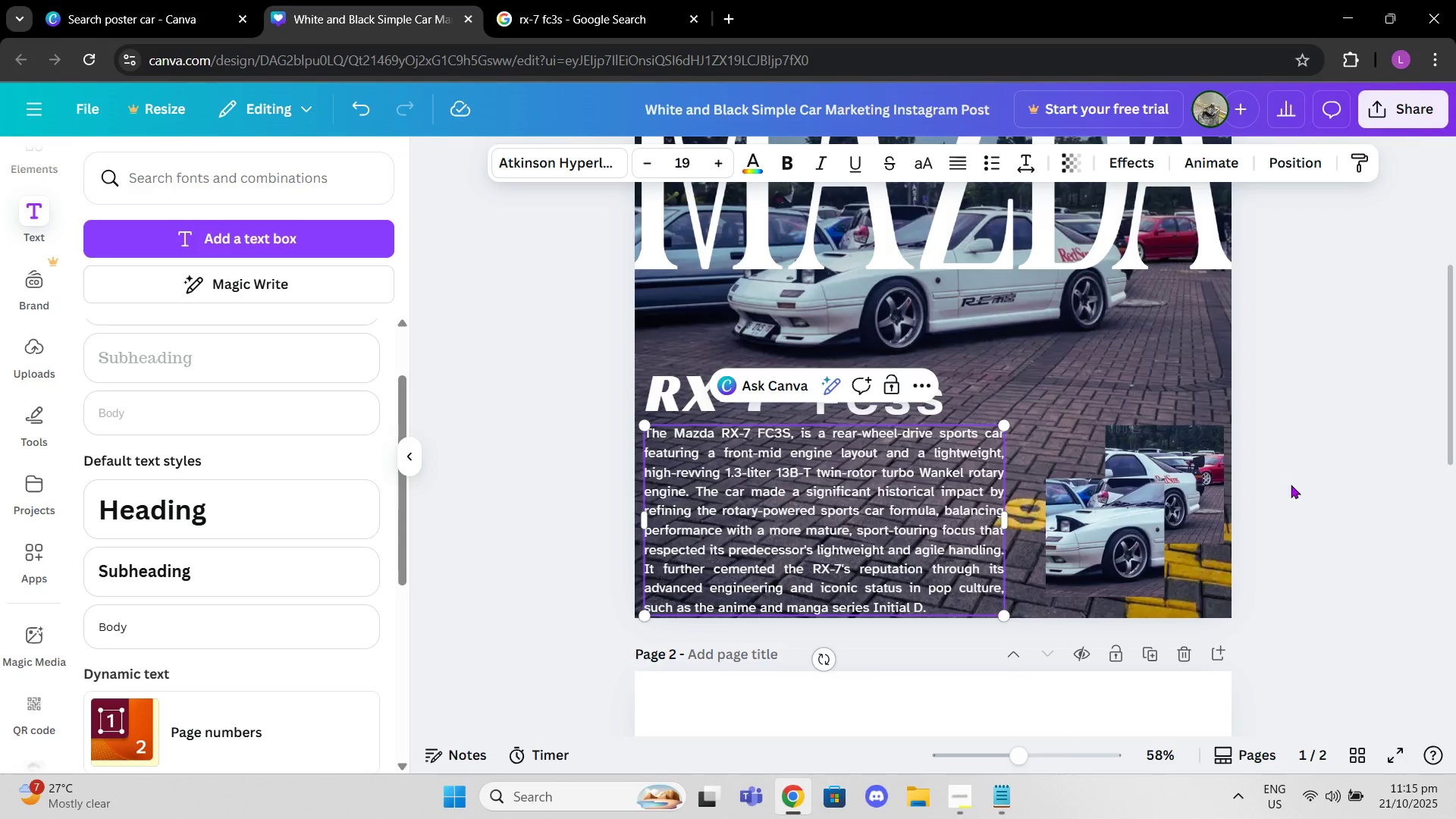 
 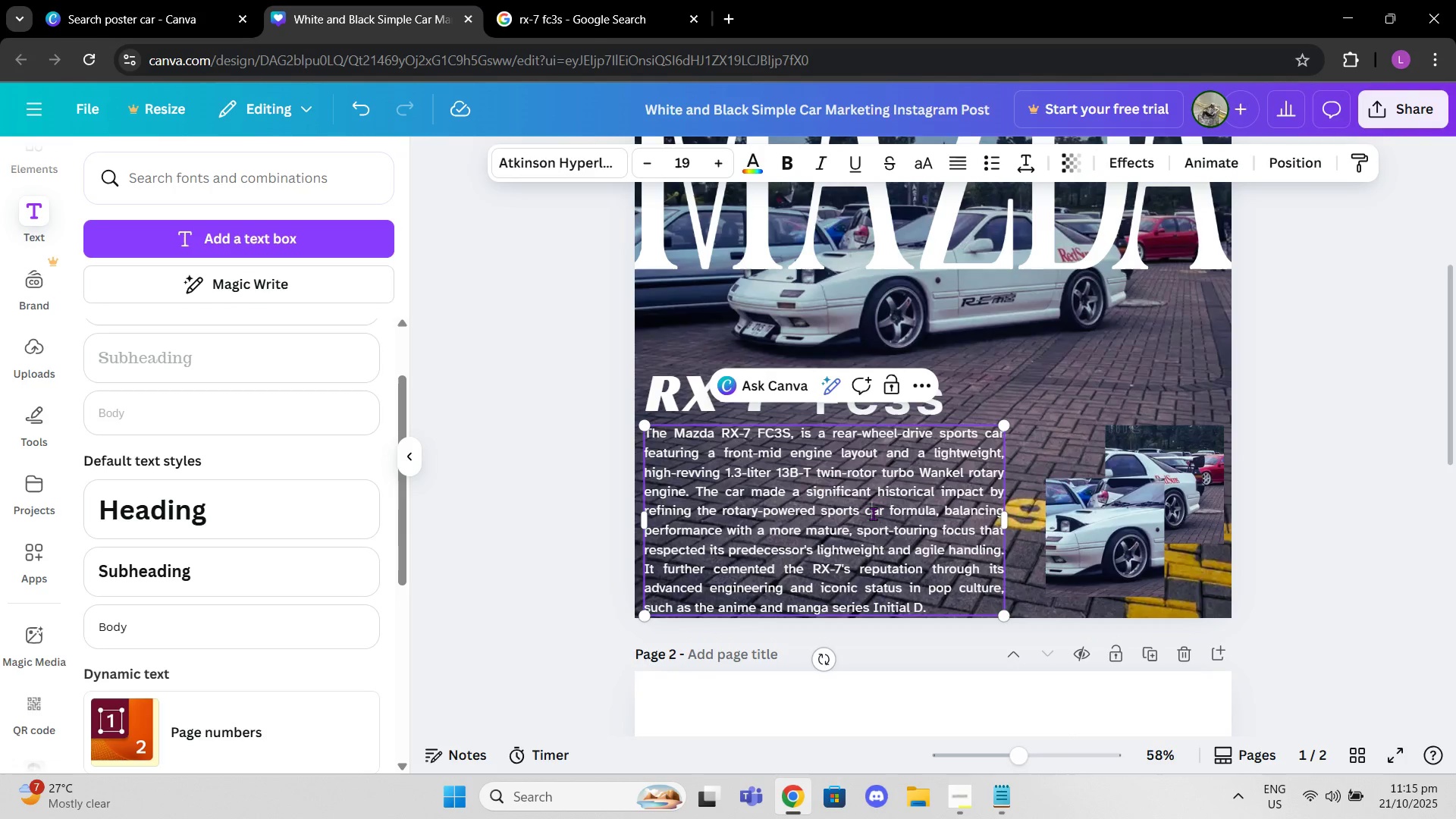 
double_click([1291, 485])
 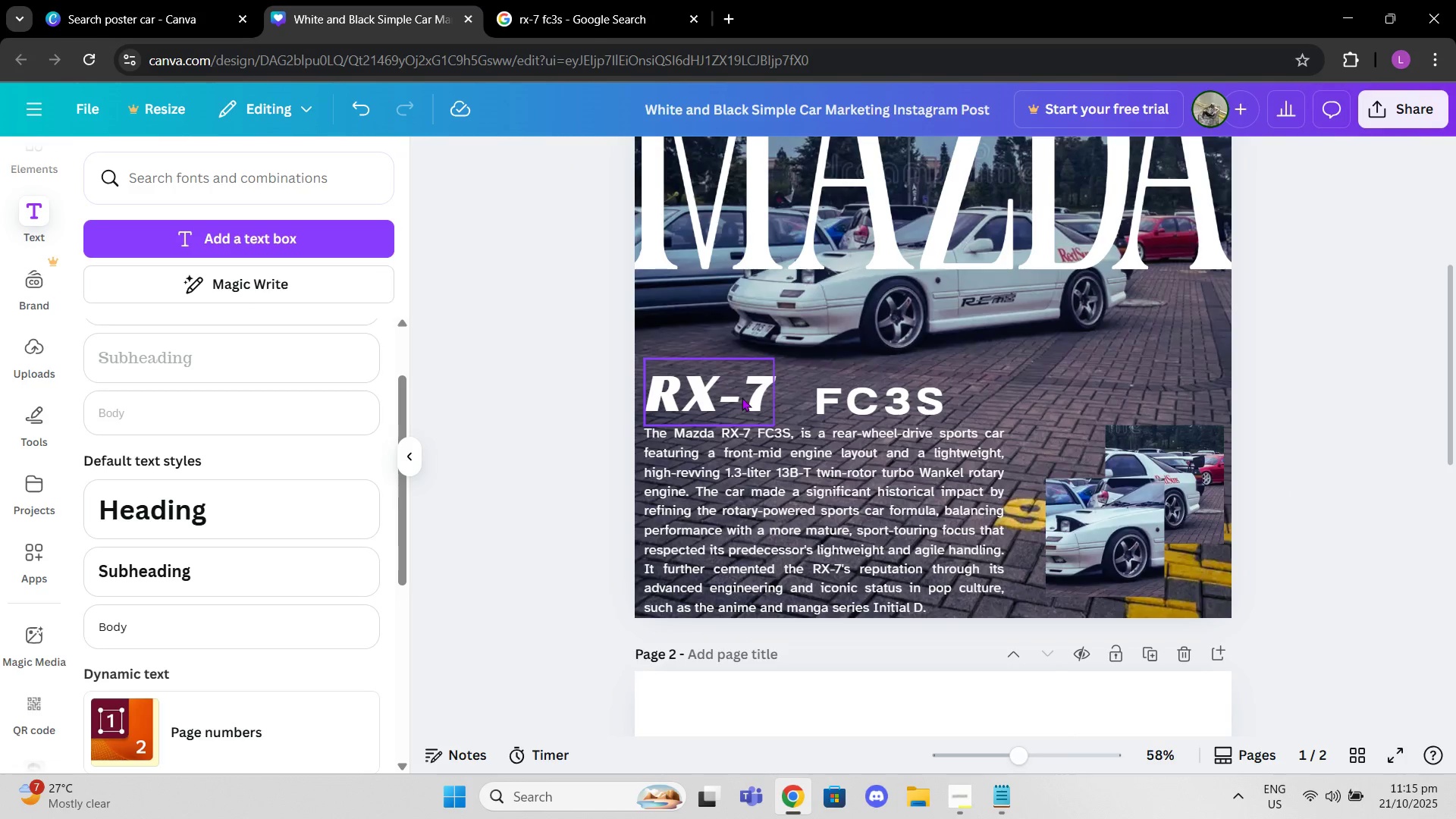 
left_click_drag(start_coordinate=[742, 397], to_coordinate=[742, 405])
 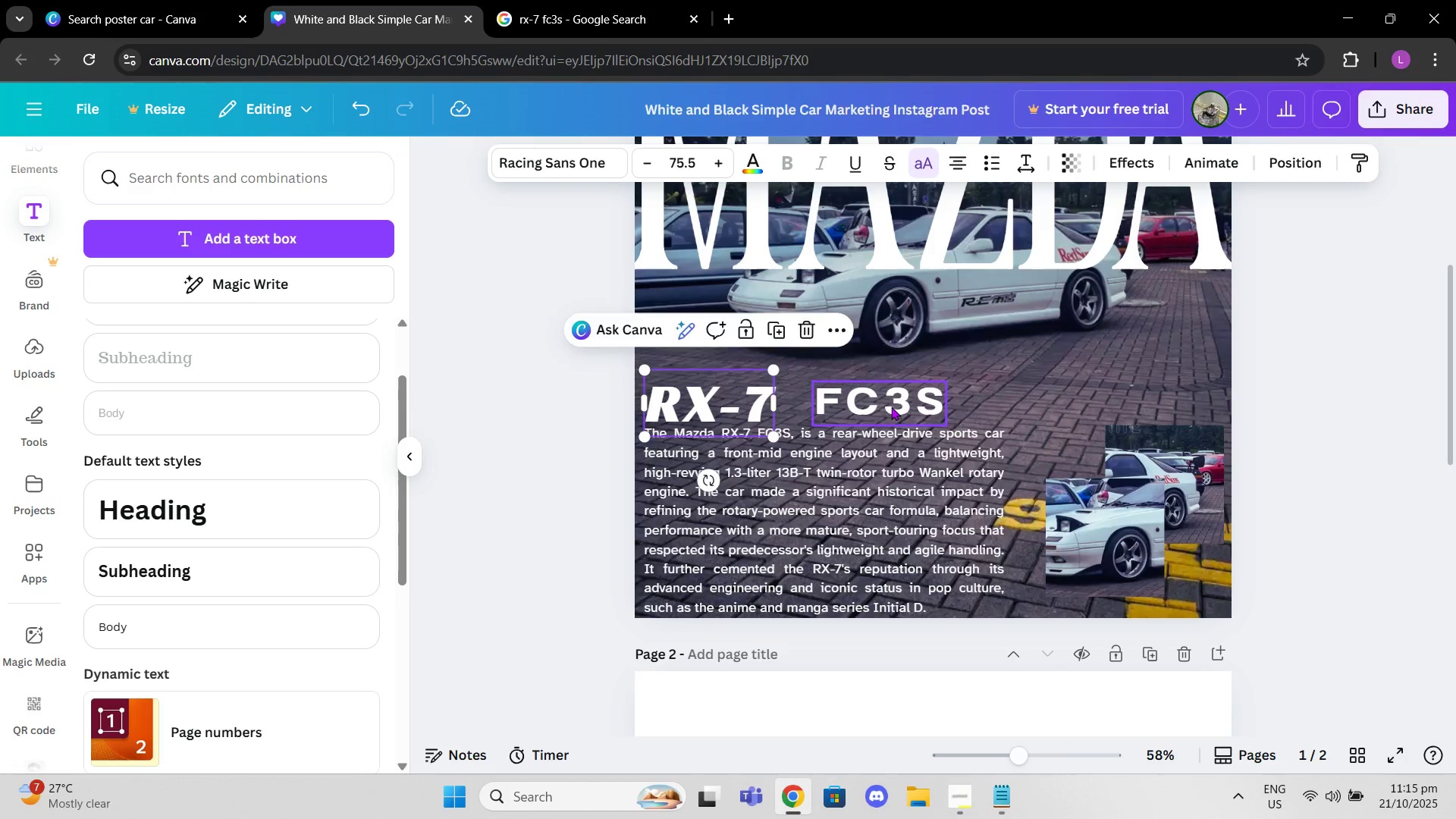 
left_click_drag(start_coordinate=[891, 406], to_coordinate=[897, 408])
 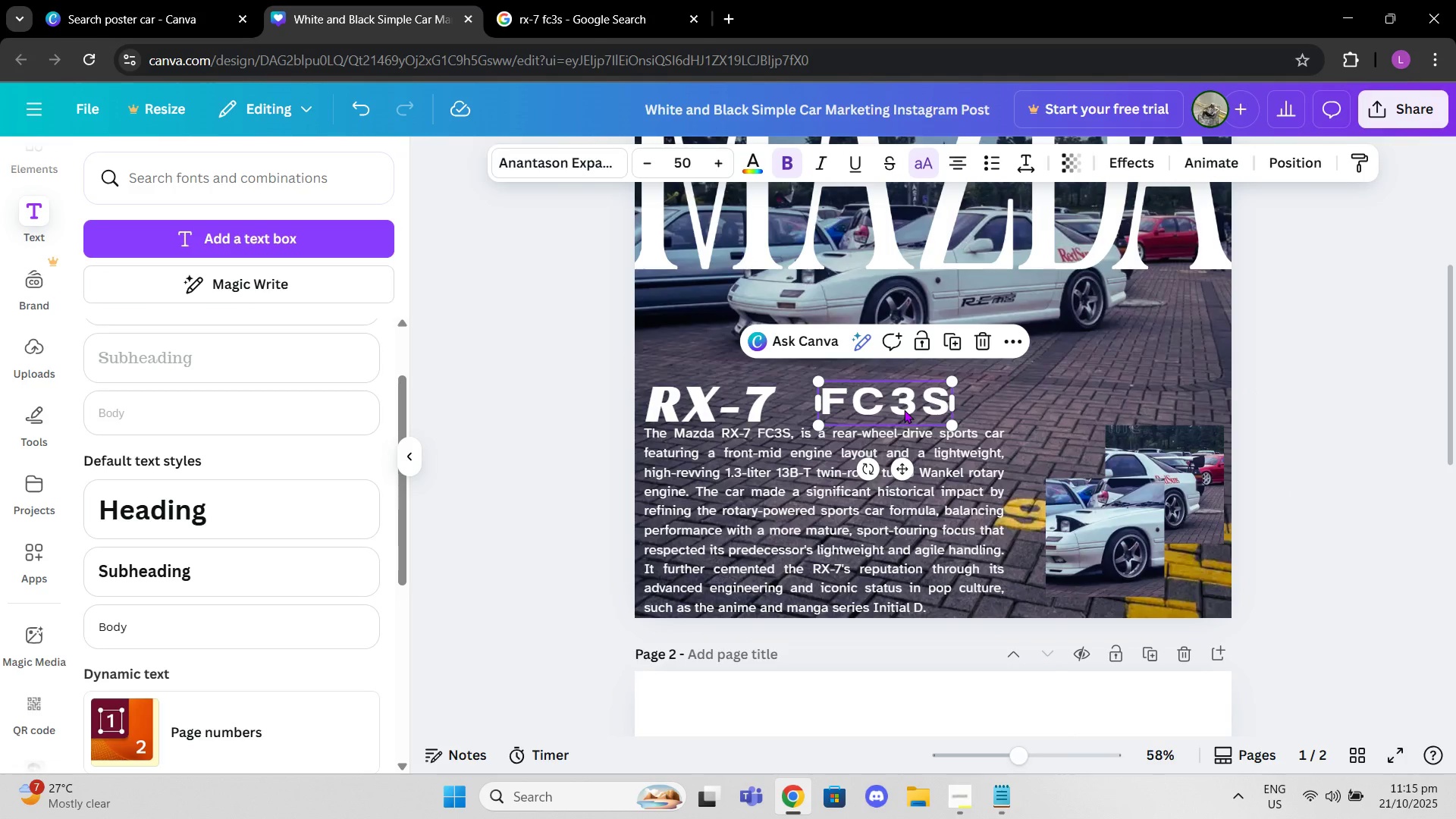 
left_click_drag(start_coordinate=[904, 410], to_coordinate=[870, 419])
 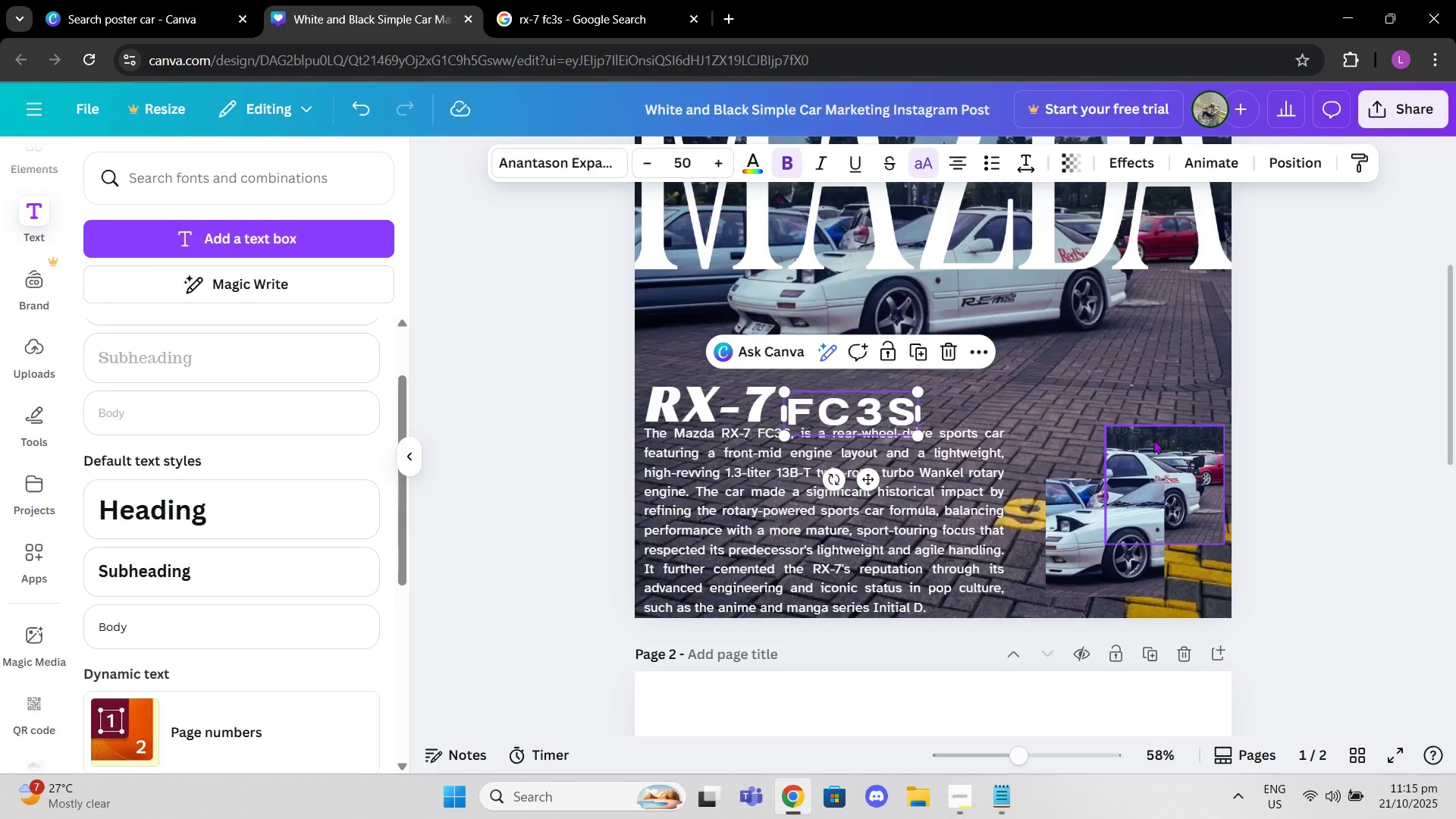 
left_click([1153, 440])
 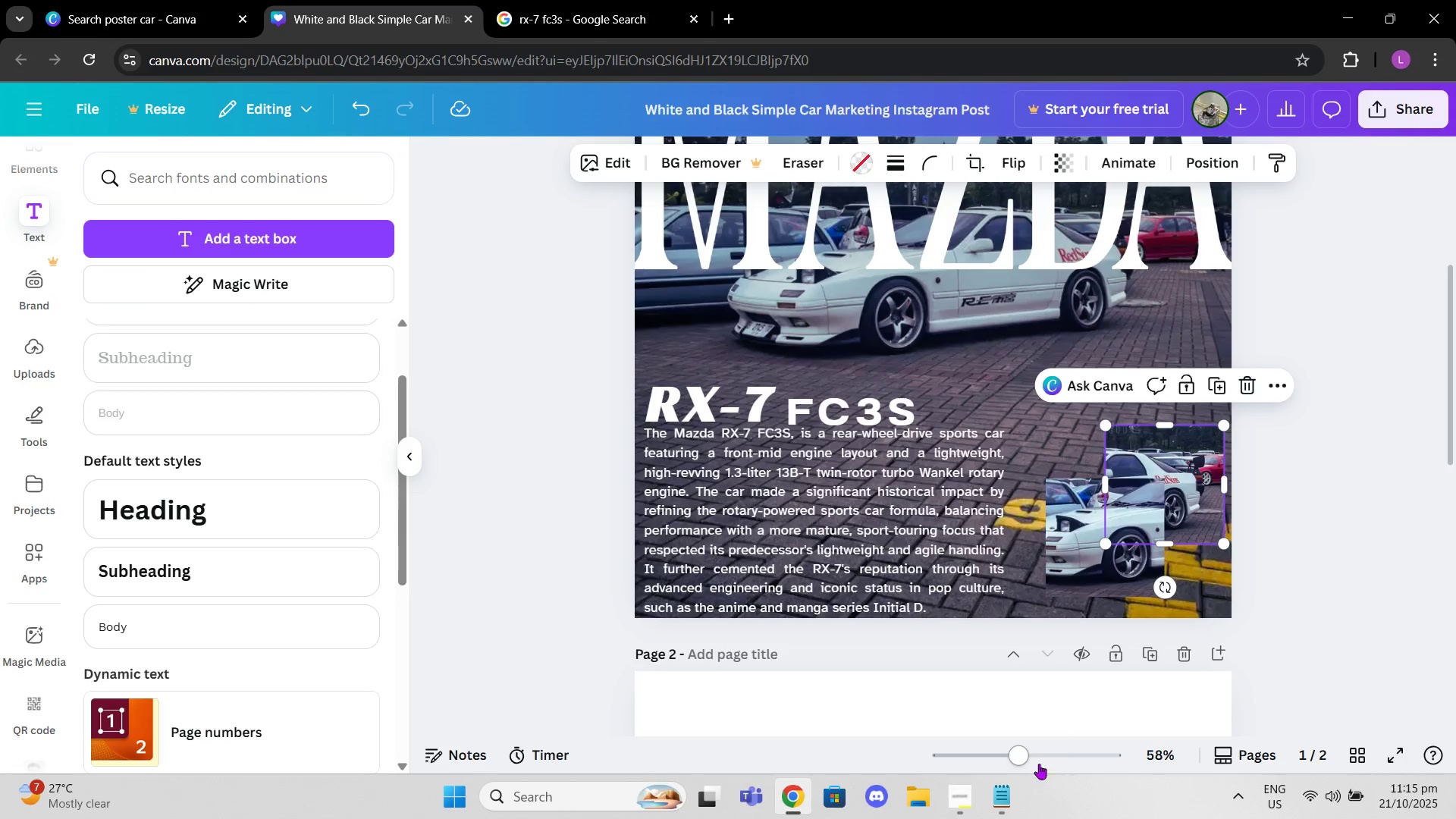 
left_click_drag(start_coordinate=[1035, 768], to_coordinate=[1043, 752])
 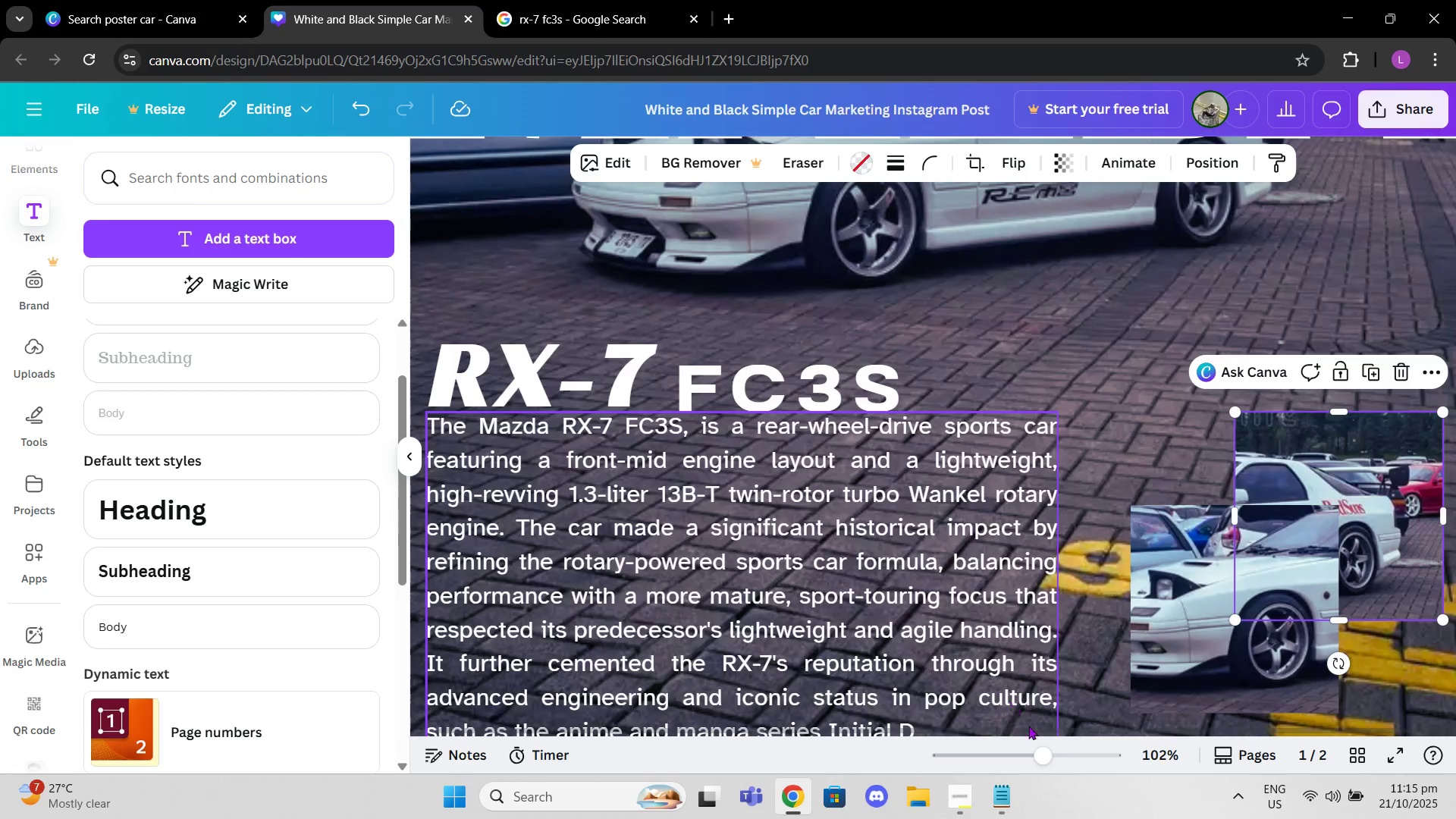 
left_click_drag(start_coordinate=[1045, 755], to_coordinate=[1083, 759])
 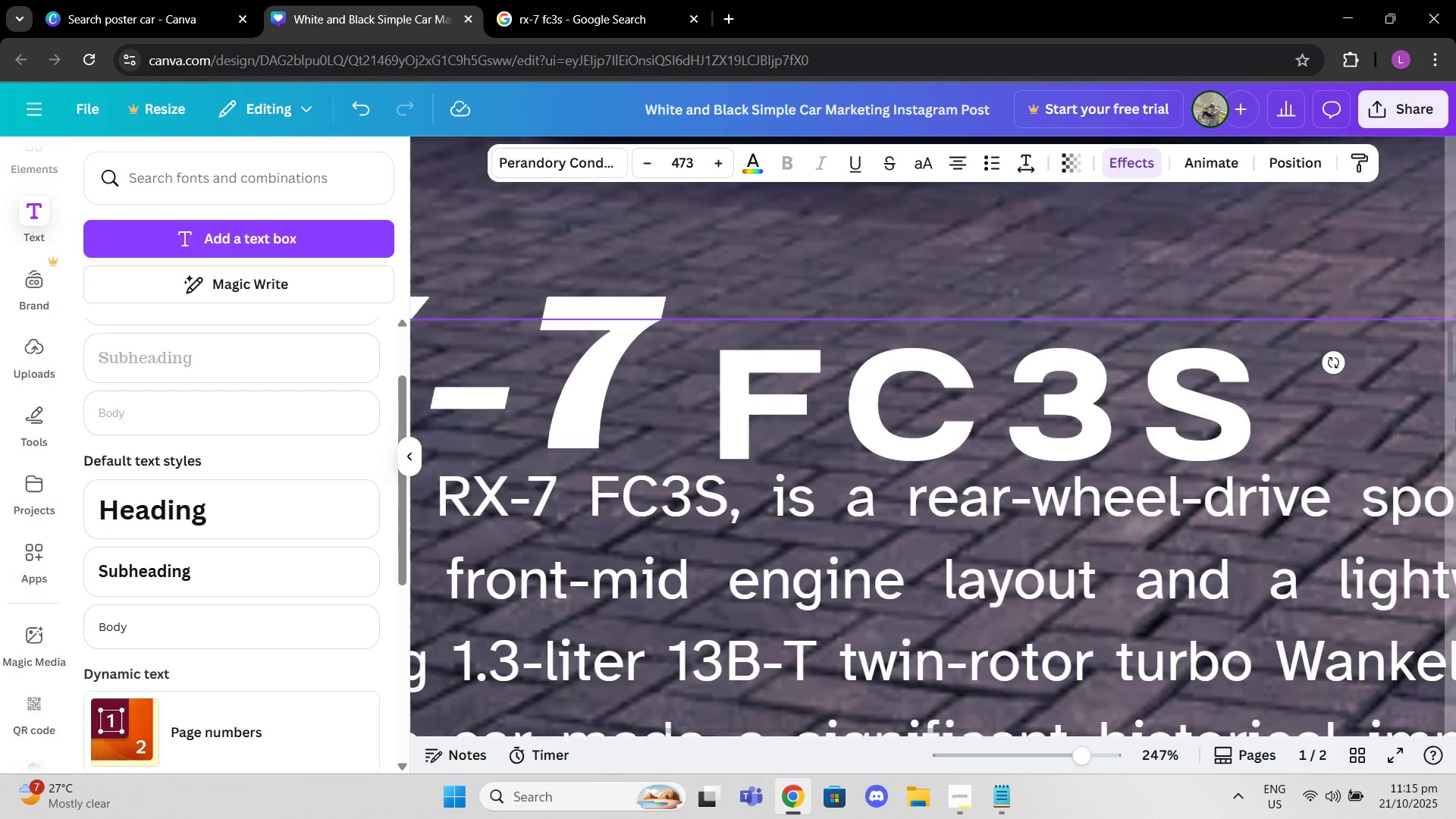 
left_click_drag(start_coordinate=[877, 407], to_coordinate=[896, 395])
 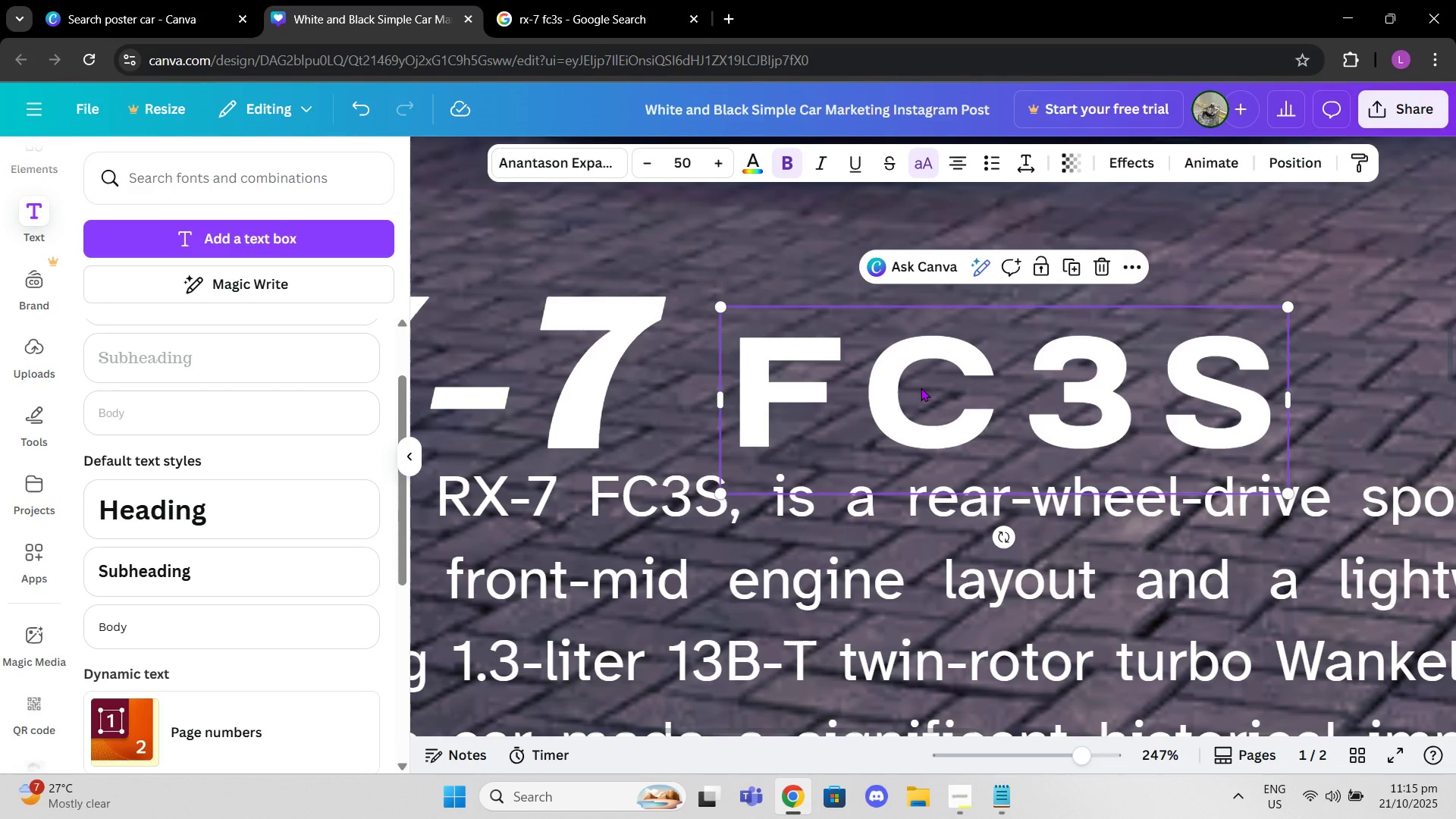 
left_click([1378, 433])
 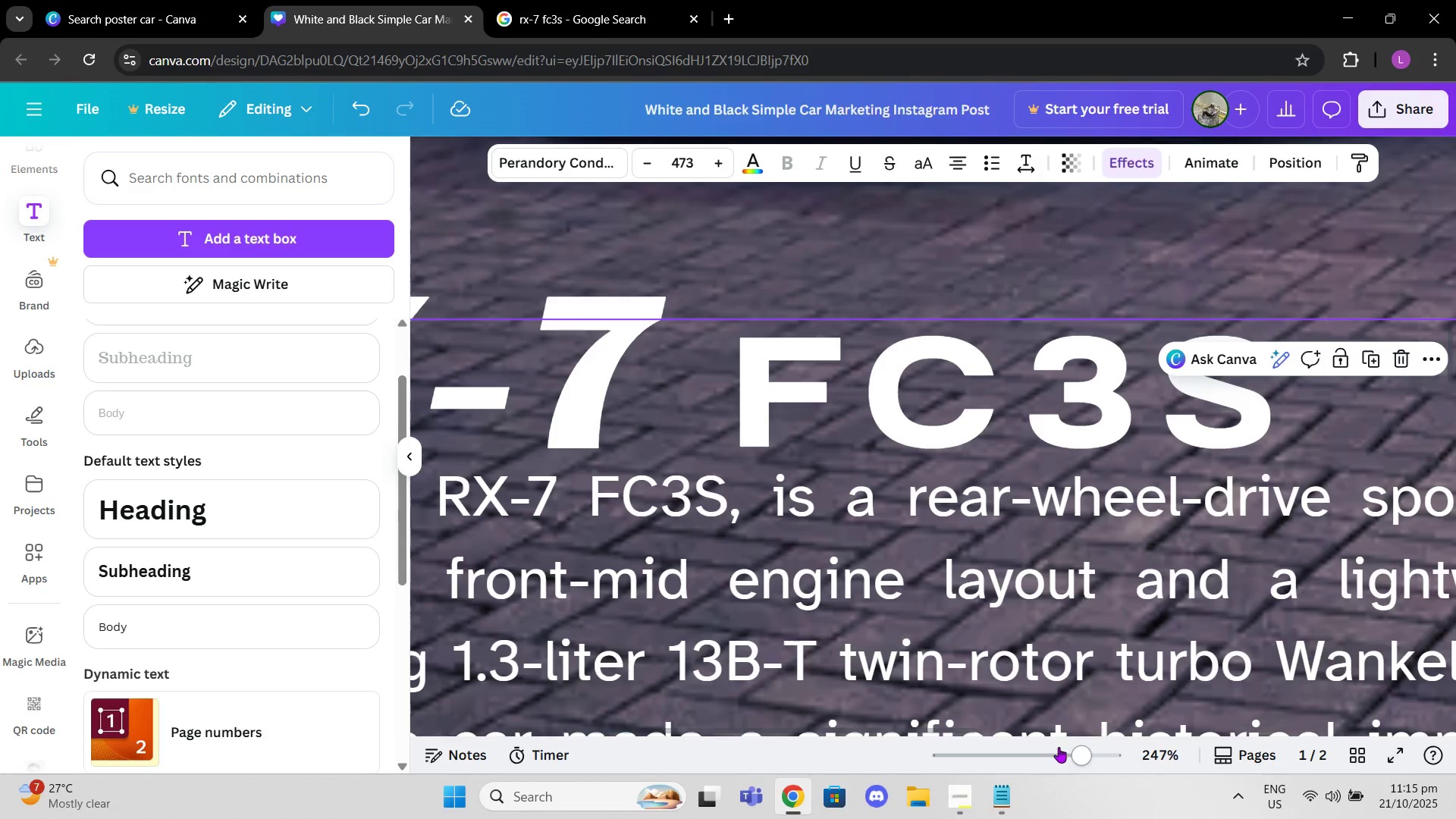 
left_click_drag(start_coordinate=[1059, 748], to_coordinate=[1030, 755])
 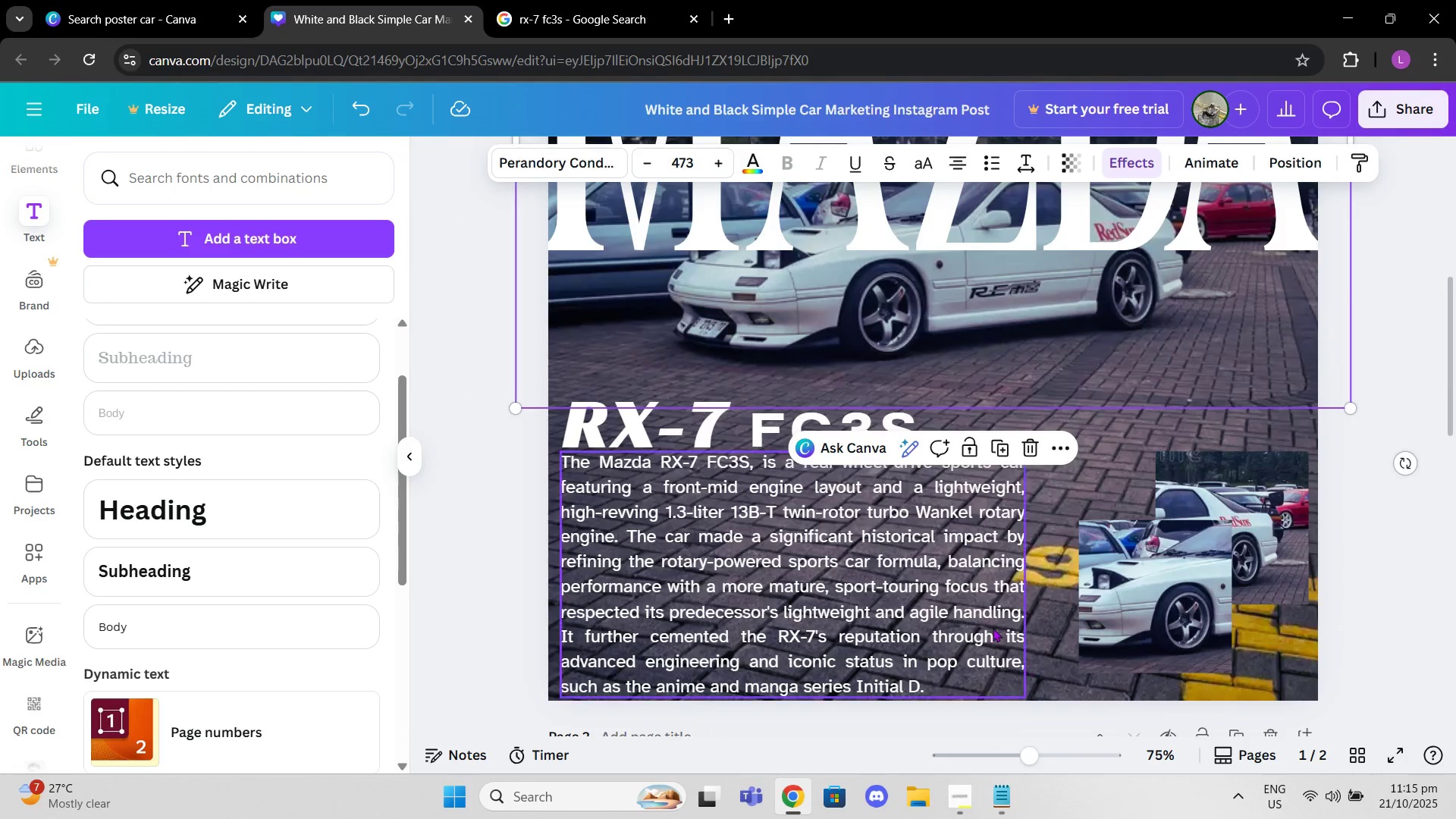 
left_click([985, 623])
 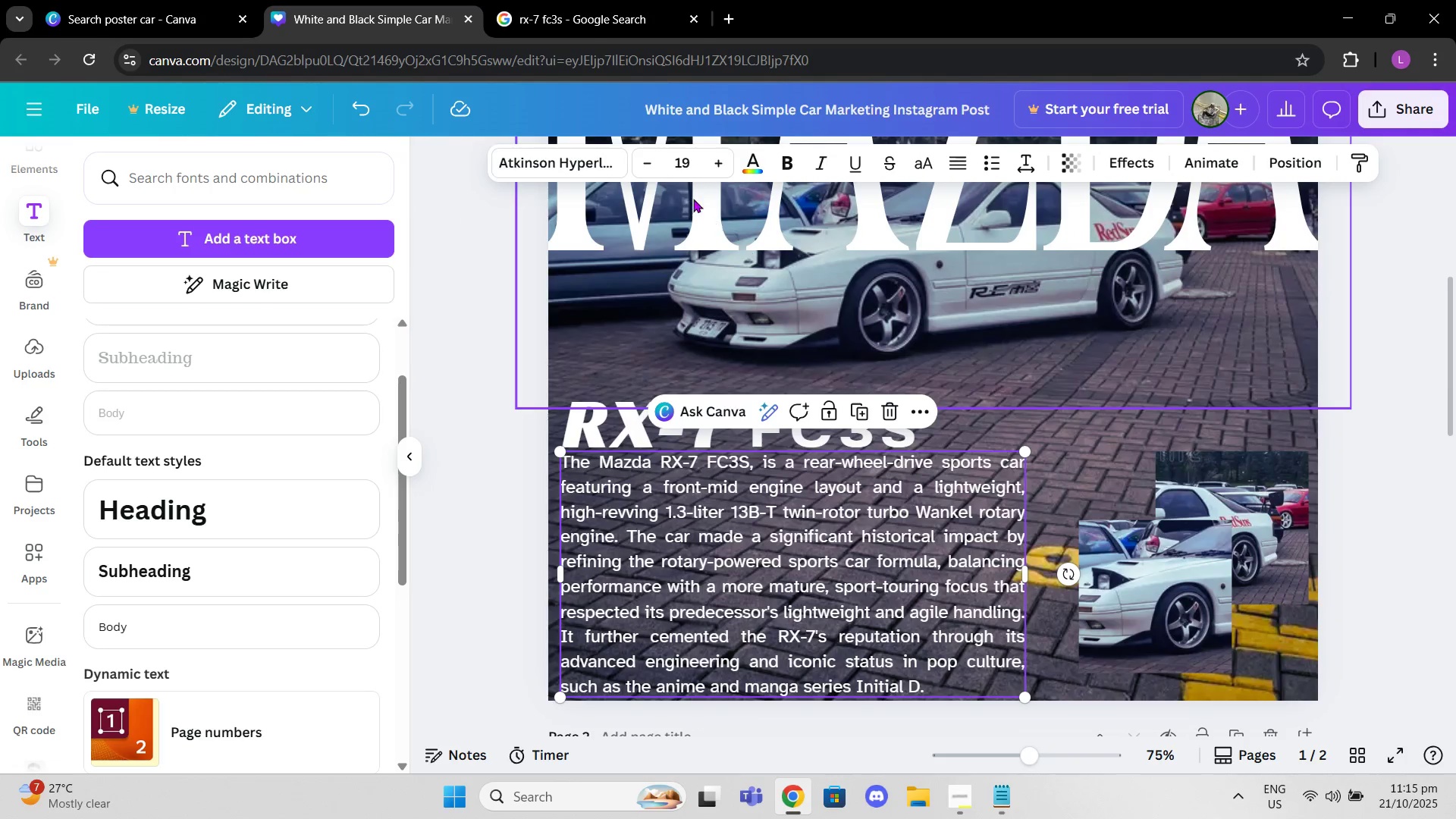 
left_click([723, 154])
 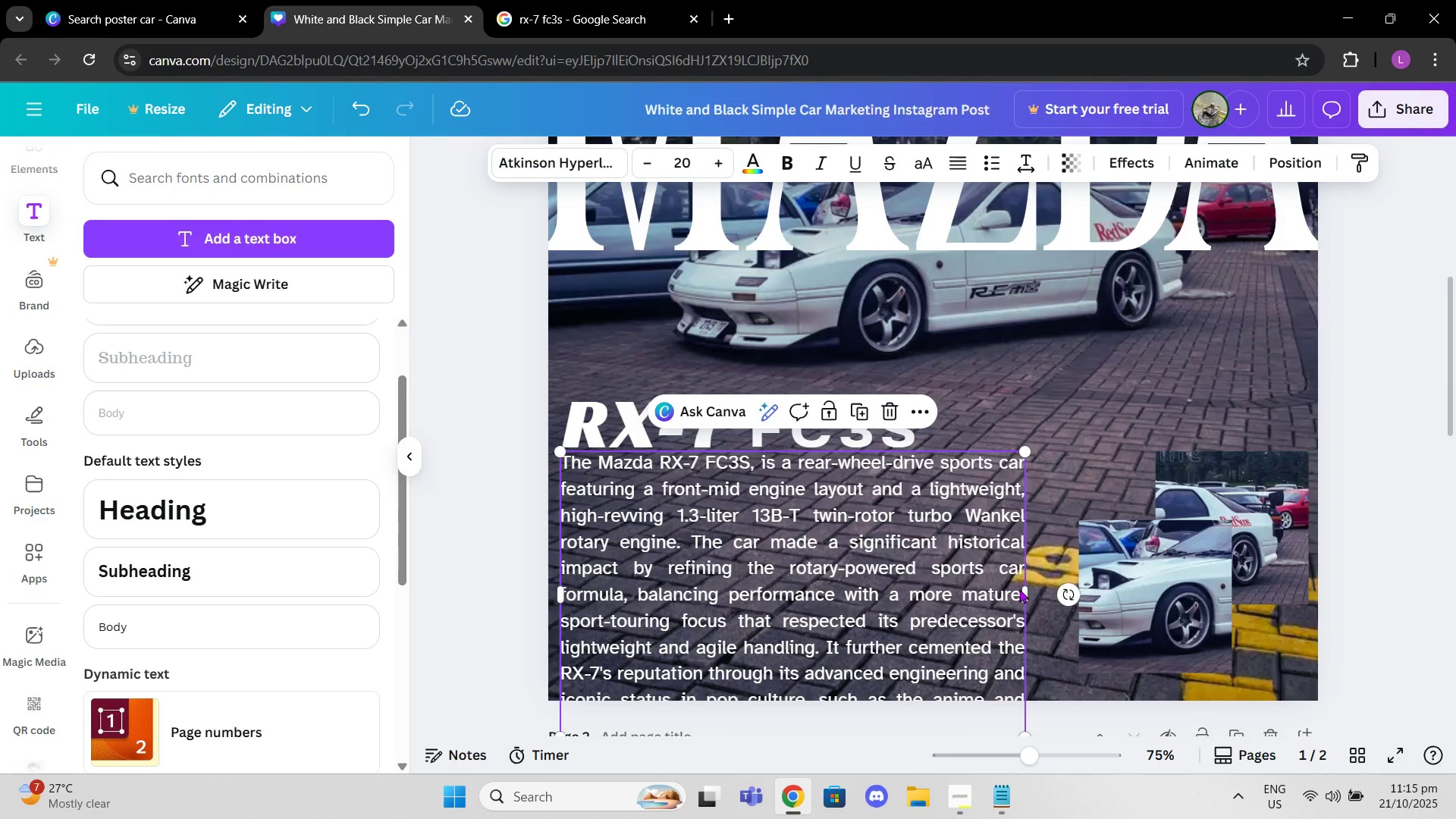 
left_click_drag(start_coordinate=[1028, 592], to_coordinate=[1060, 580])
 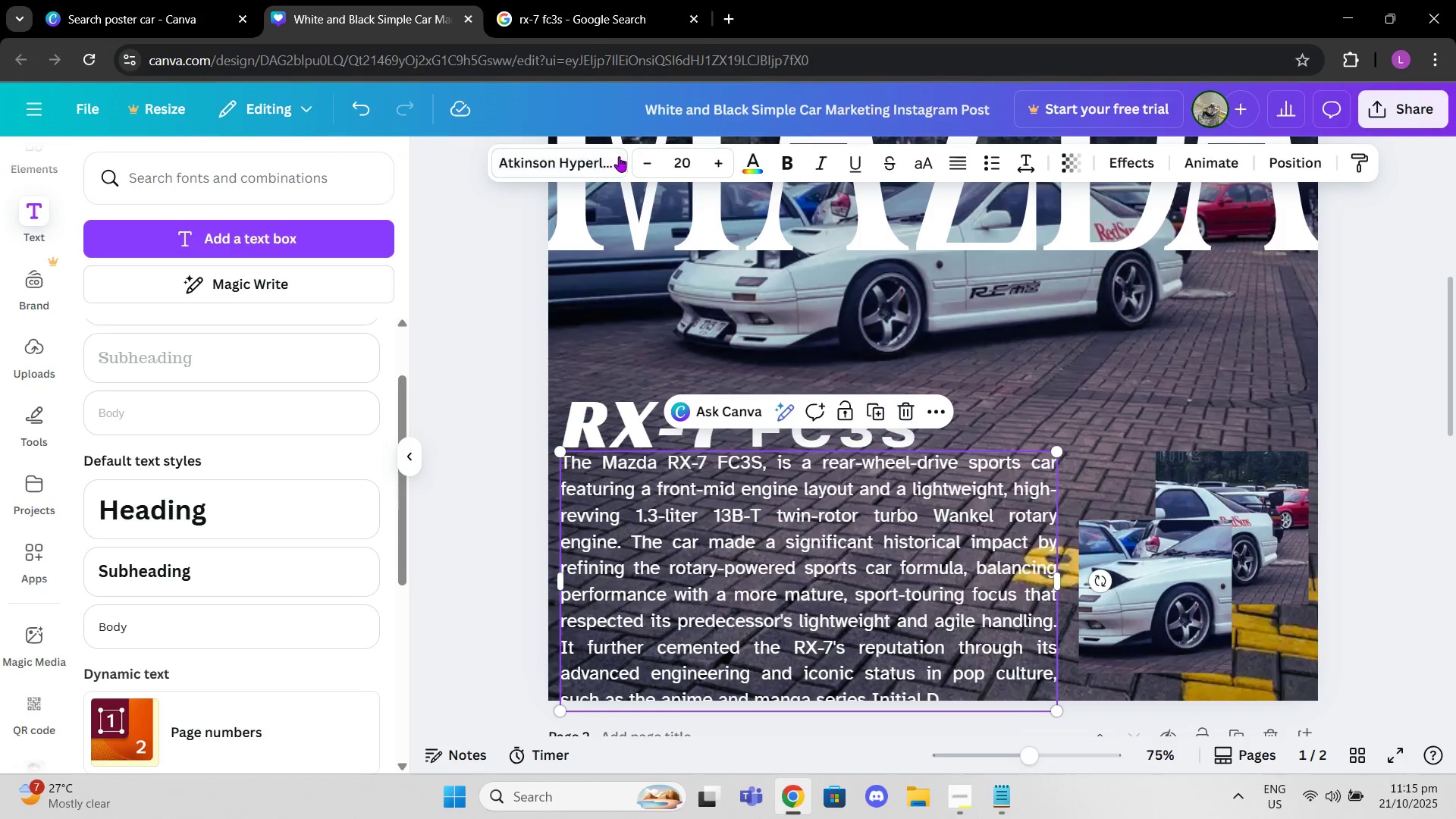 
left_click([639, 166])
 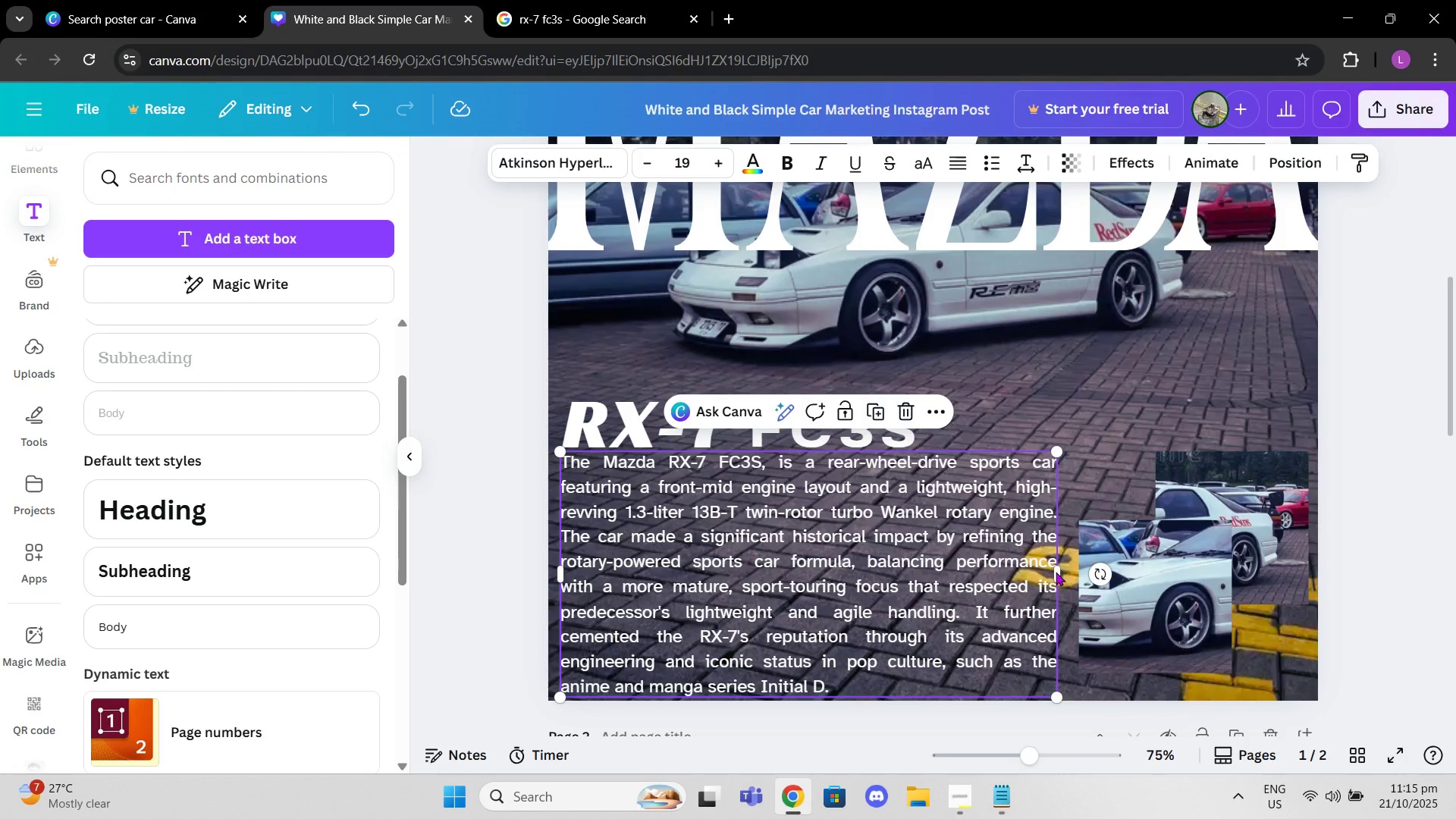 
left_click_drag(start_coordinate=[1060, 572], to_coordinate=[1028, 572])
 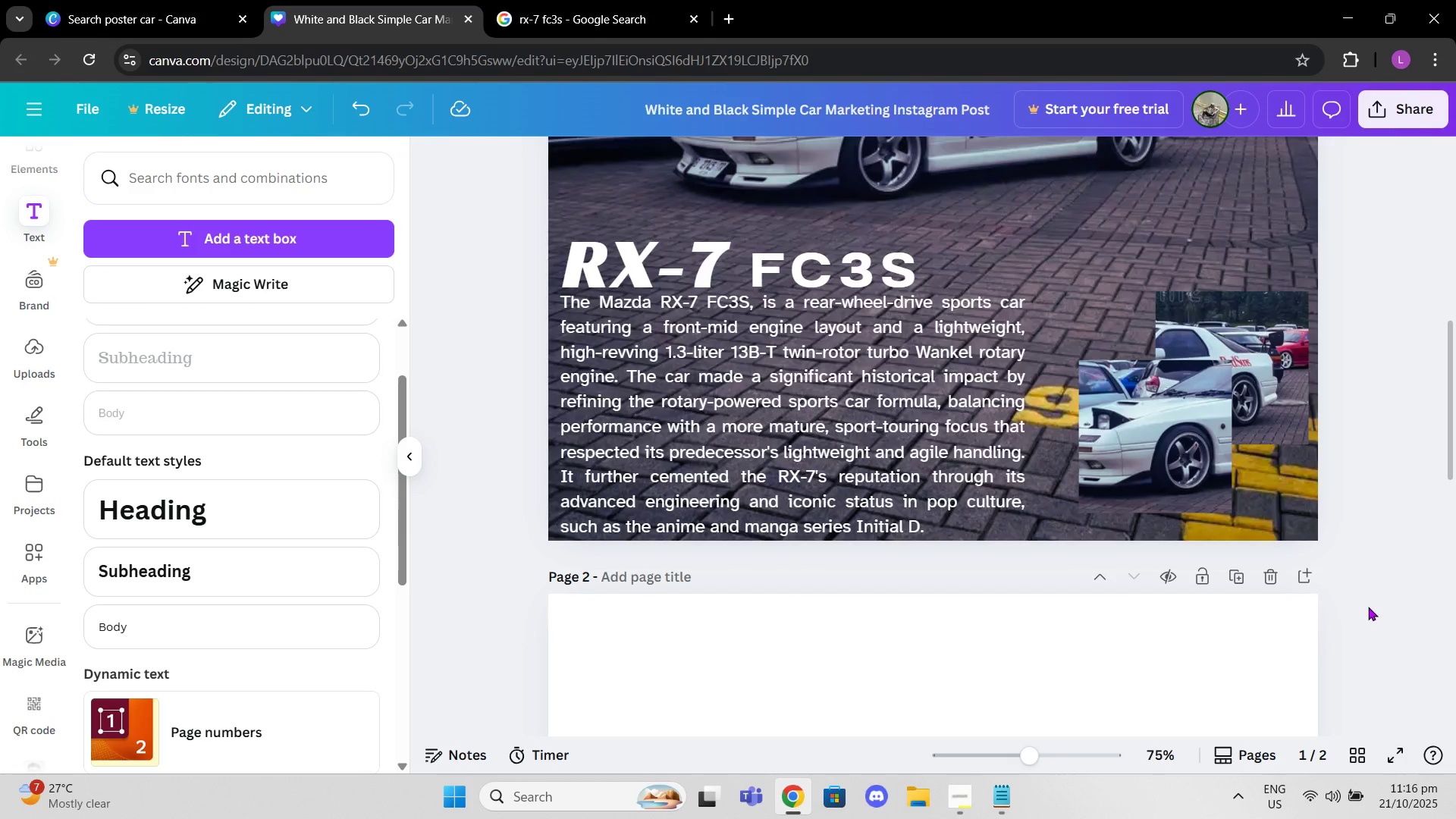 
scroll: coordinate [1172, 582], scroll_direction: down, amount: 1.0
 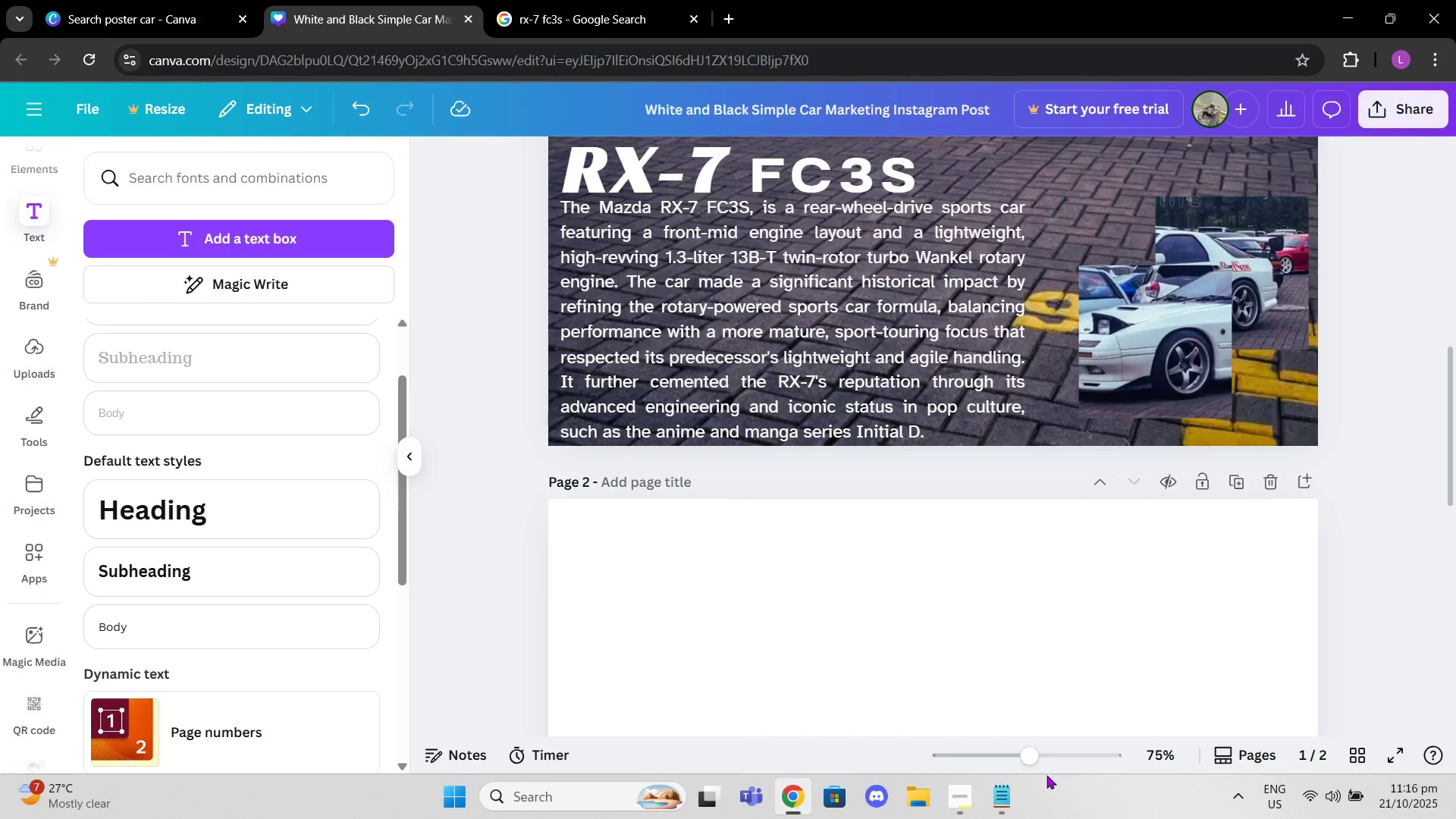 
left_click_drag(start_coordinate=[1035, 765], to_coordinate=[1018, 764])
 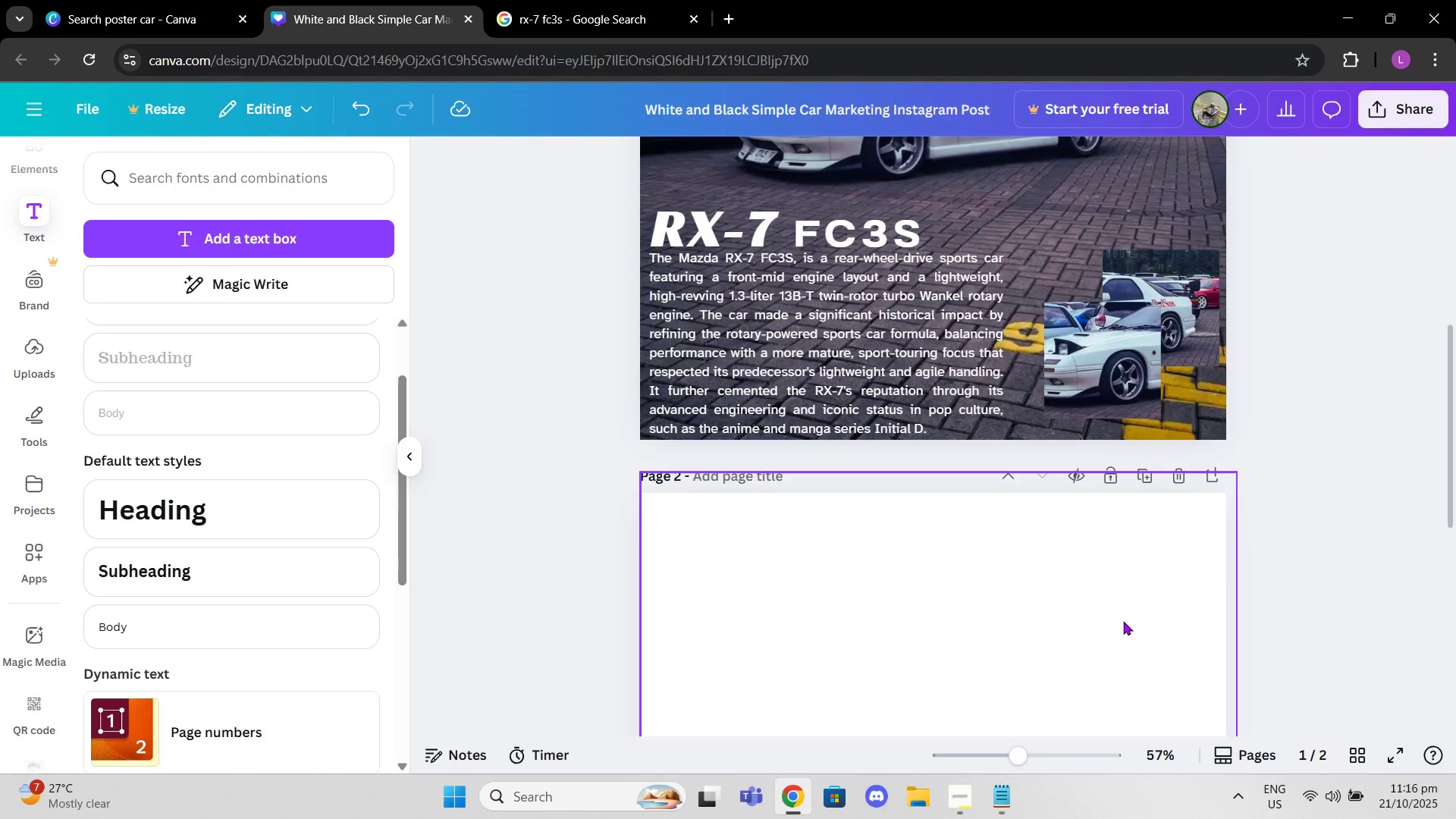 
scroll: coordinate [1178, 592], scroll_direction: up, amount: 3.0
 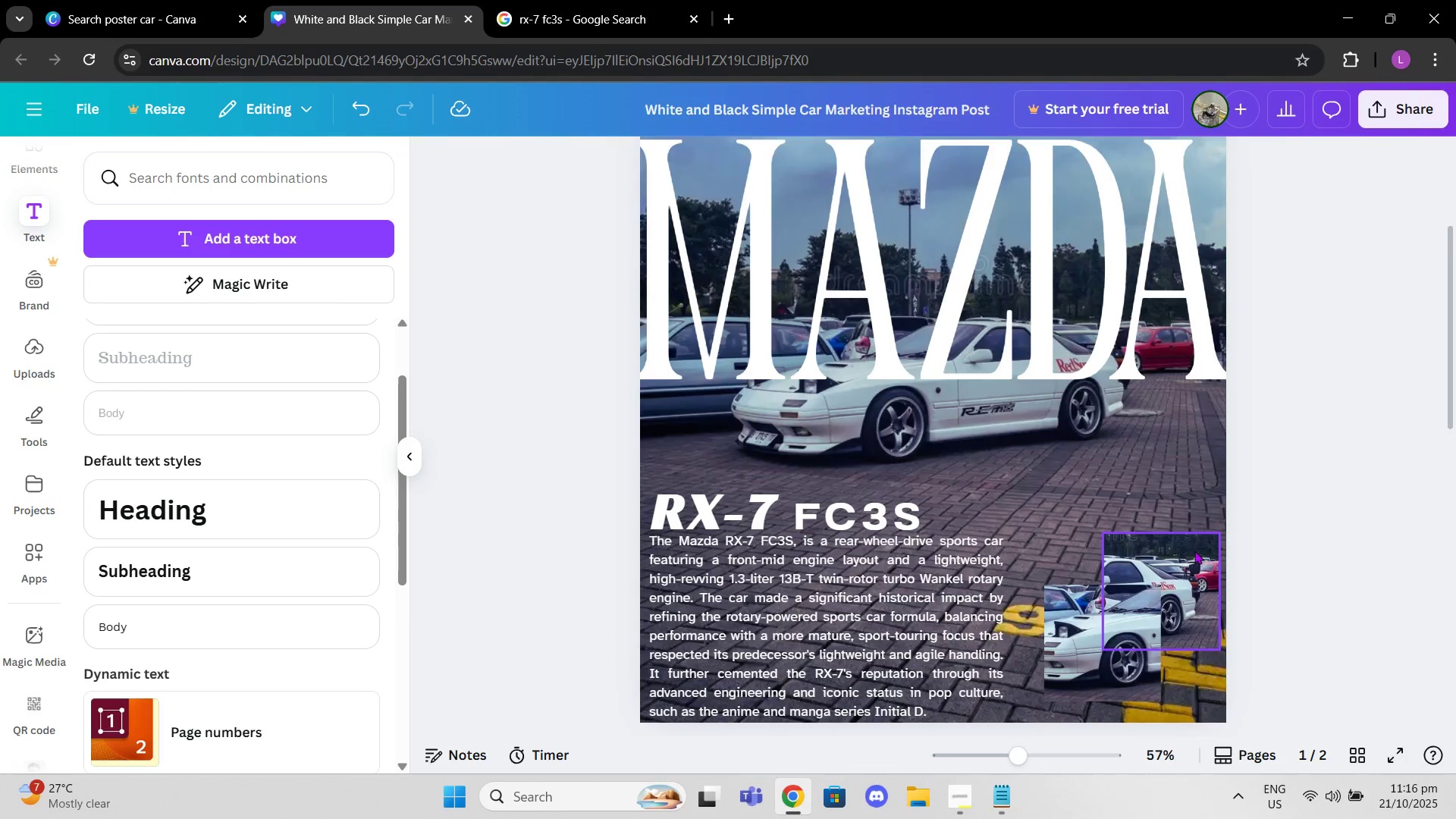 
scroll: coordinate [1194, 551], scroll_direction: down, amount: 1.0
 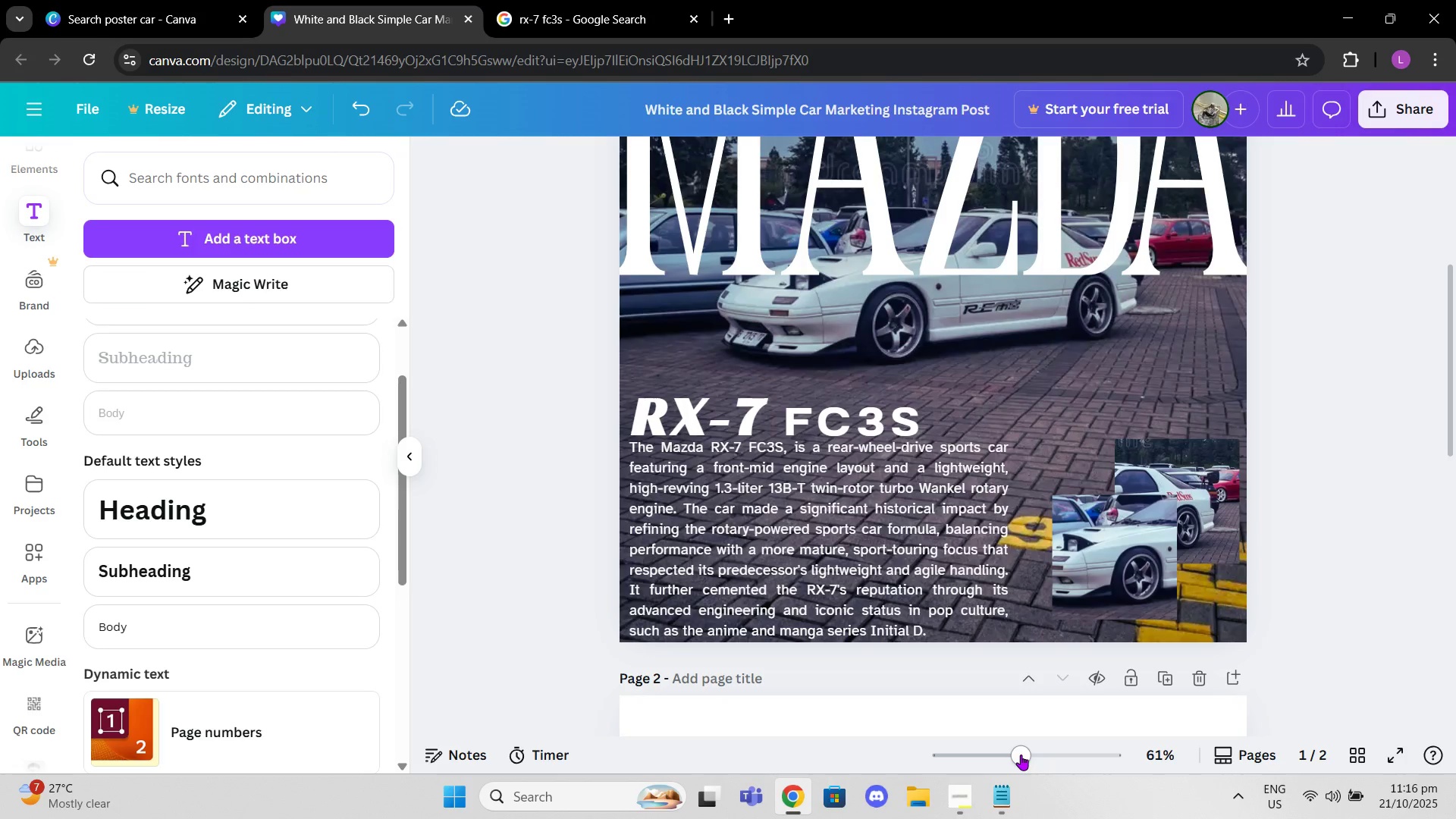 
left_click([939, 613])
 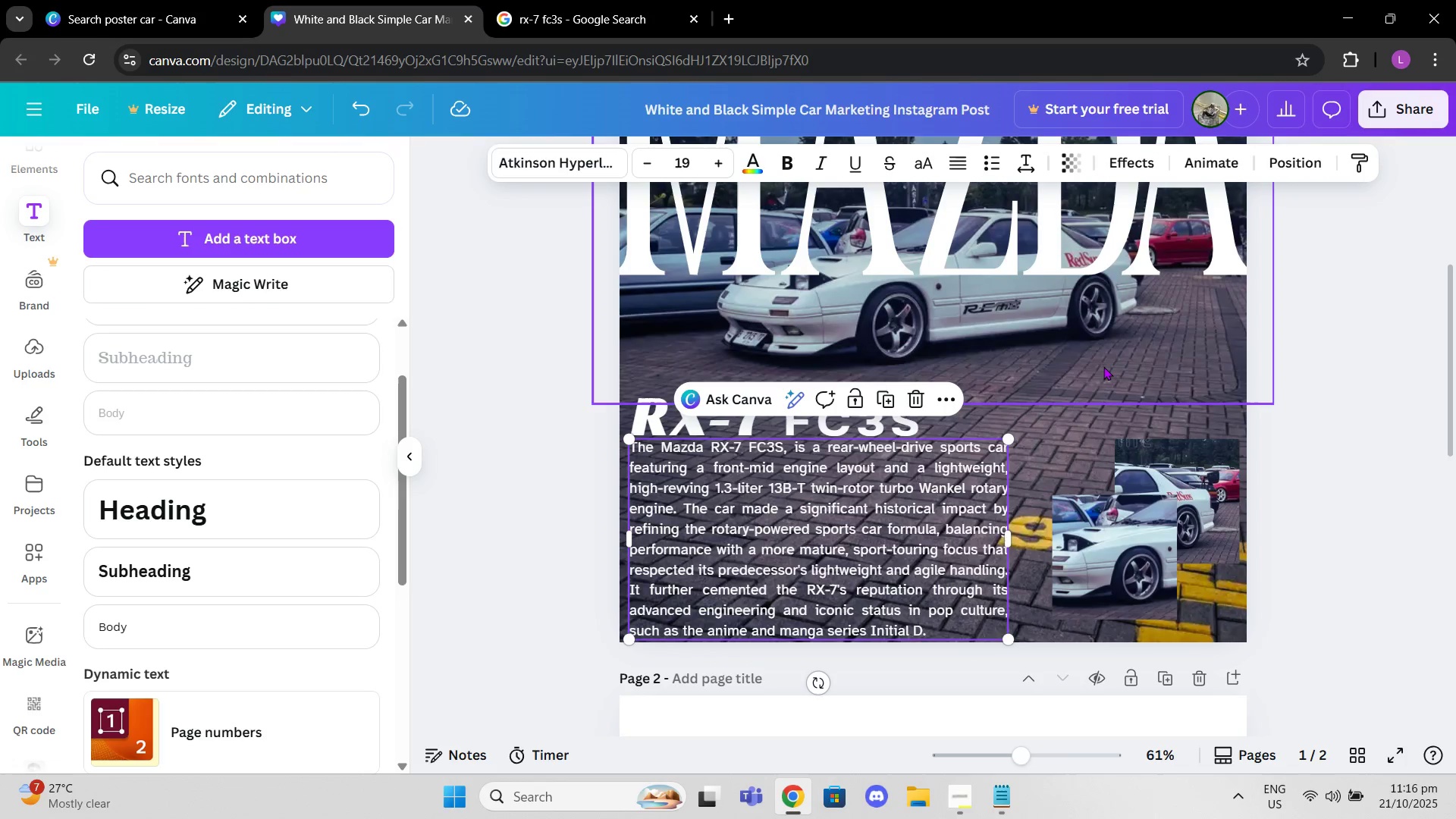 
wait(6.27)
 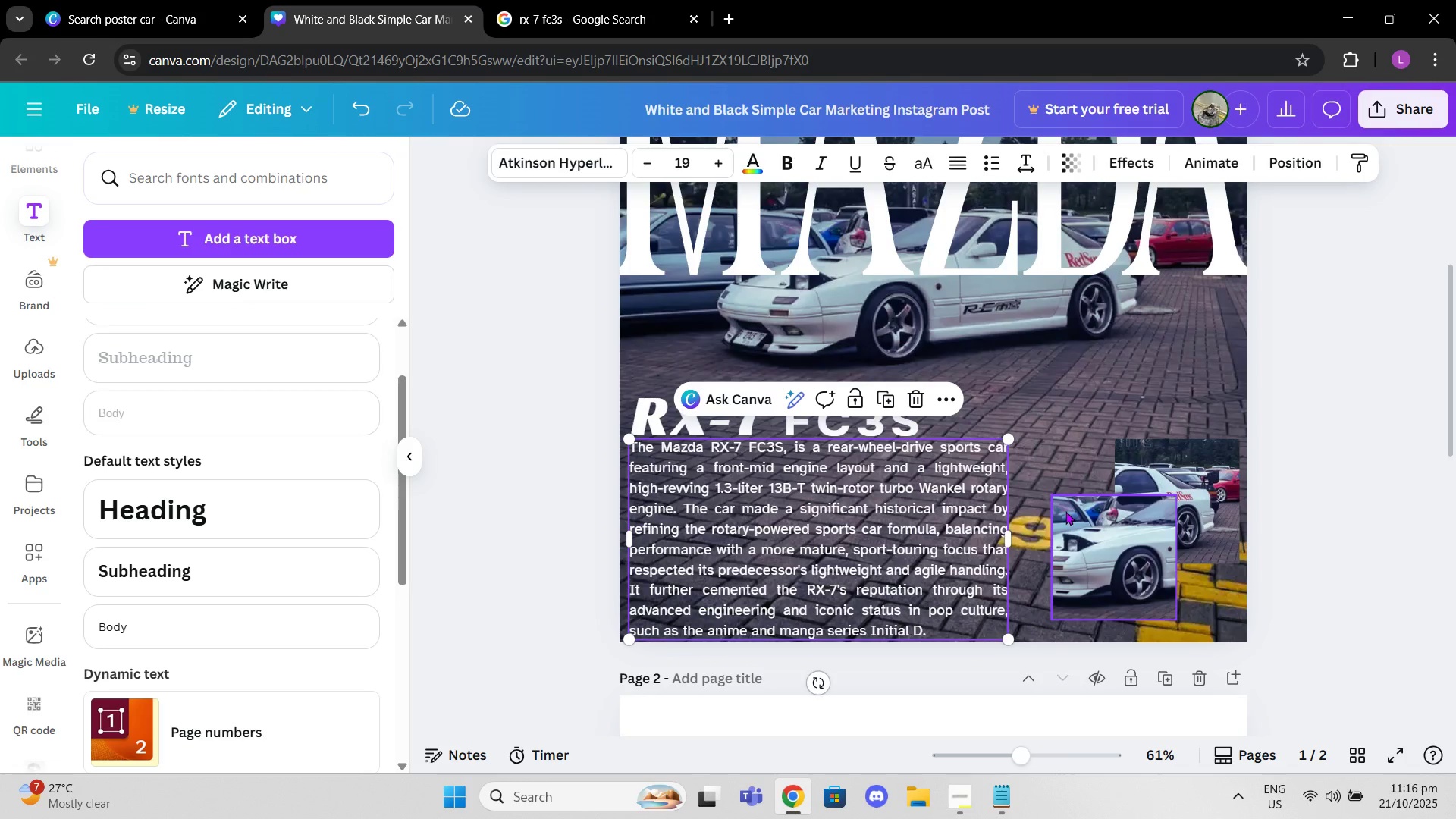 
left_click_drag(start_coordinate=[1101, 551], to_coordinate=[1125, 551])
 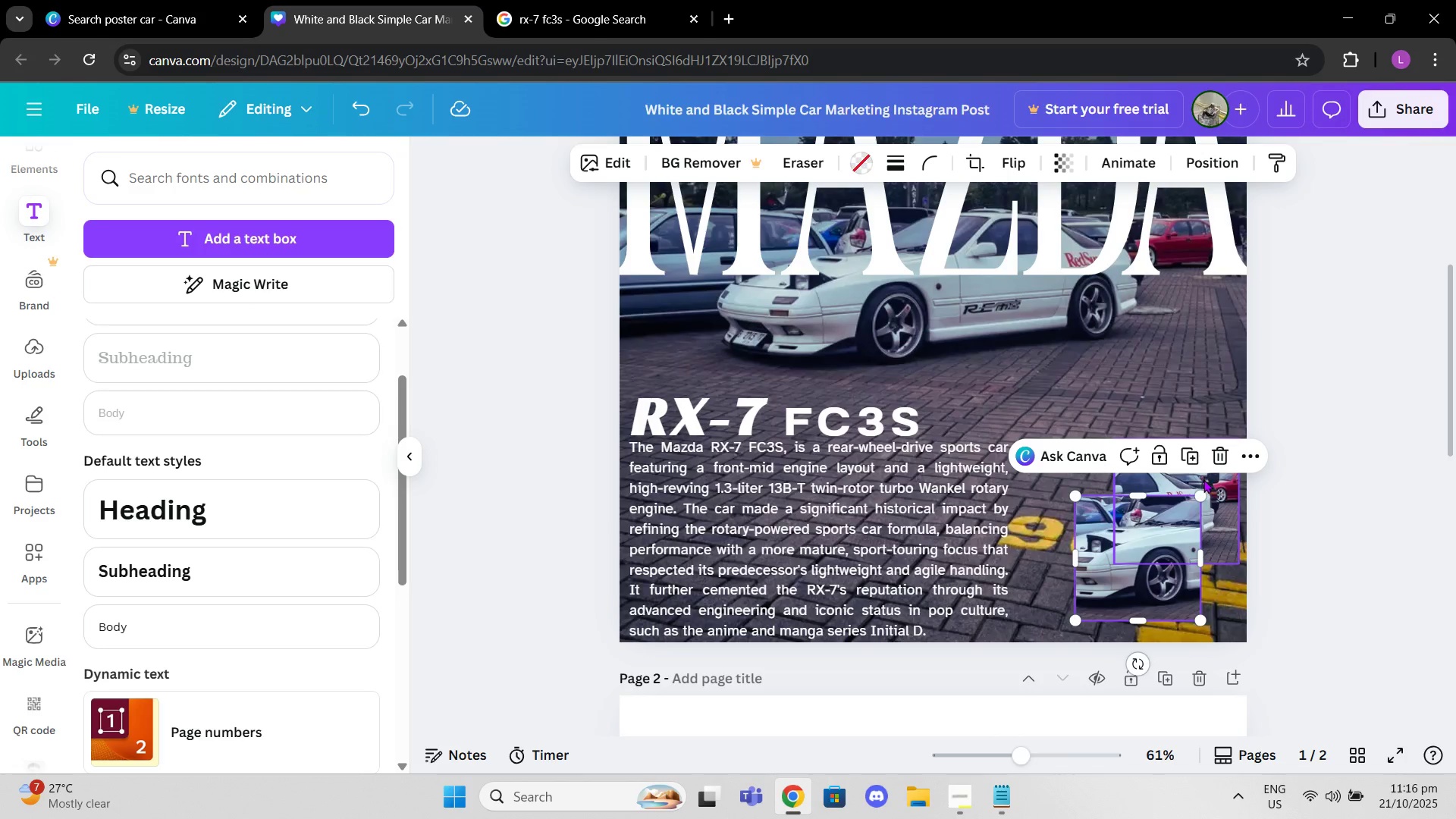 
left_click_drag(start_coordinate=[1219, 496], to_coordinate=[1210, 496])
 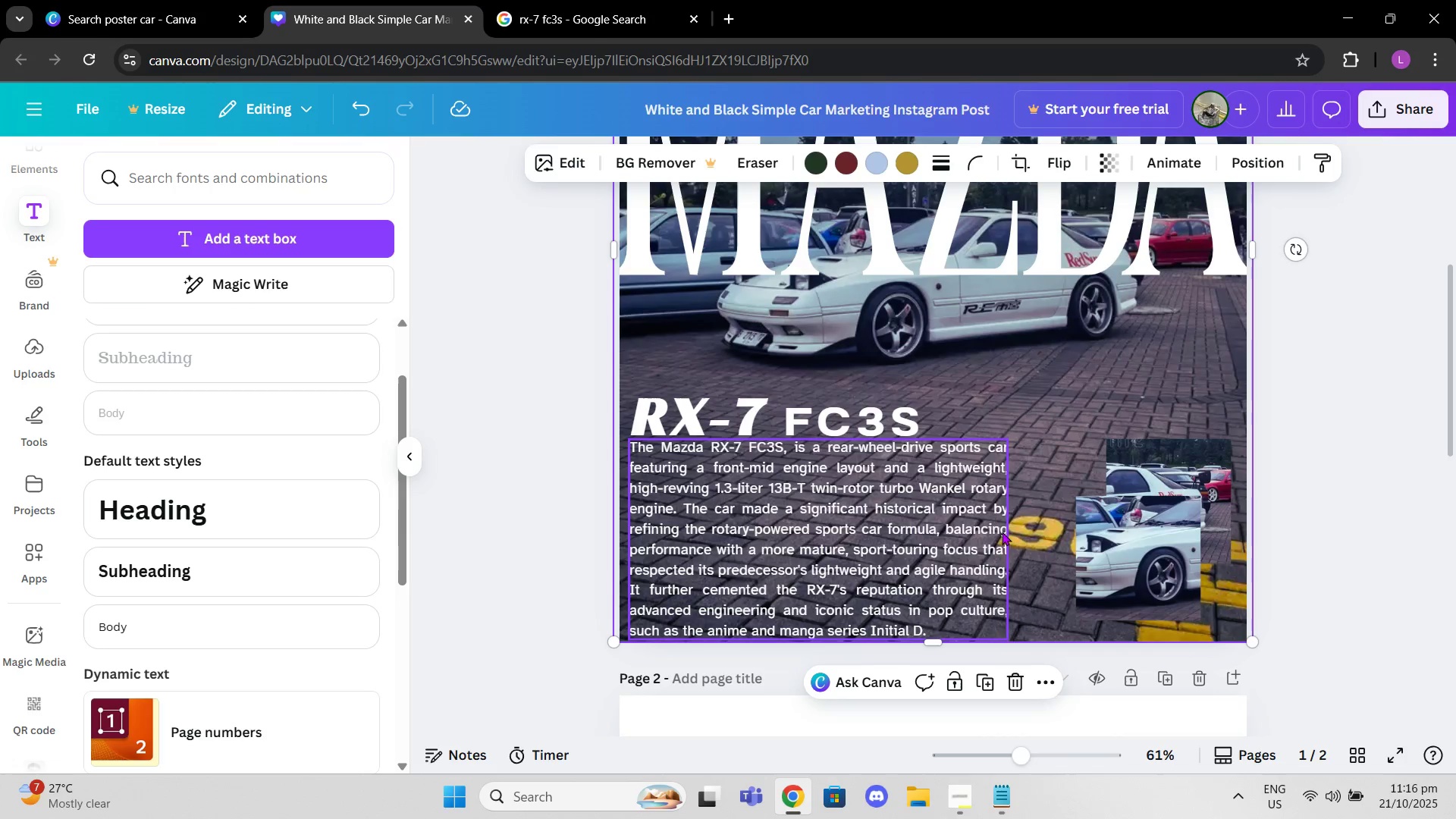 
double_click([1002, 532])
 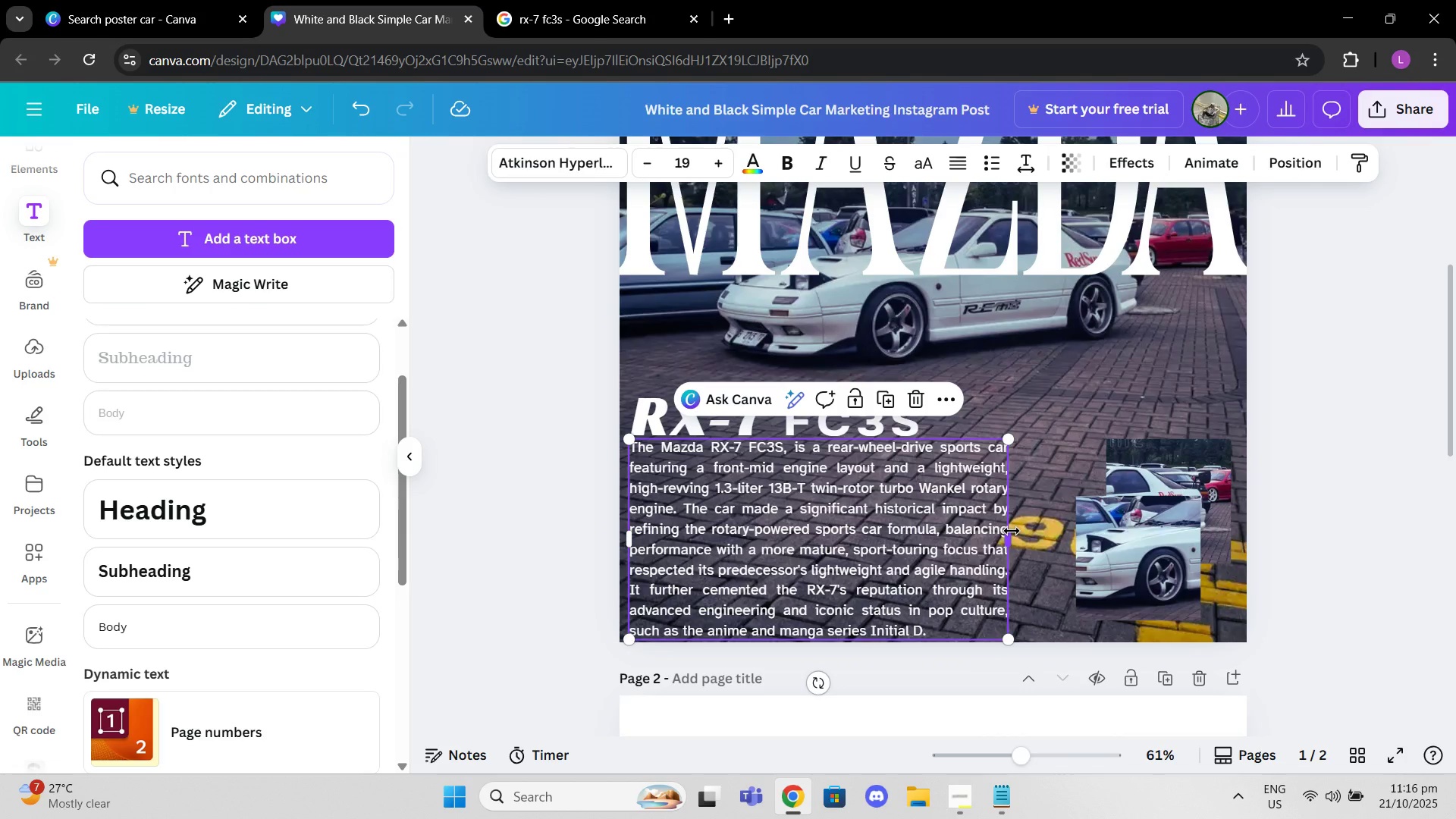 
left_click_drag(start_coordinate=[1012, 531], to_coordinate=[1062, 524])
 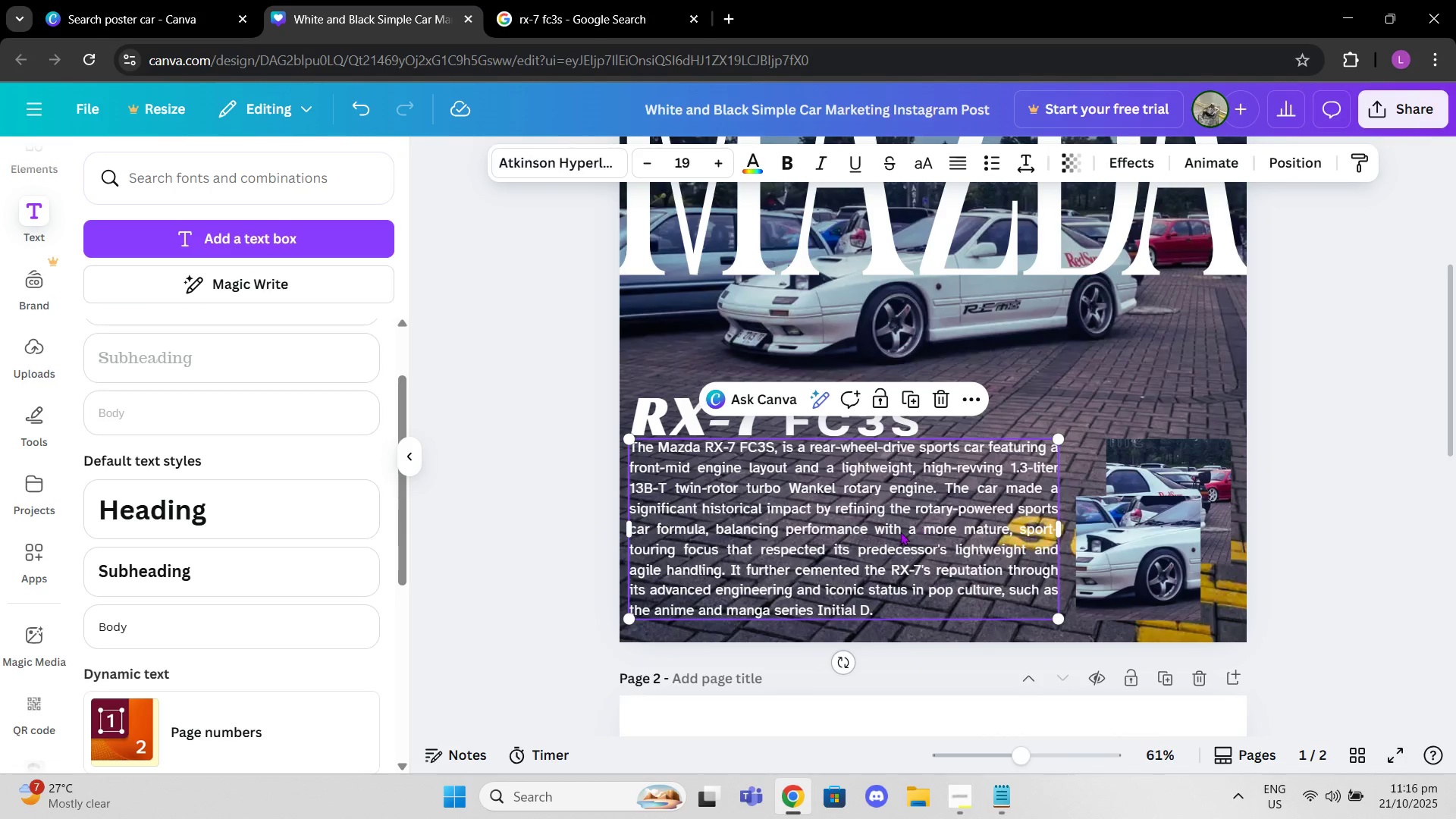 
left_click_drag(start_coordinate=[900, 532], to_coordinate=[902, 542])
 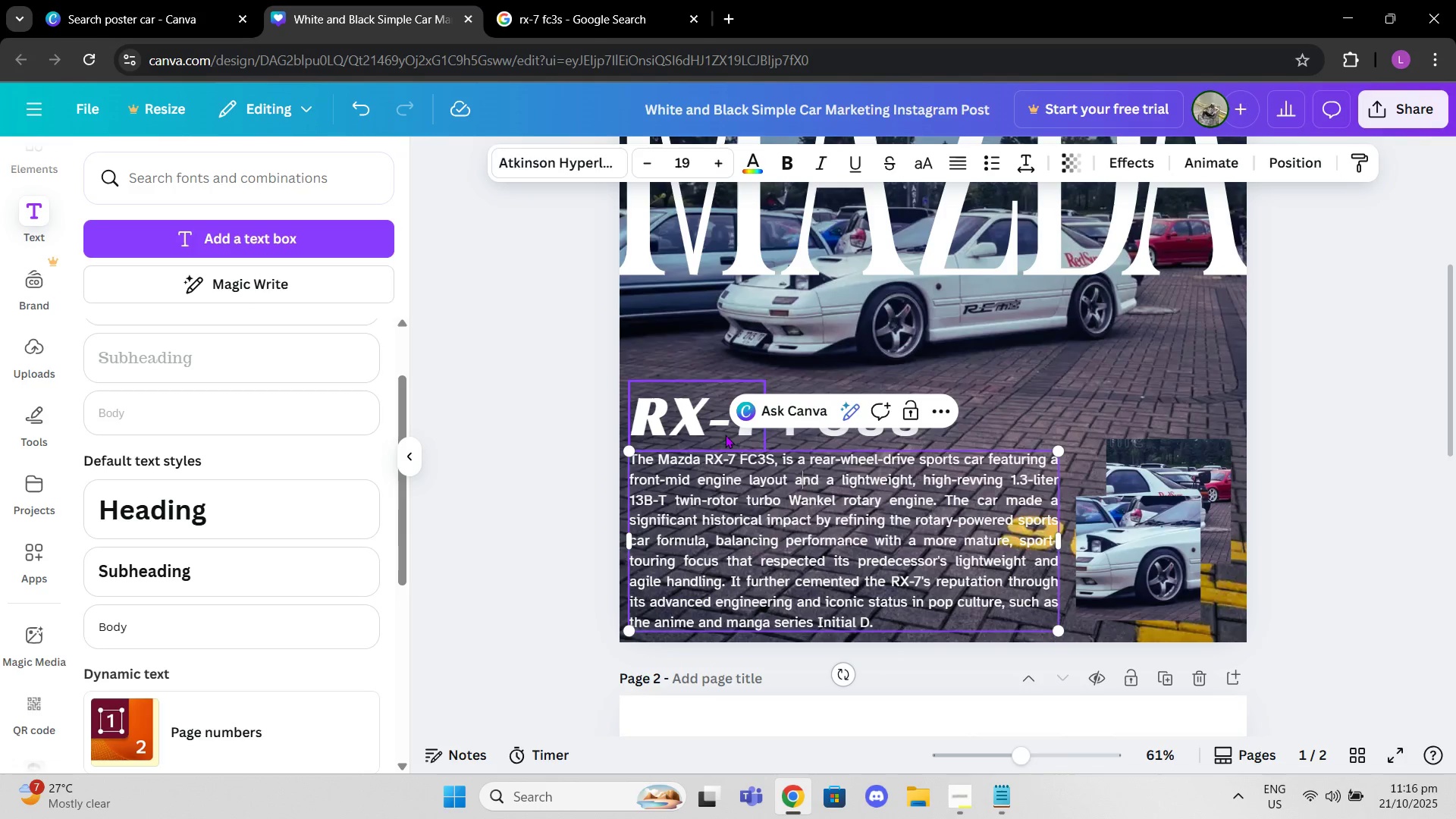 
left_click([668, 349])
 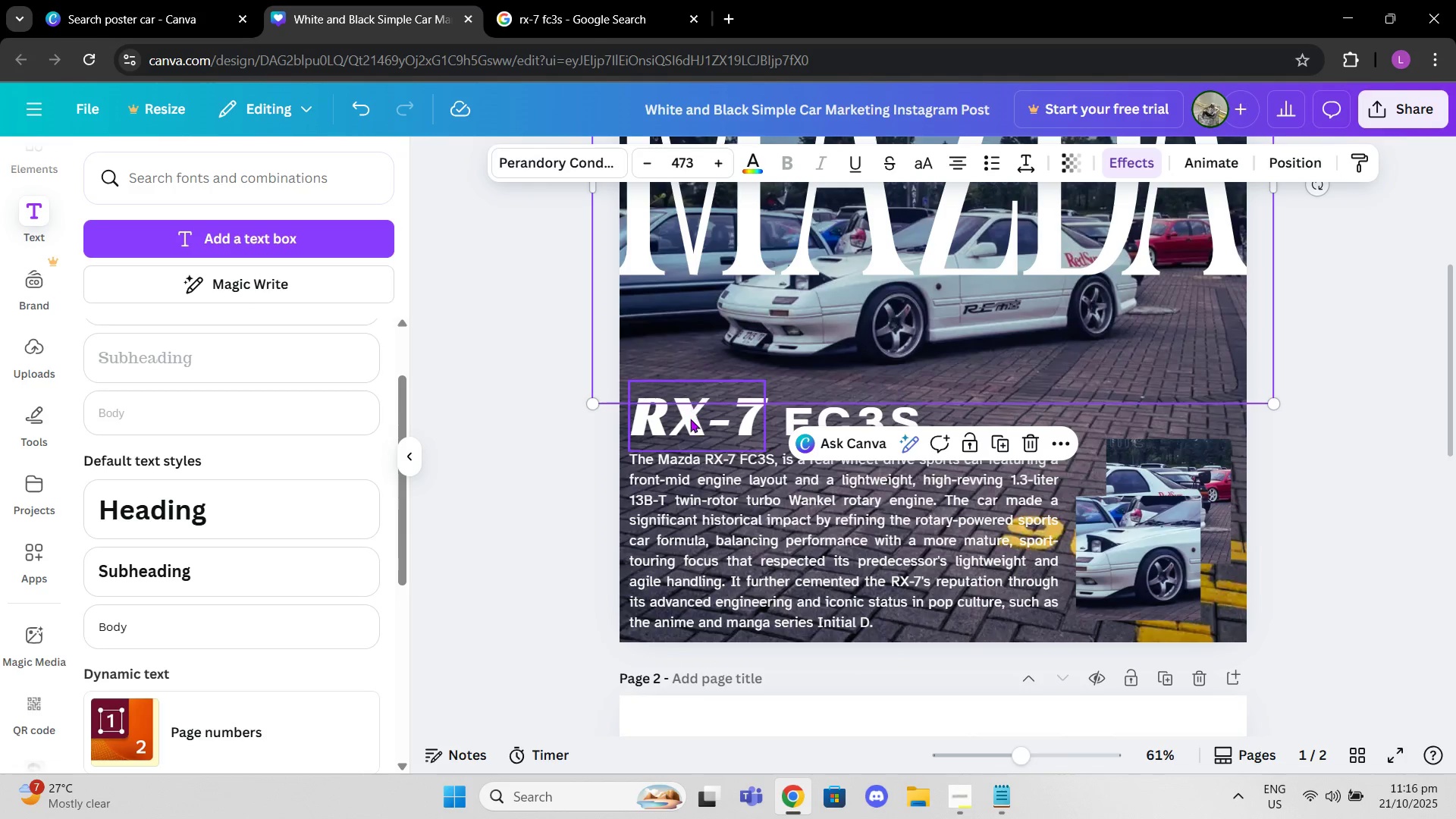 
left_click_drag(start_coordinate=[691, 419], to_coordinate=[695, 424])
 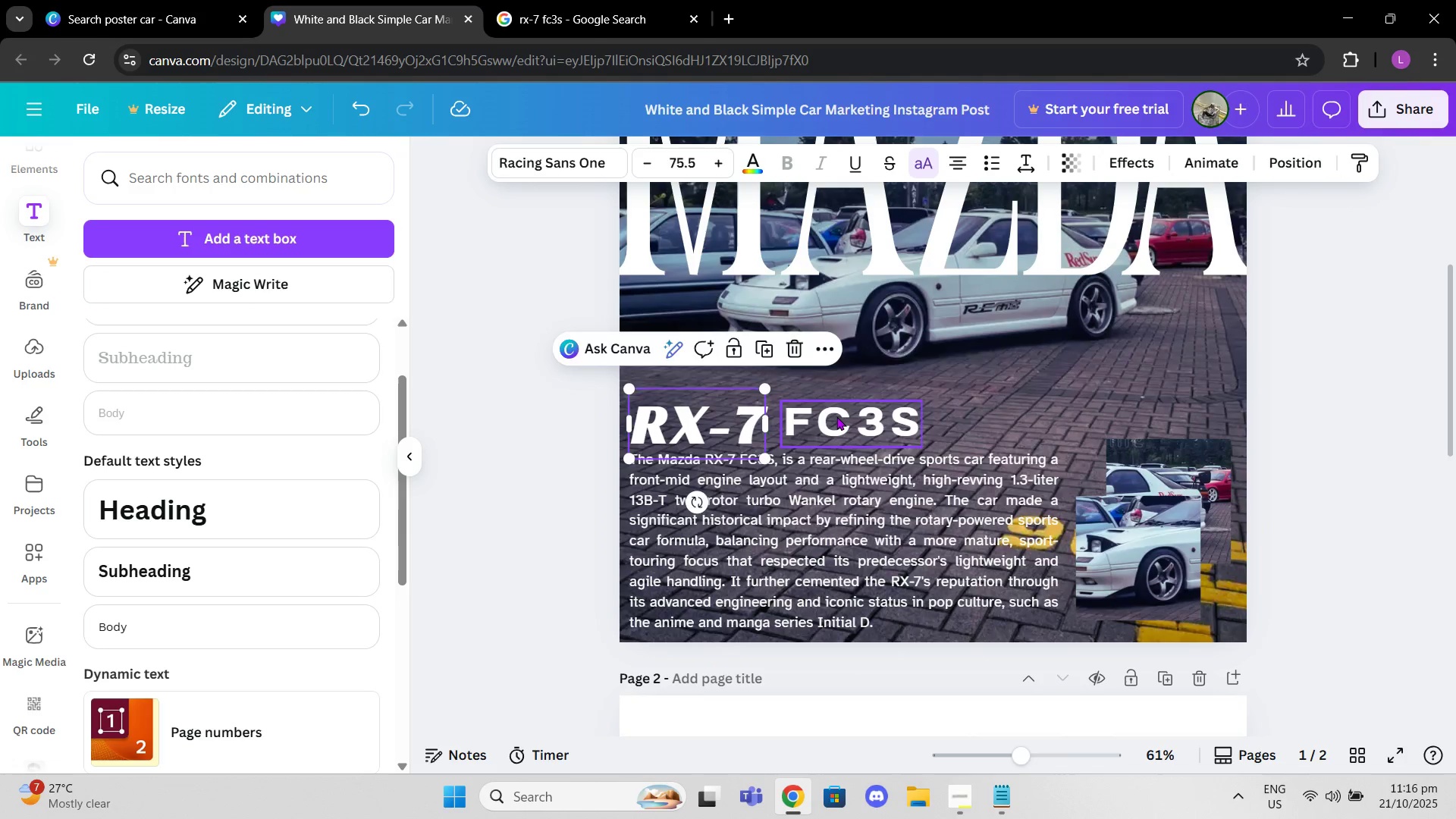 
left_click_drag(start_coordinate=[836, 416], to_coordinate=[836, 421])
 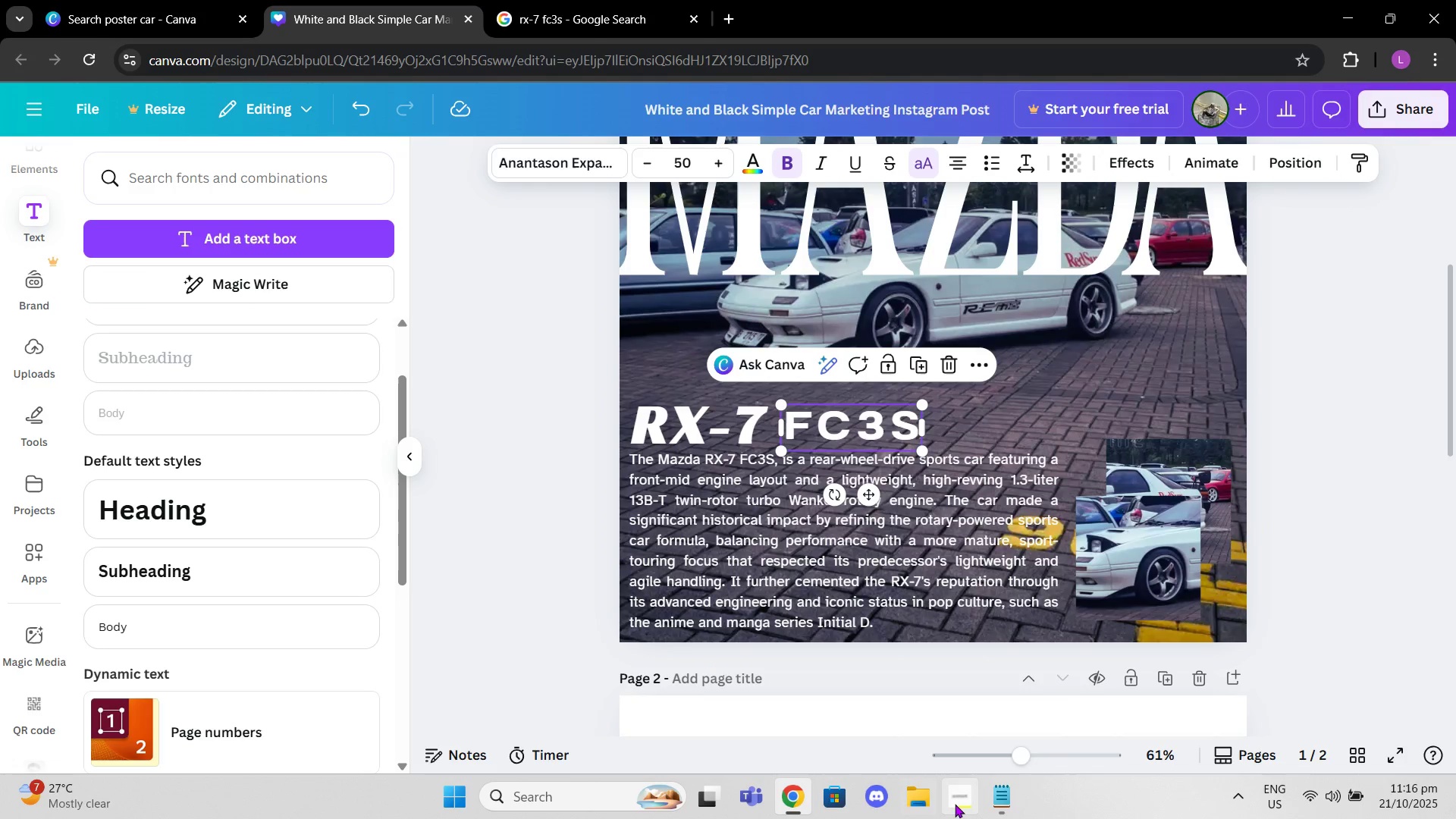 
left_click([961, 804])